 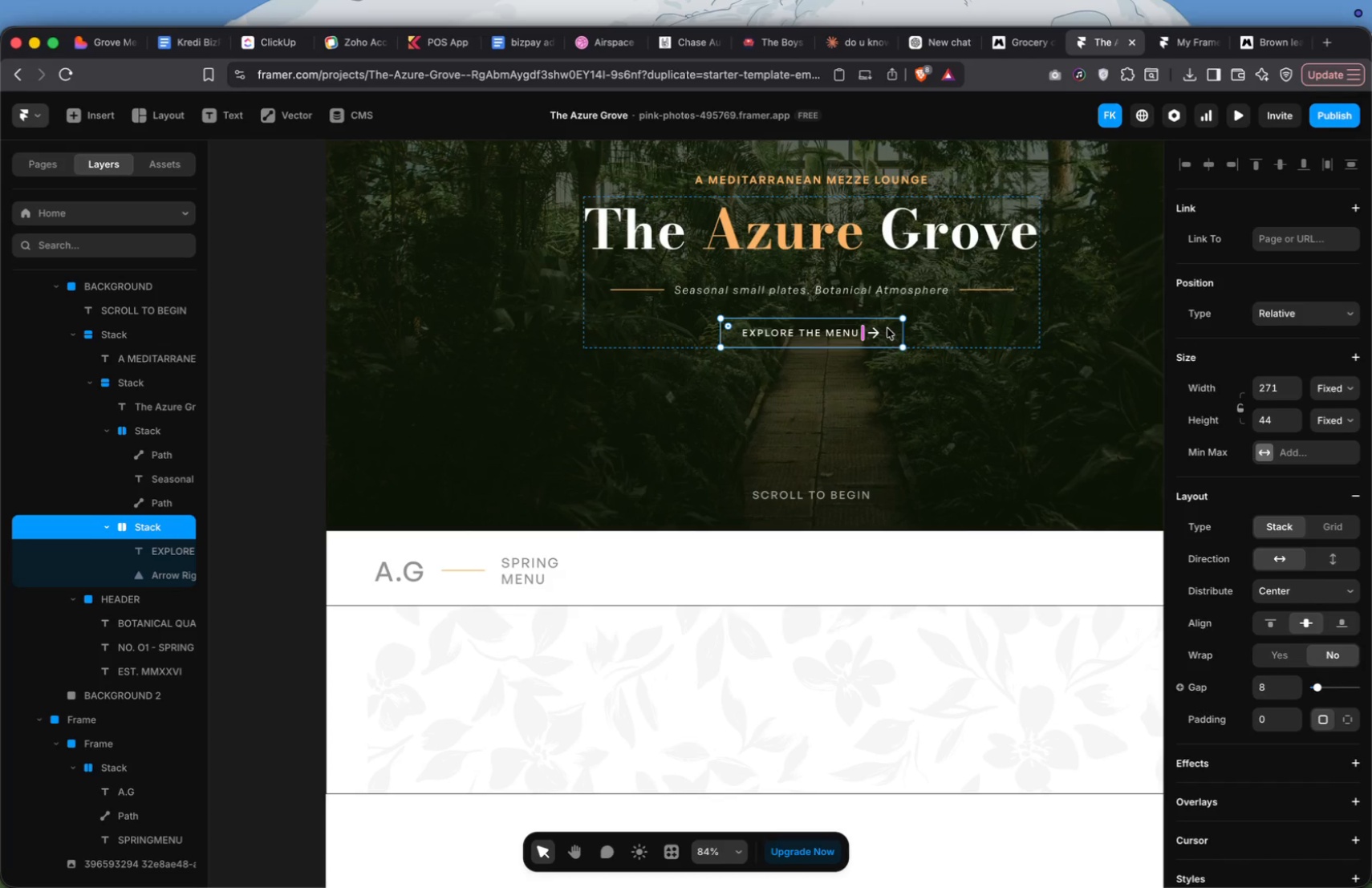 
hold_key(key=OptionLeft, duration=3.88)
left_click_drag(start_coordinate=[887, 328], to_coordinate=[762, 562])
 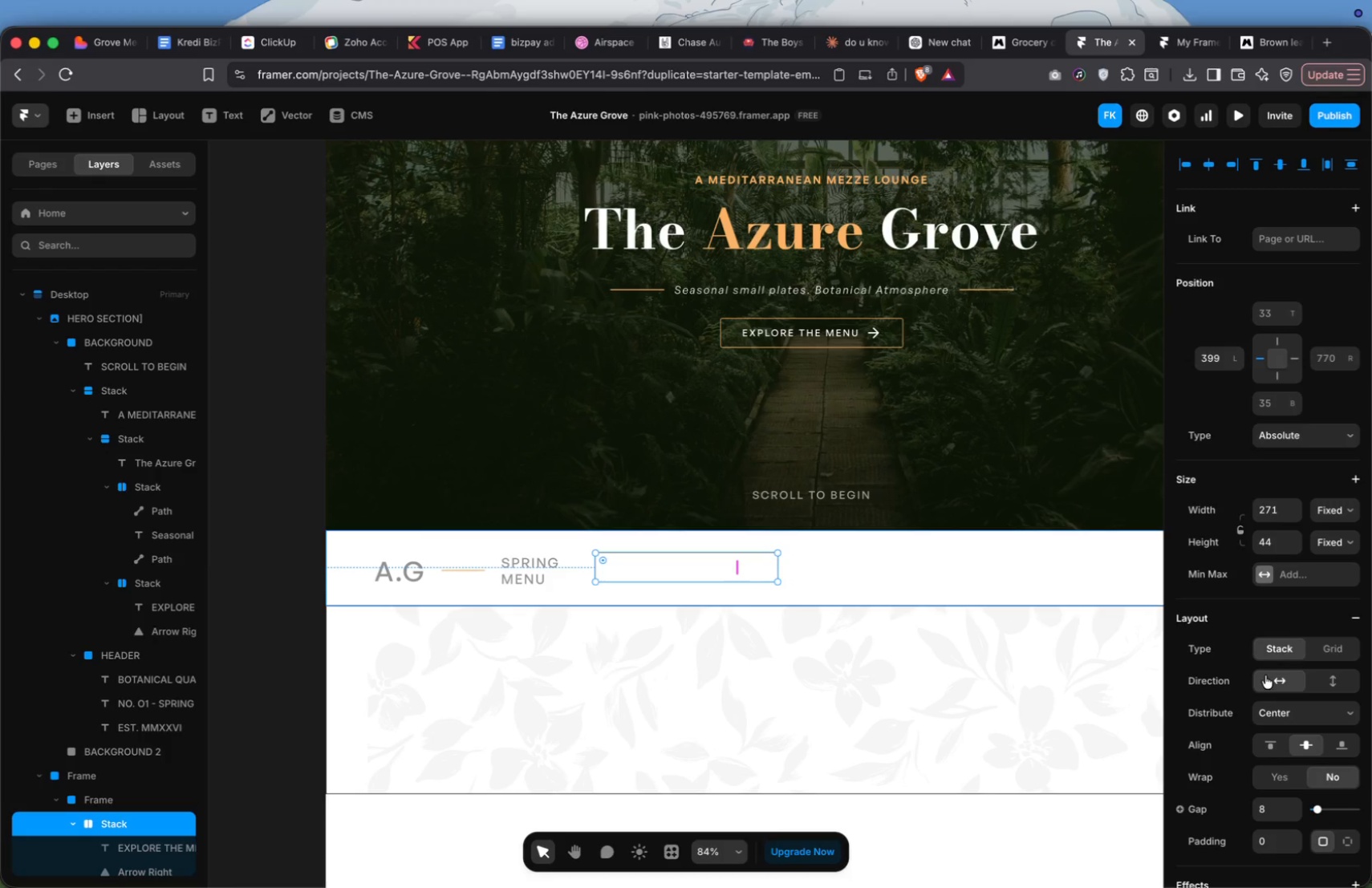 
scroll: coordinate [680, 617], scroll_direction: down, amount: 111.0
 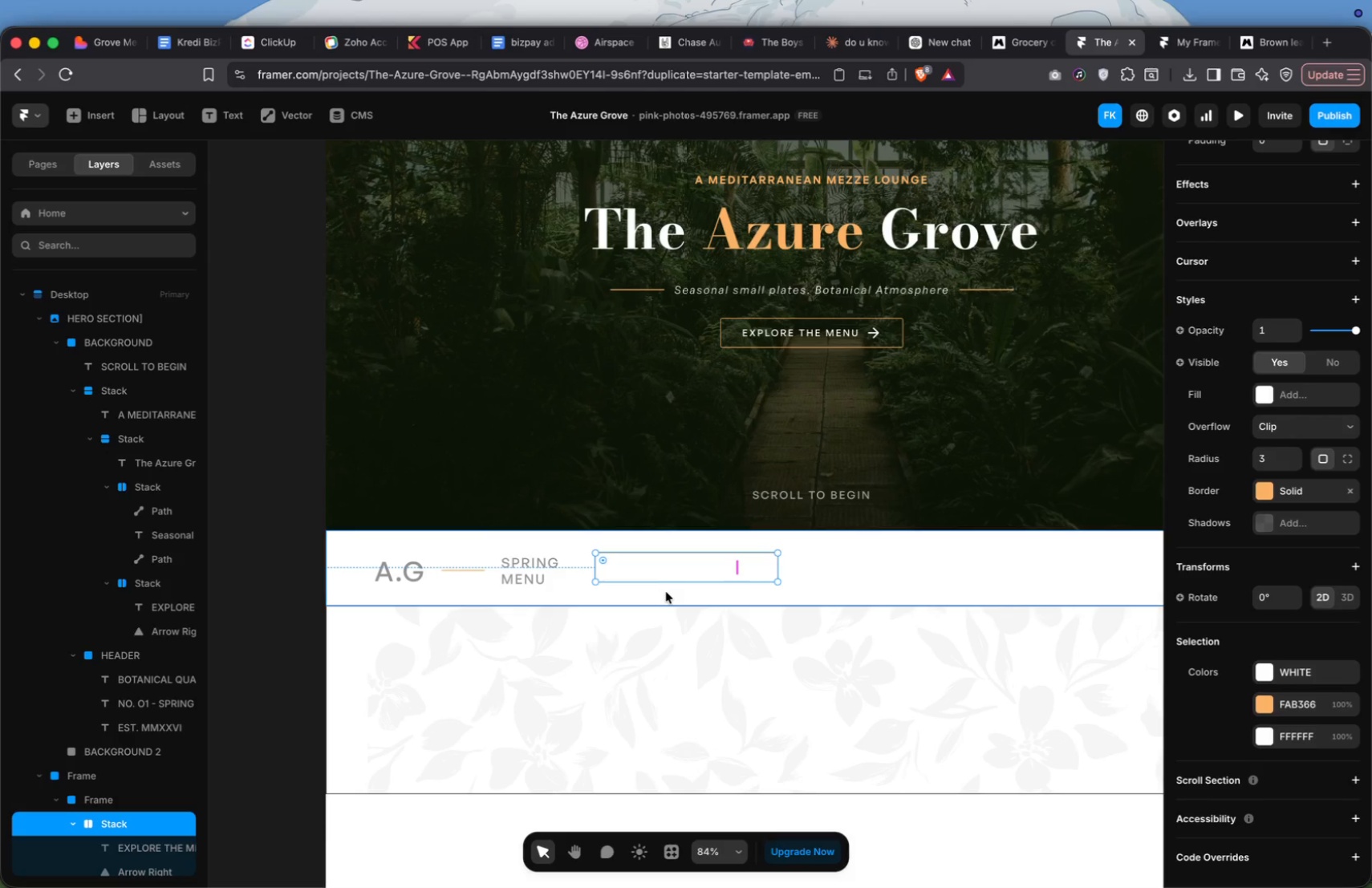 
wait(10.09)
 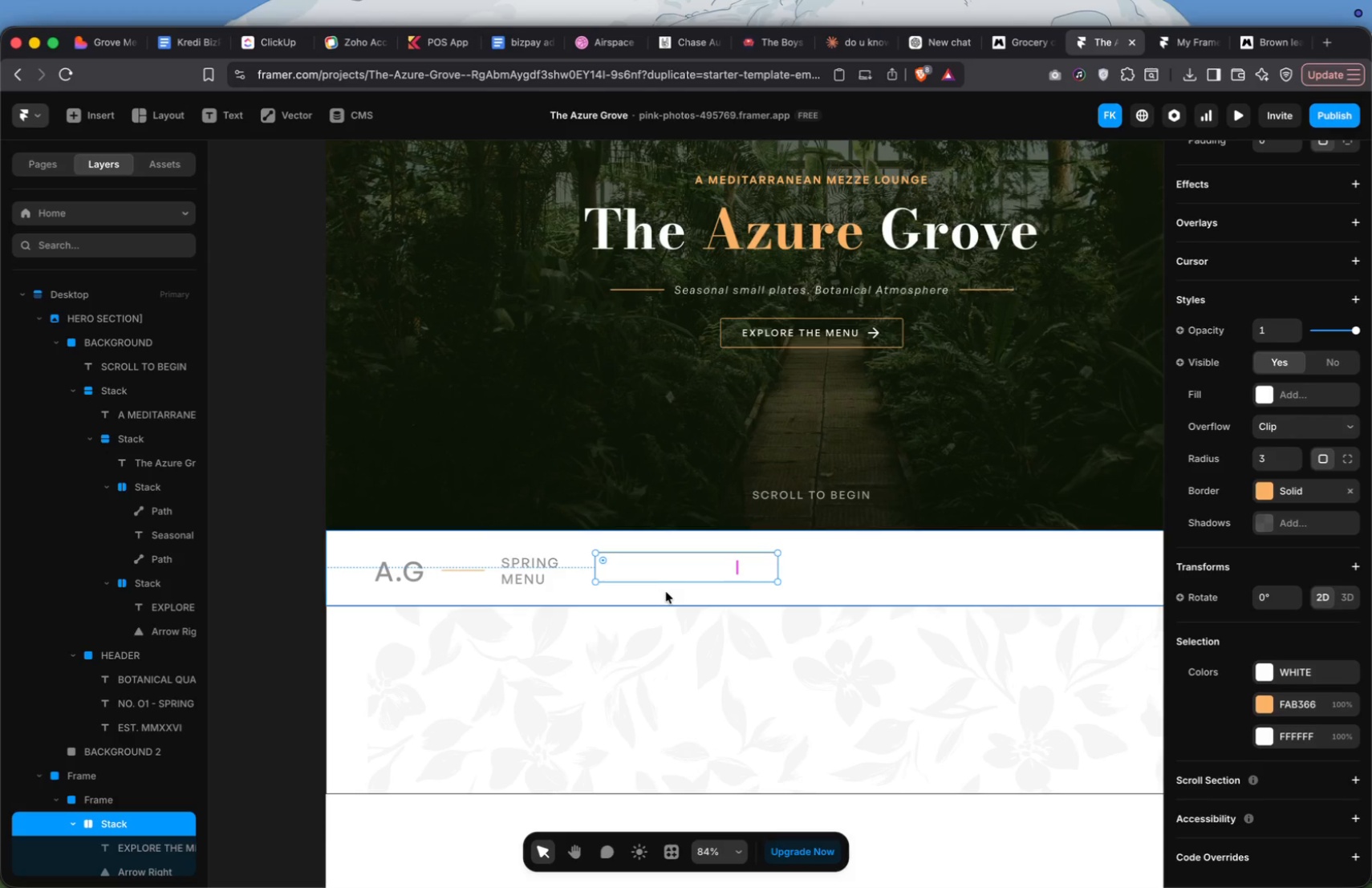 
left_click([1288, 456])
 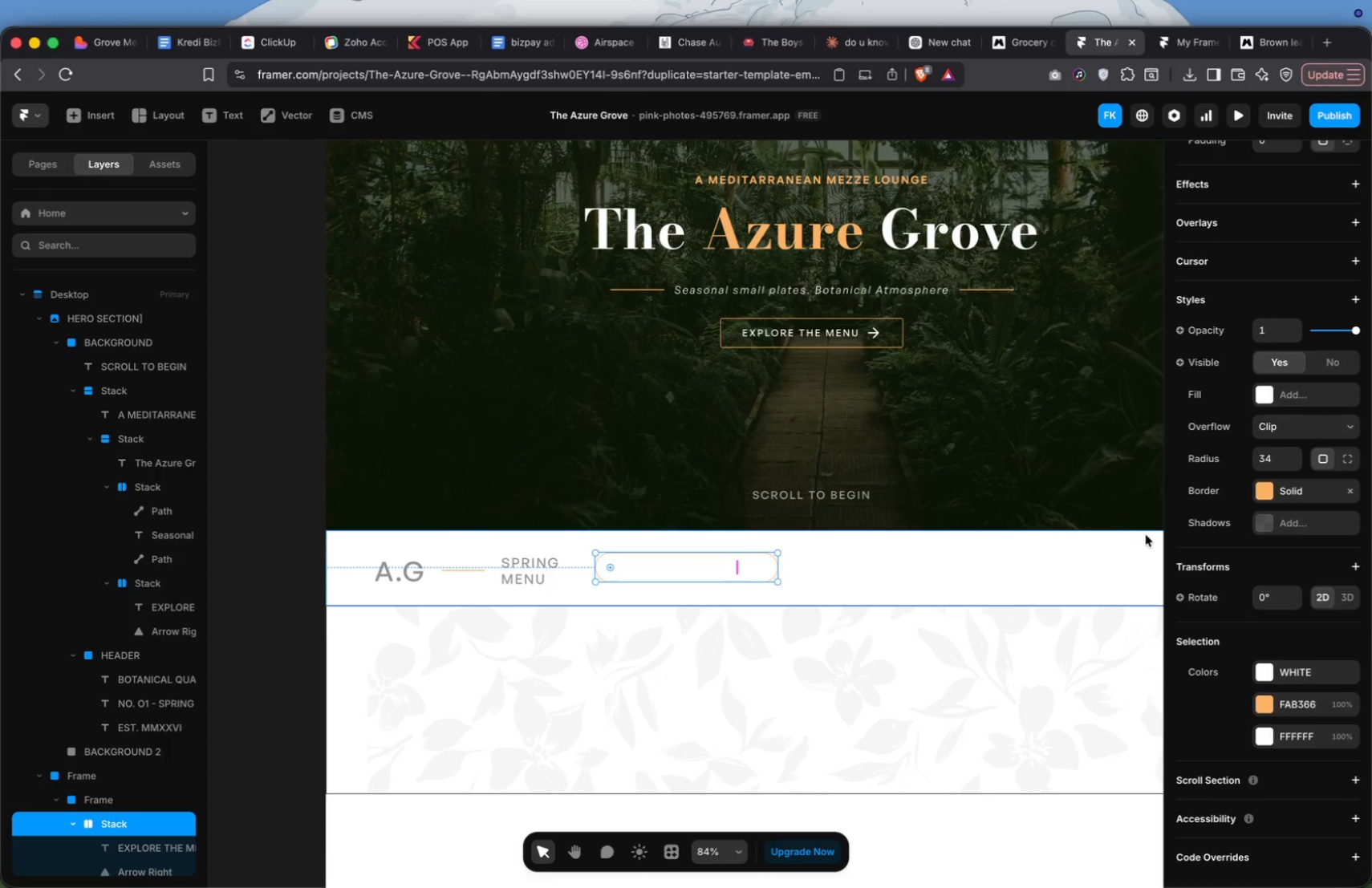 
left_click([1261, 402])
 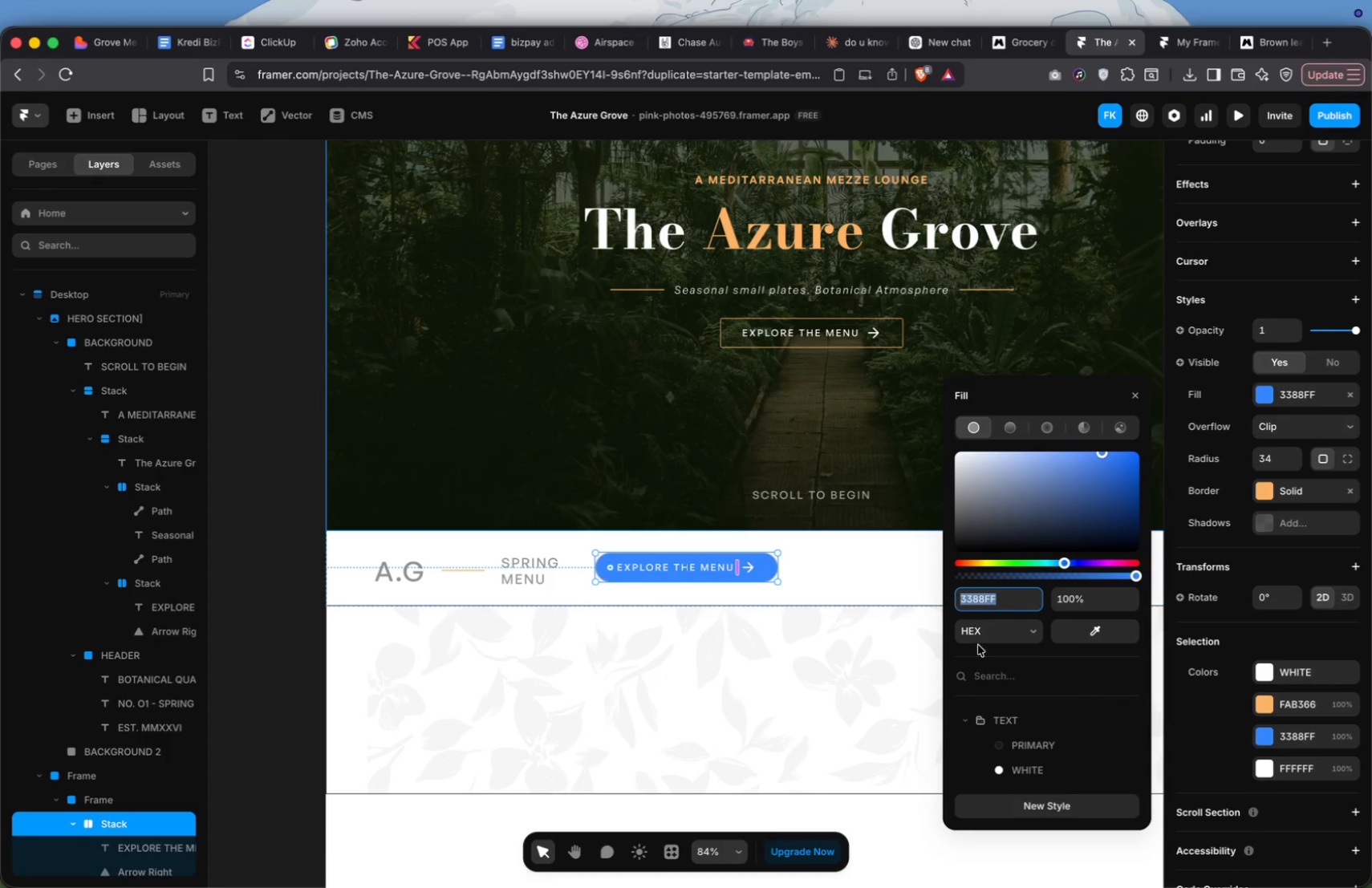 
left_click([1075, 638])
 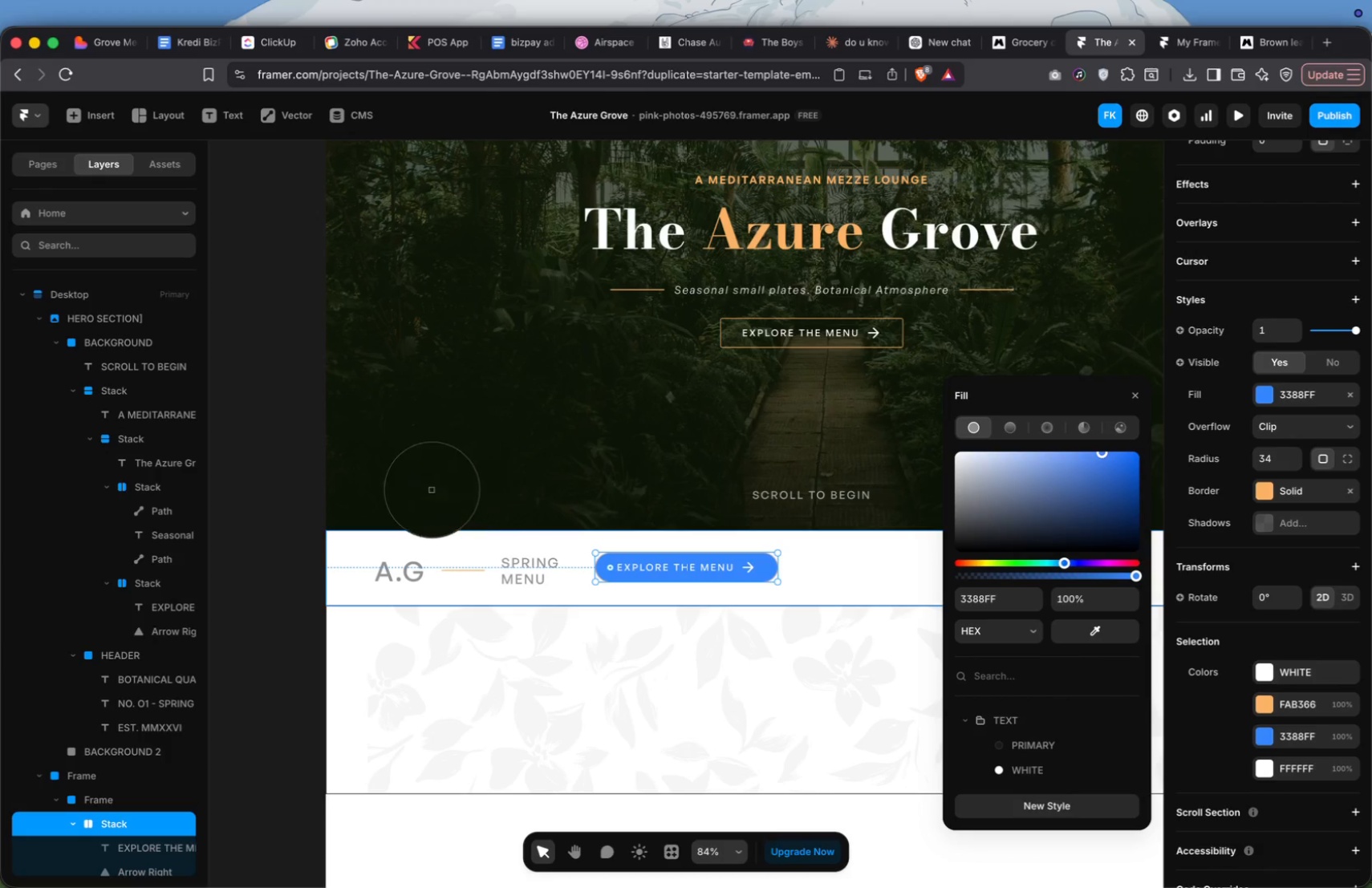 
left_click([419, 487])
 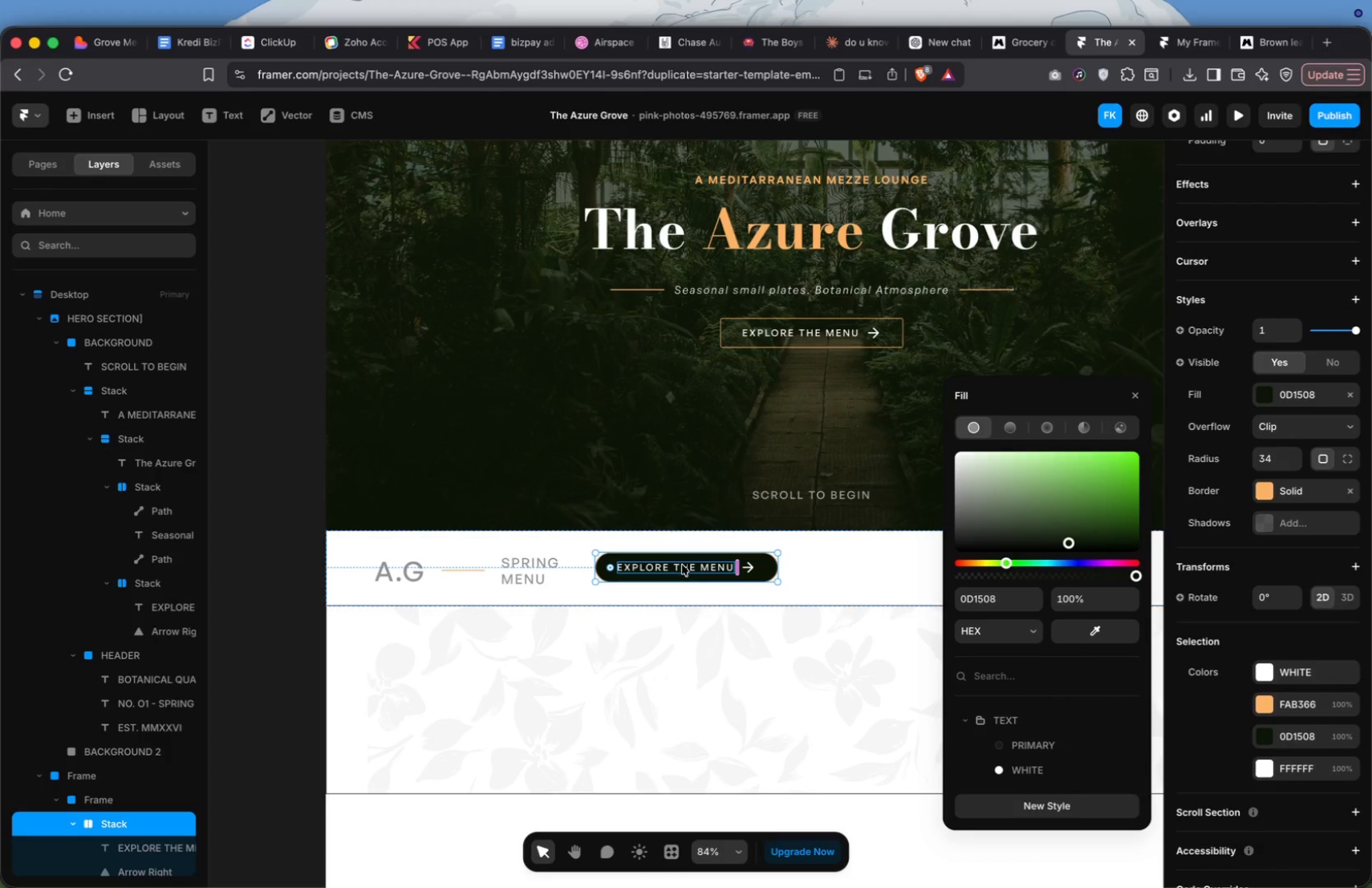 
double_click([681, 566])
 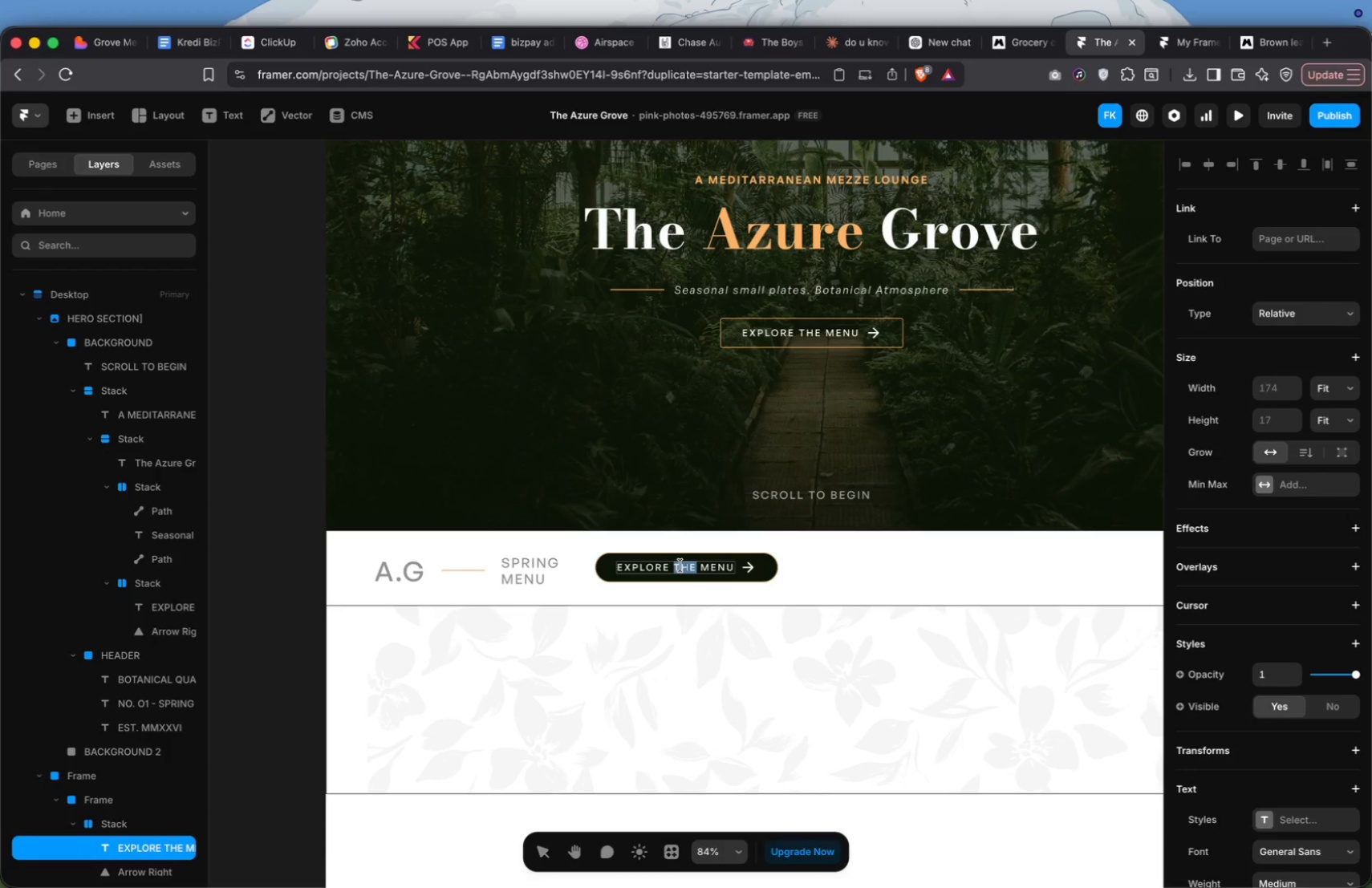 
key(Meta+A)
 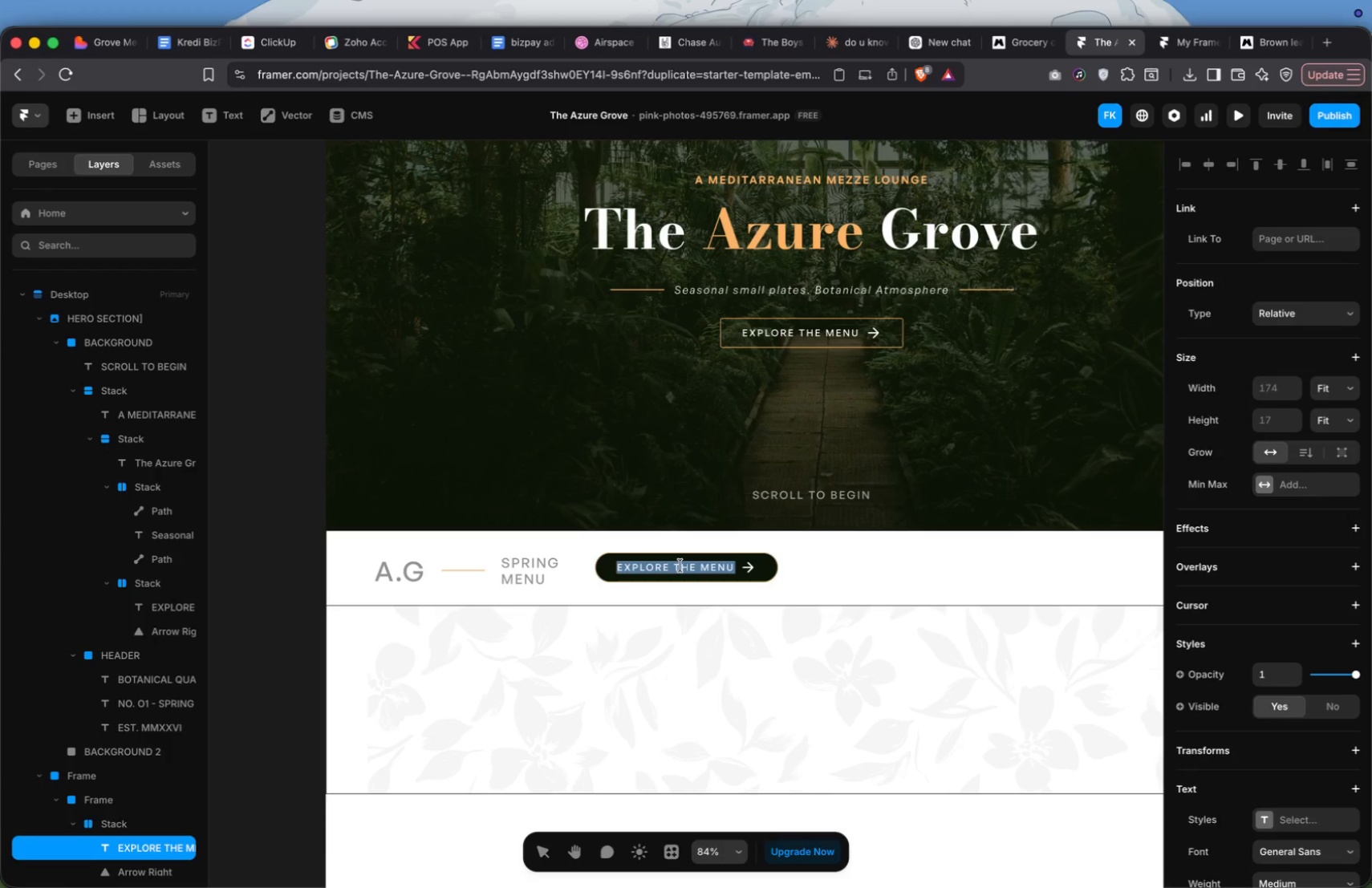 
type(COL )
key(Backspace)
type(D PLATES)
 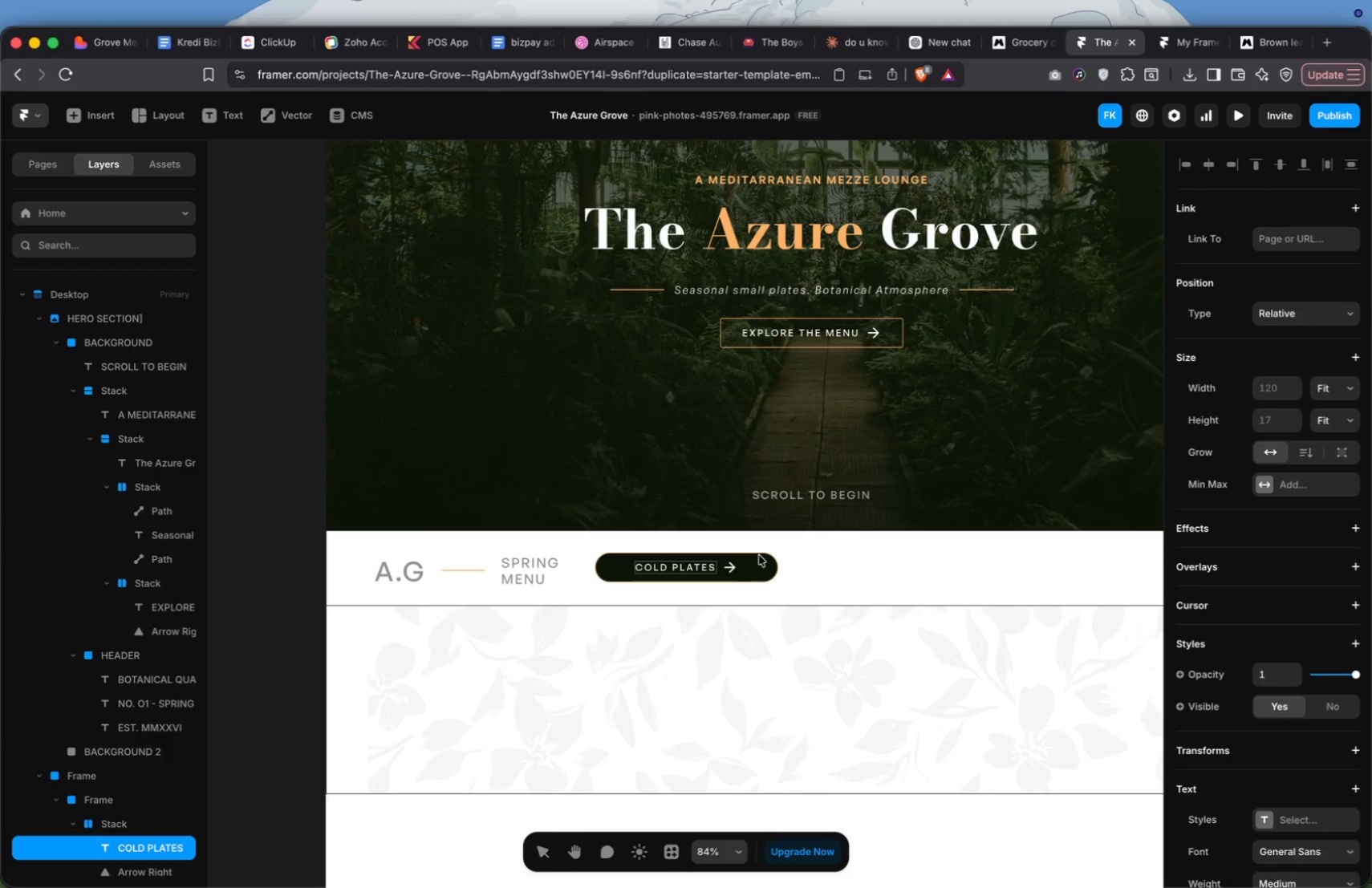 
left_click([737, 569])
 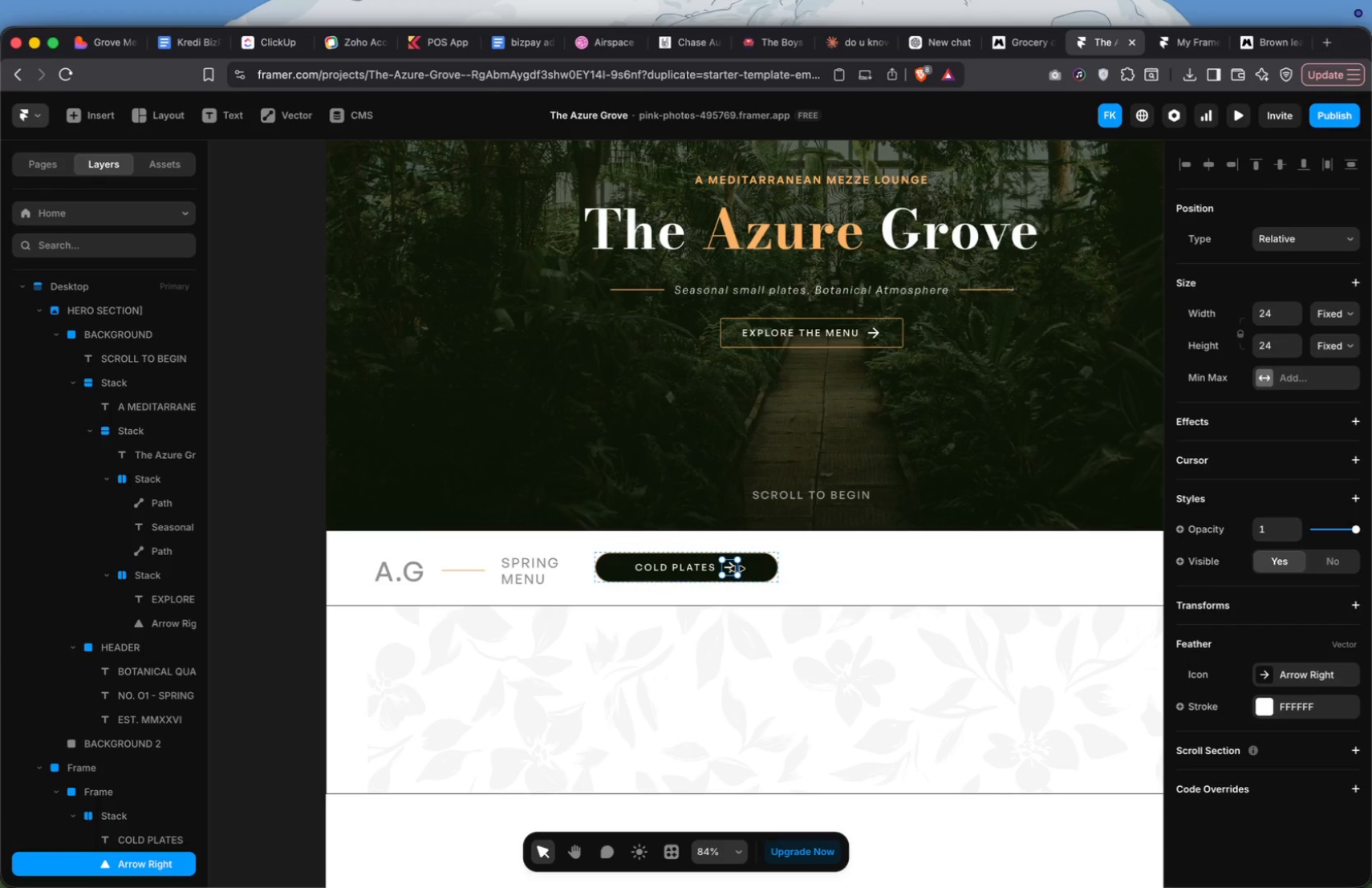 
key(Backspace)
 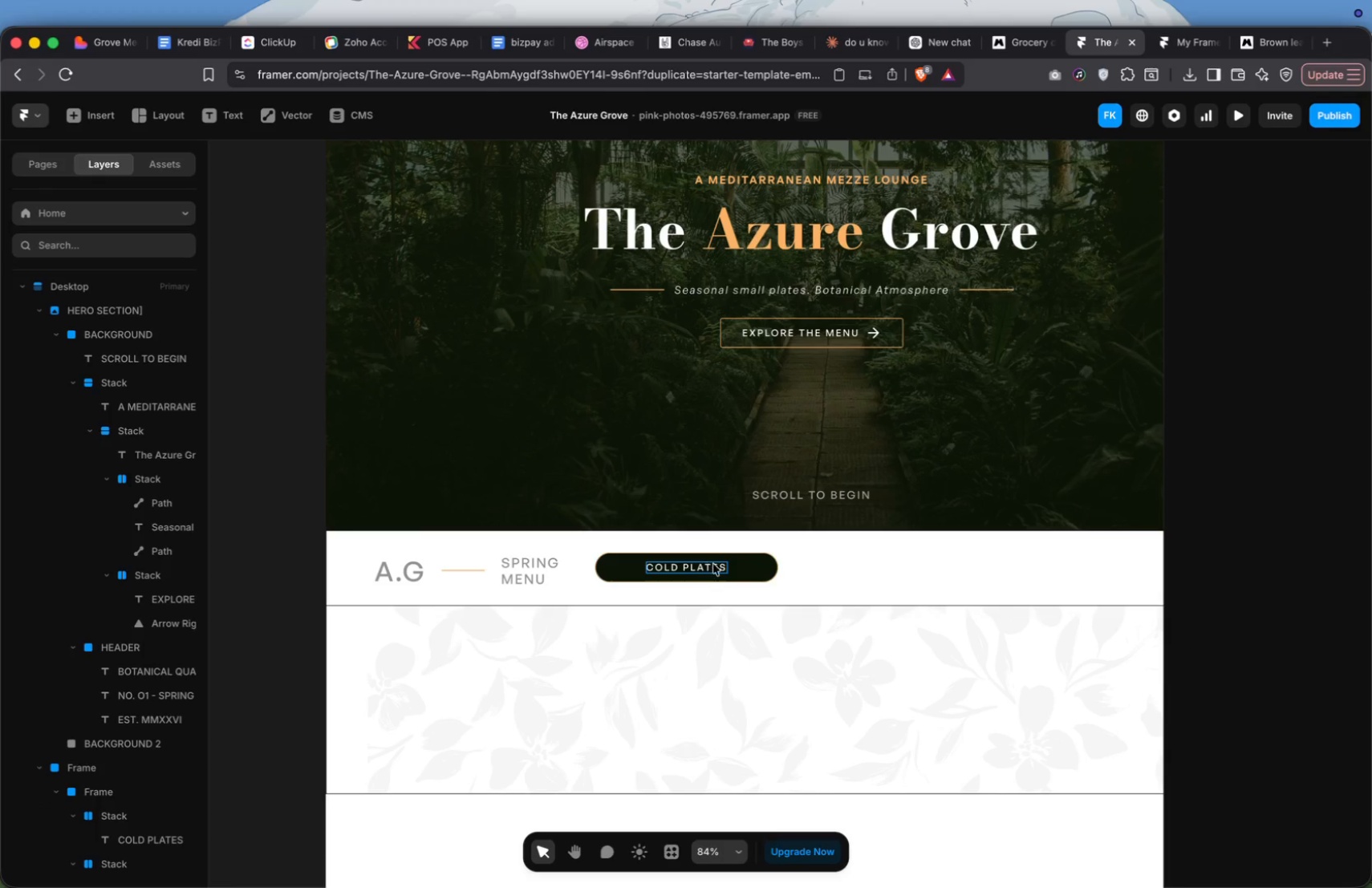 
left_click([741, 568])
 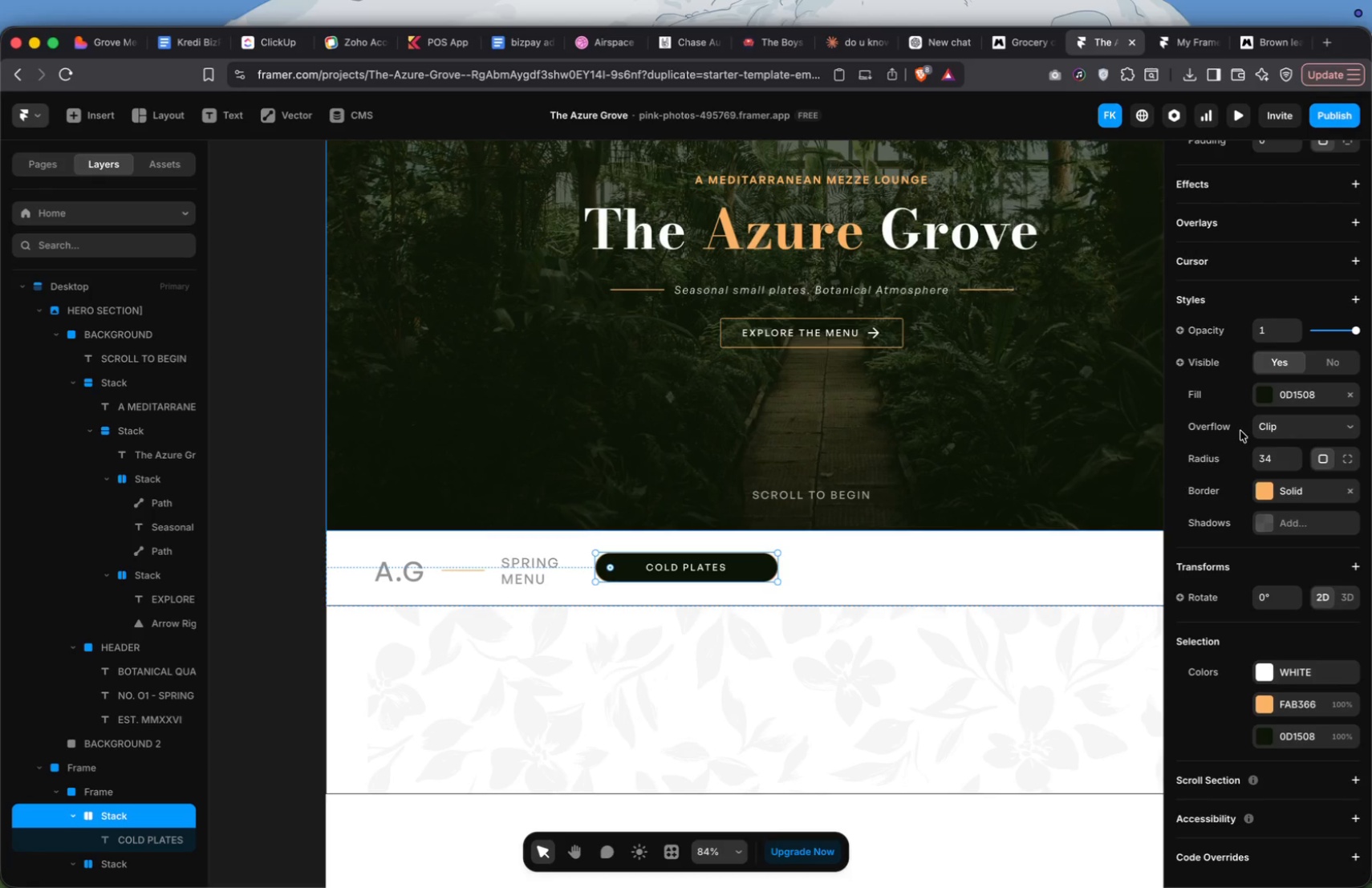 
scroll: coordinate [1258, 362], scroll_direction: up, amount: 84.0
 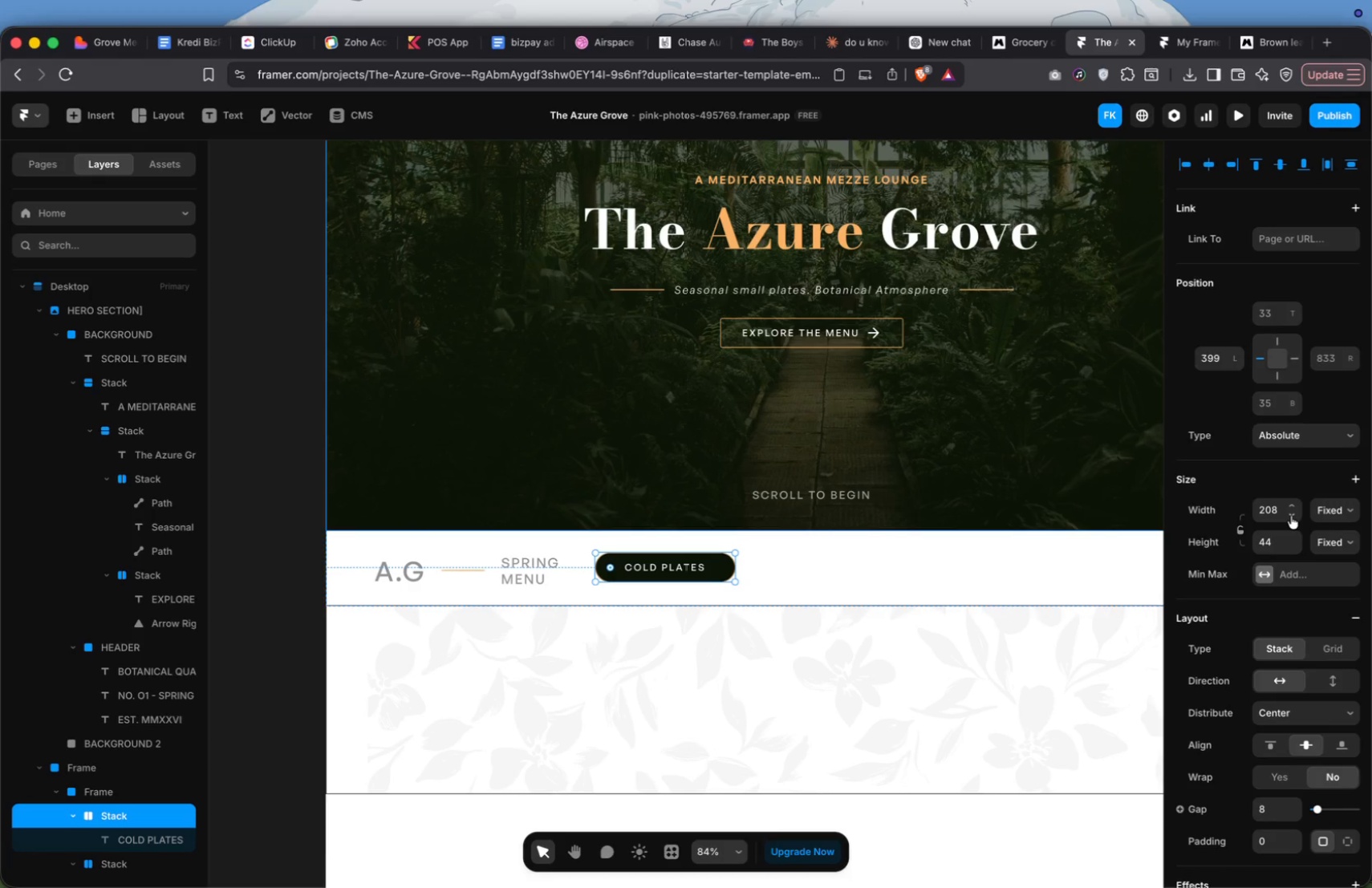 
wait(6.9)
 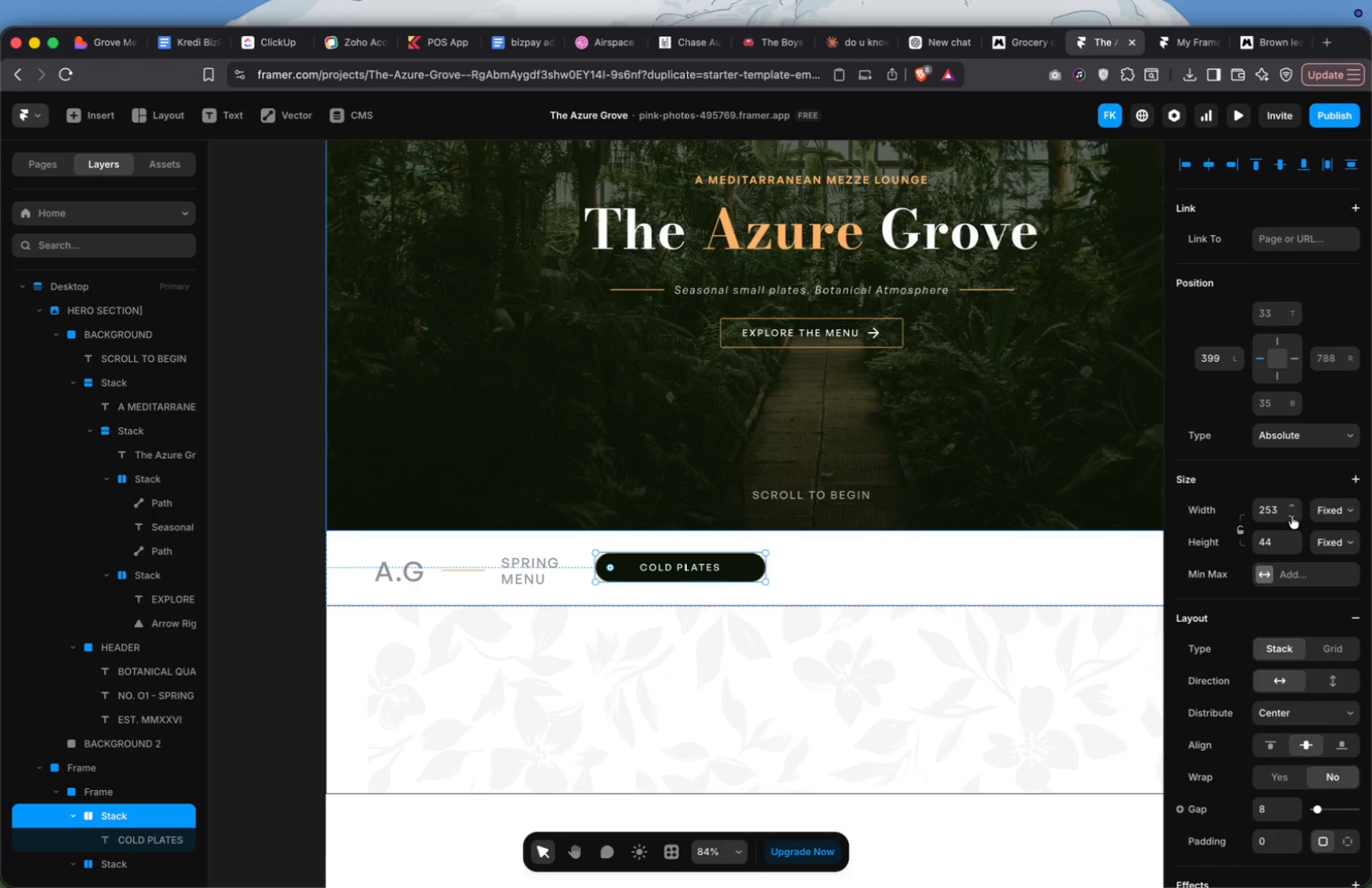 
left_click([699, 568])
 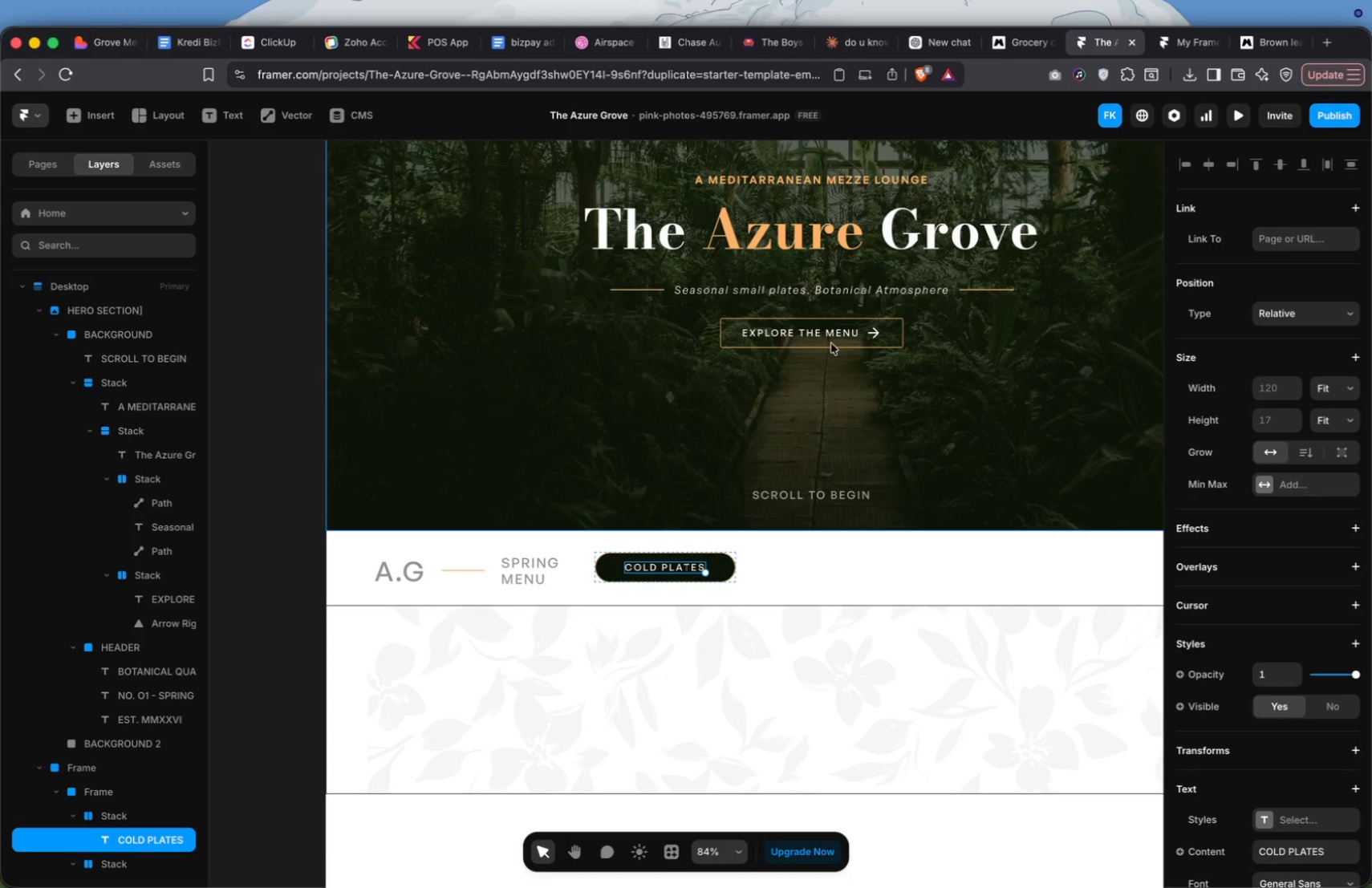 
left_click([825, 229])
 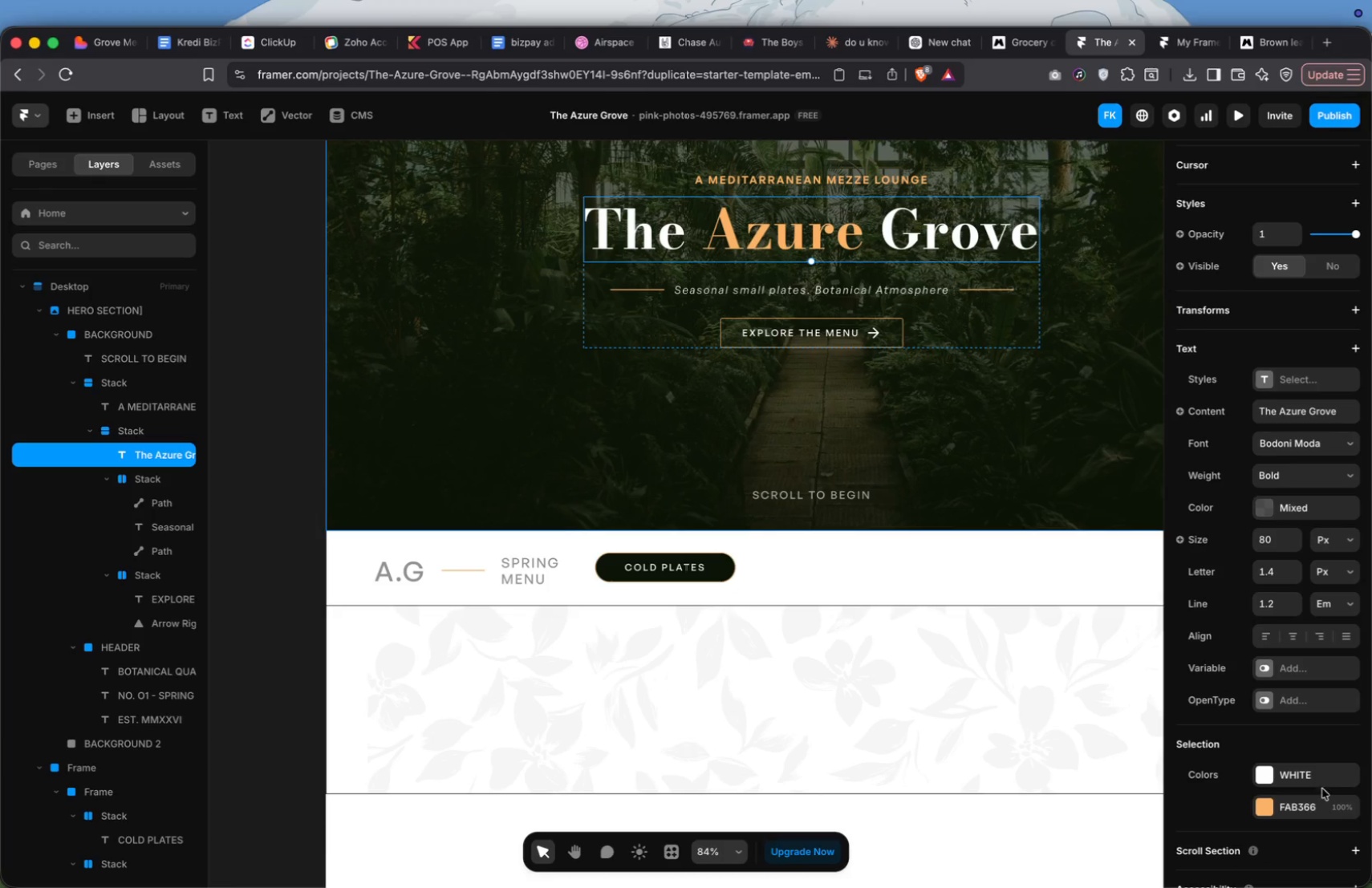 
left_click([1317, 807])
 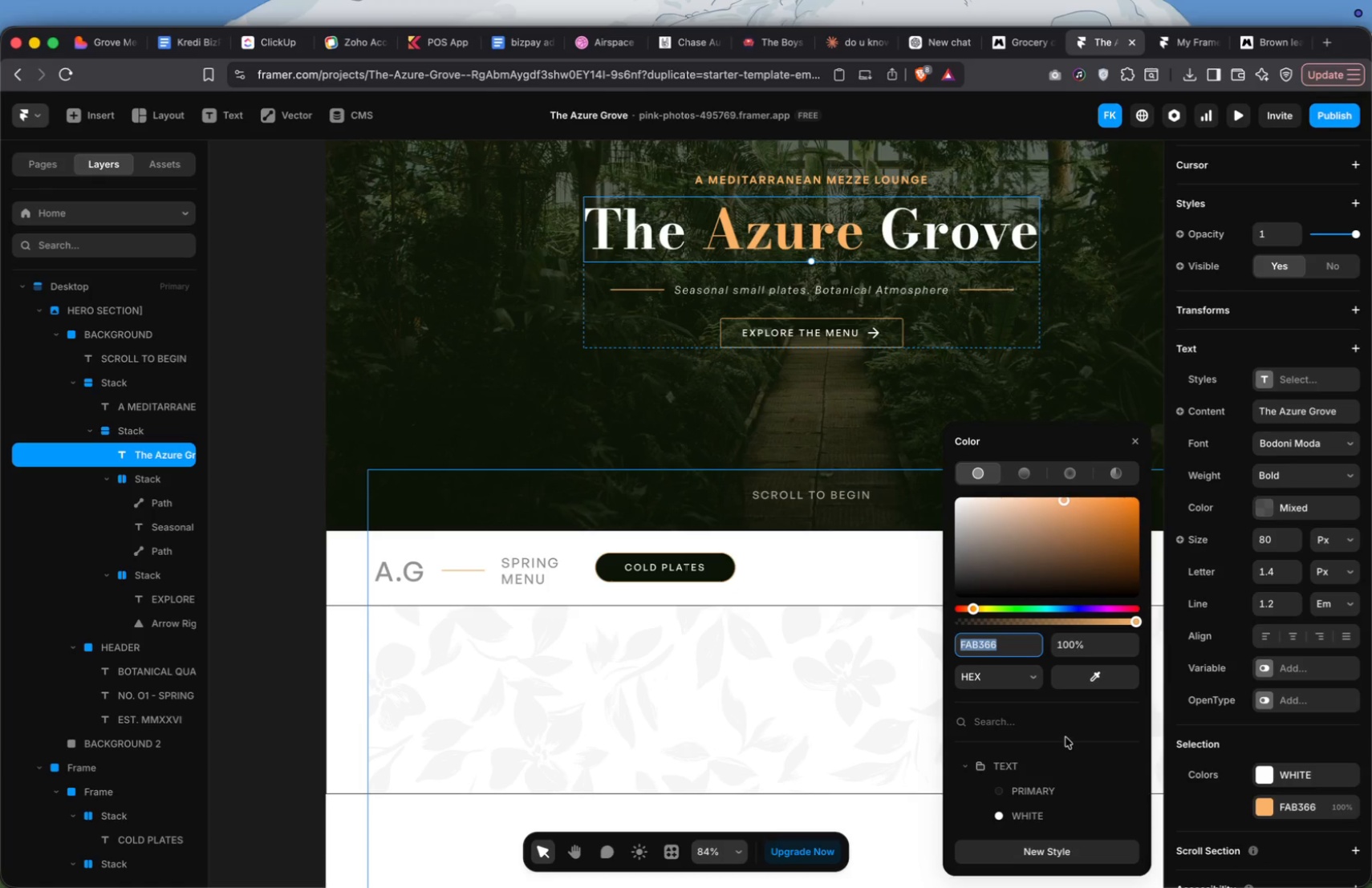 
key(Meta+C)
 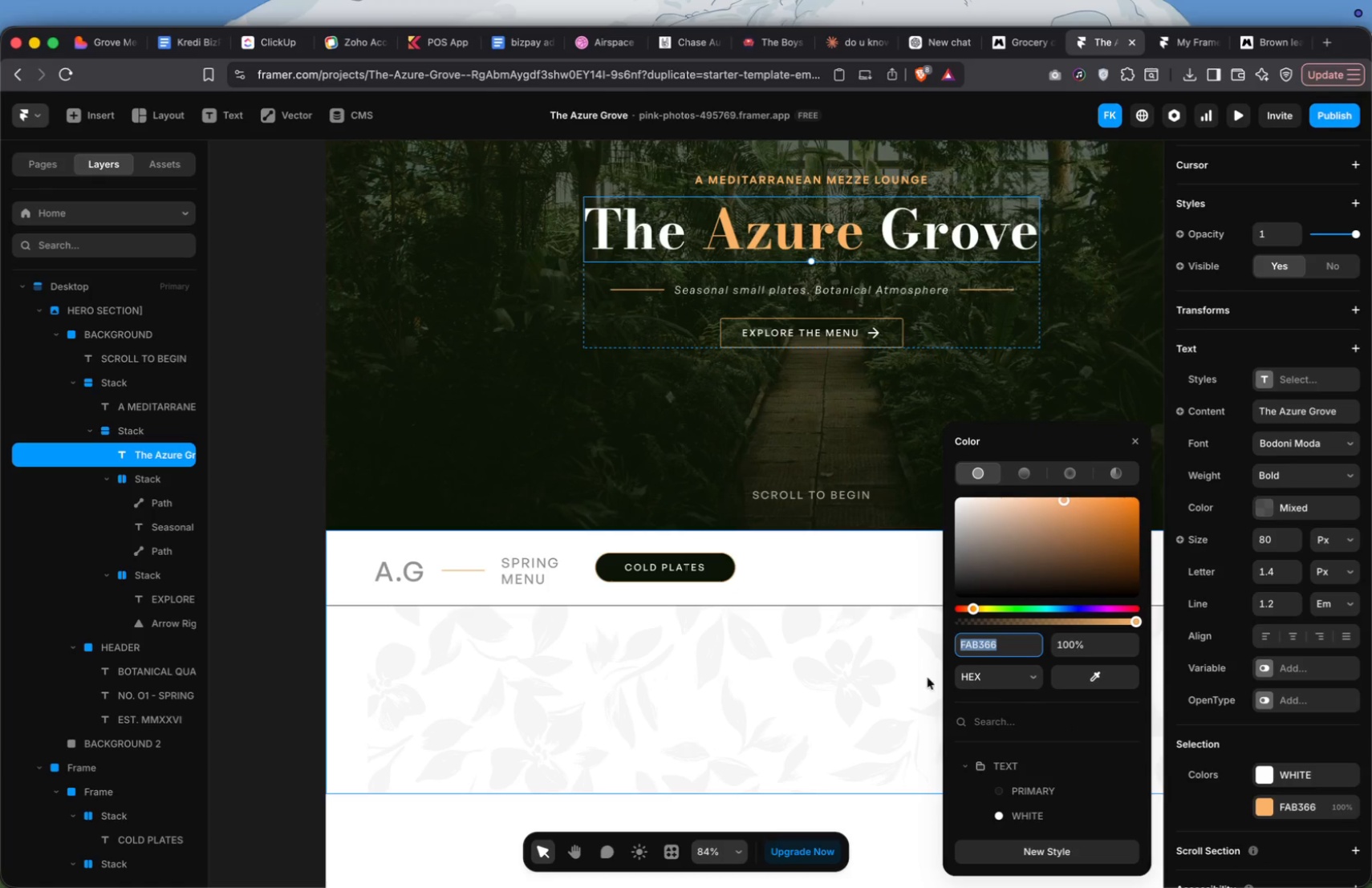 
key(Meta+C)
 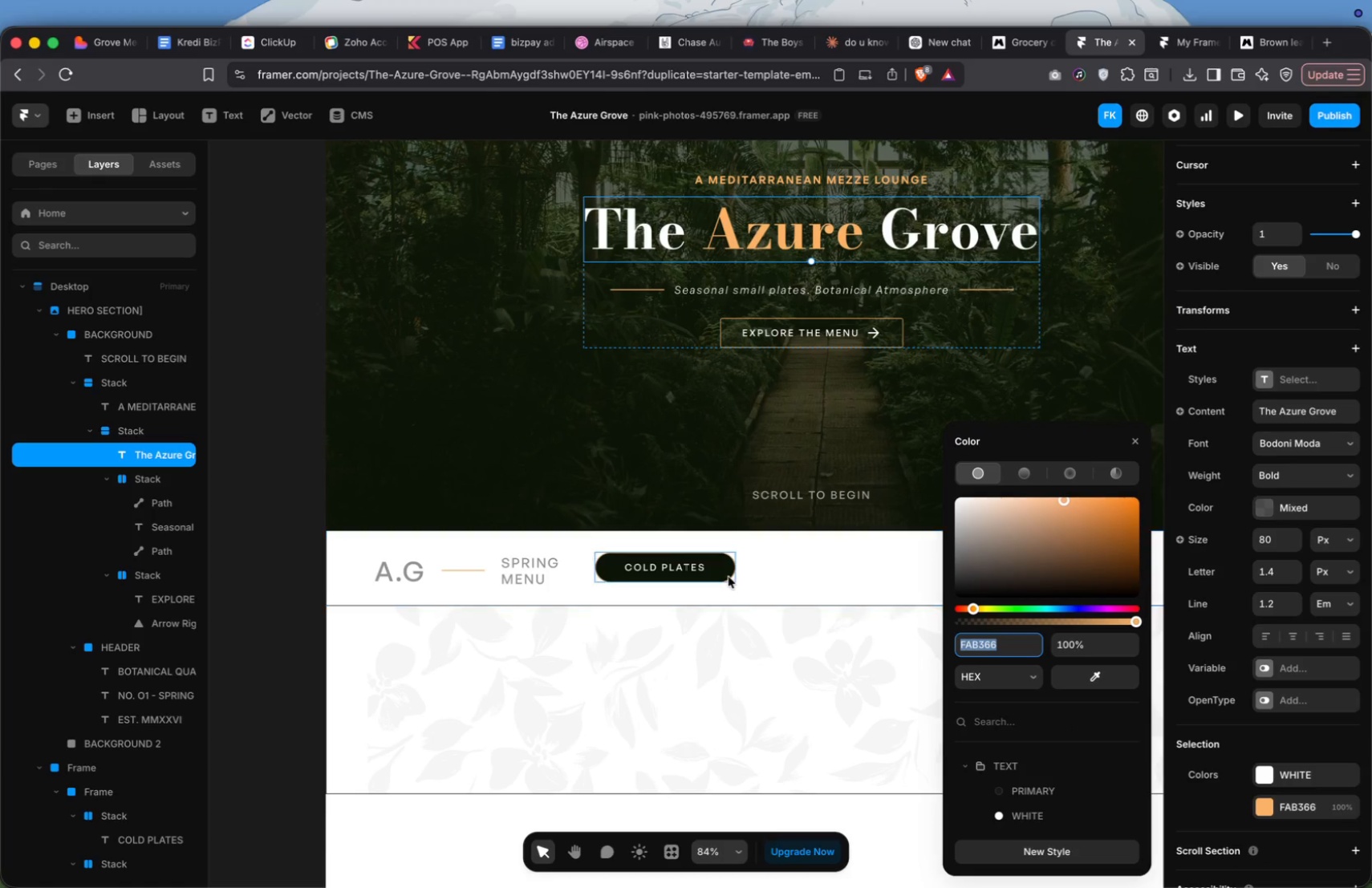 
left_click([729, 576])
 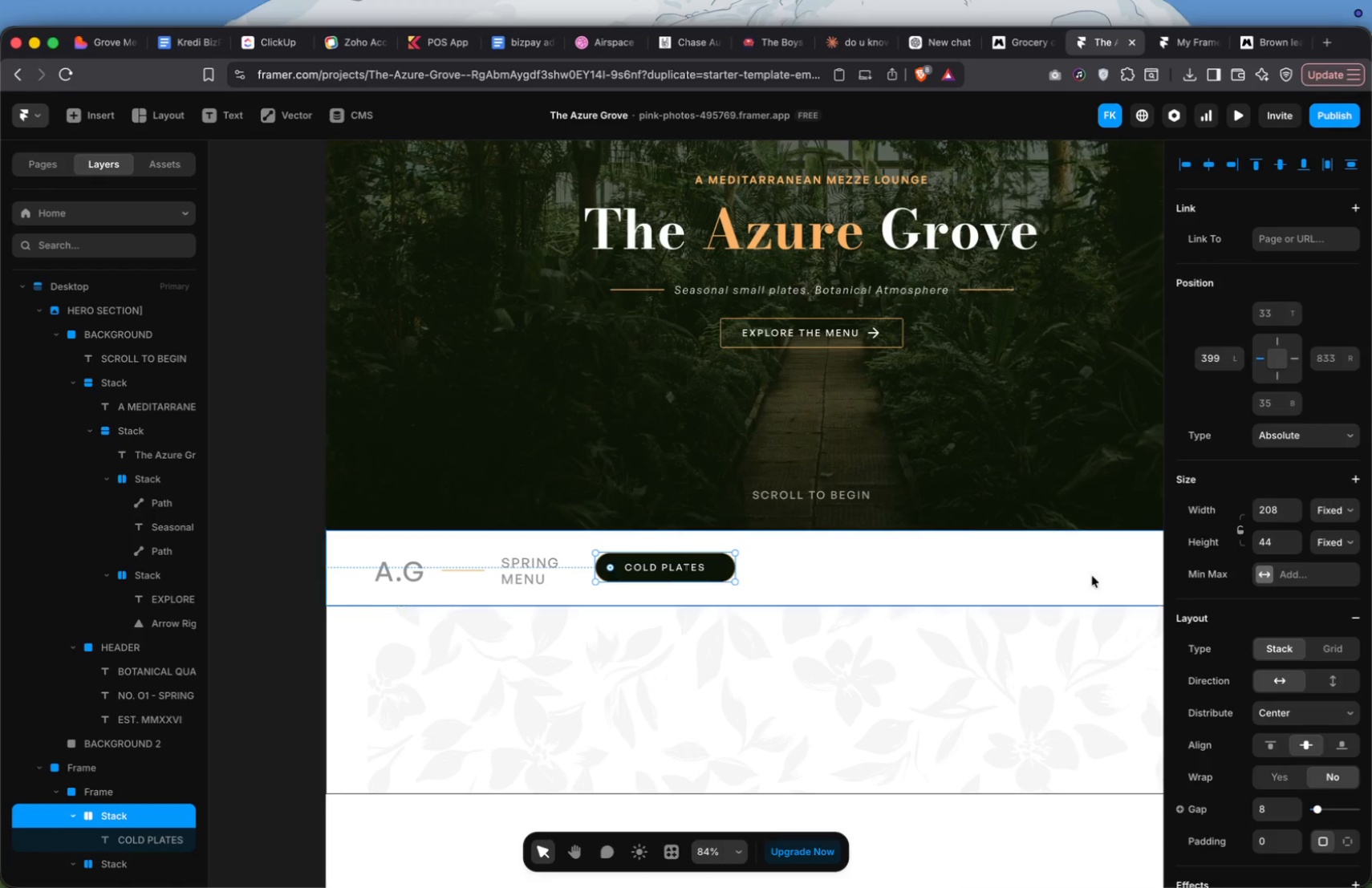 
scroll: coordinate [1267, 670], scroll_direction: down, amount: 163.0
 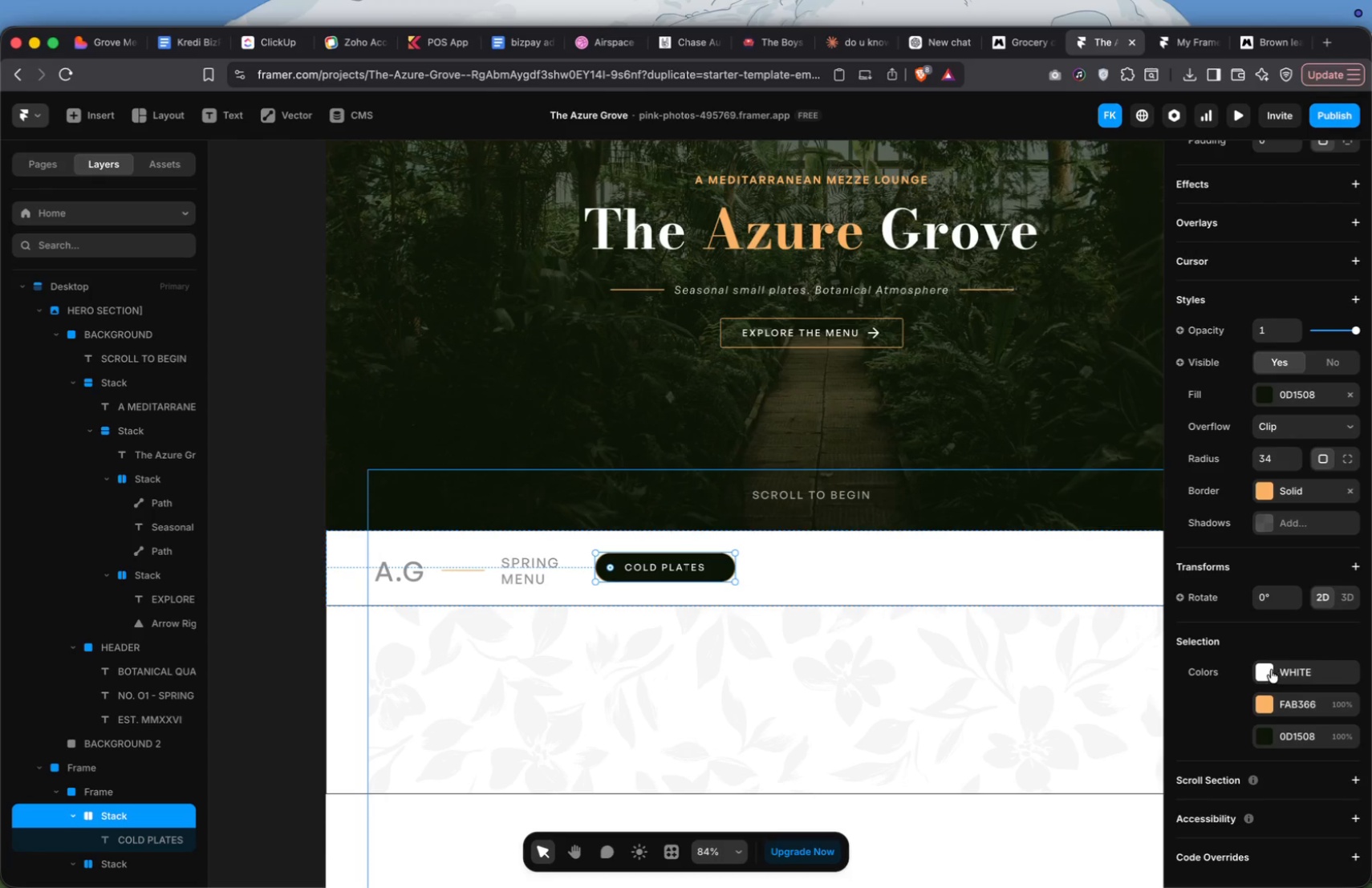 
left_click([1271, 671])
 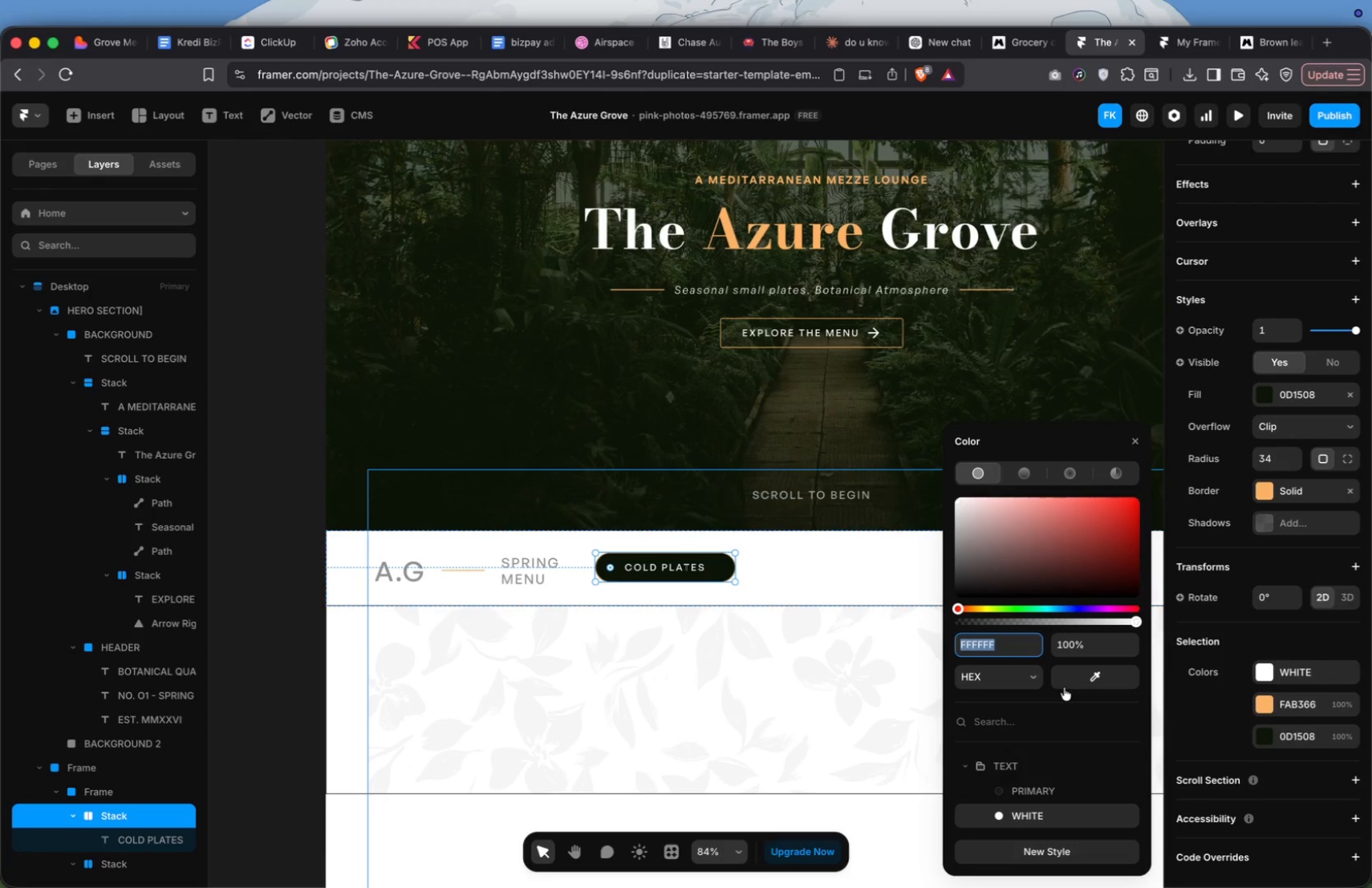 
key(Meta+V)
 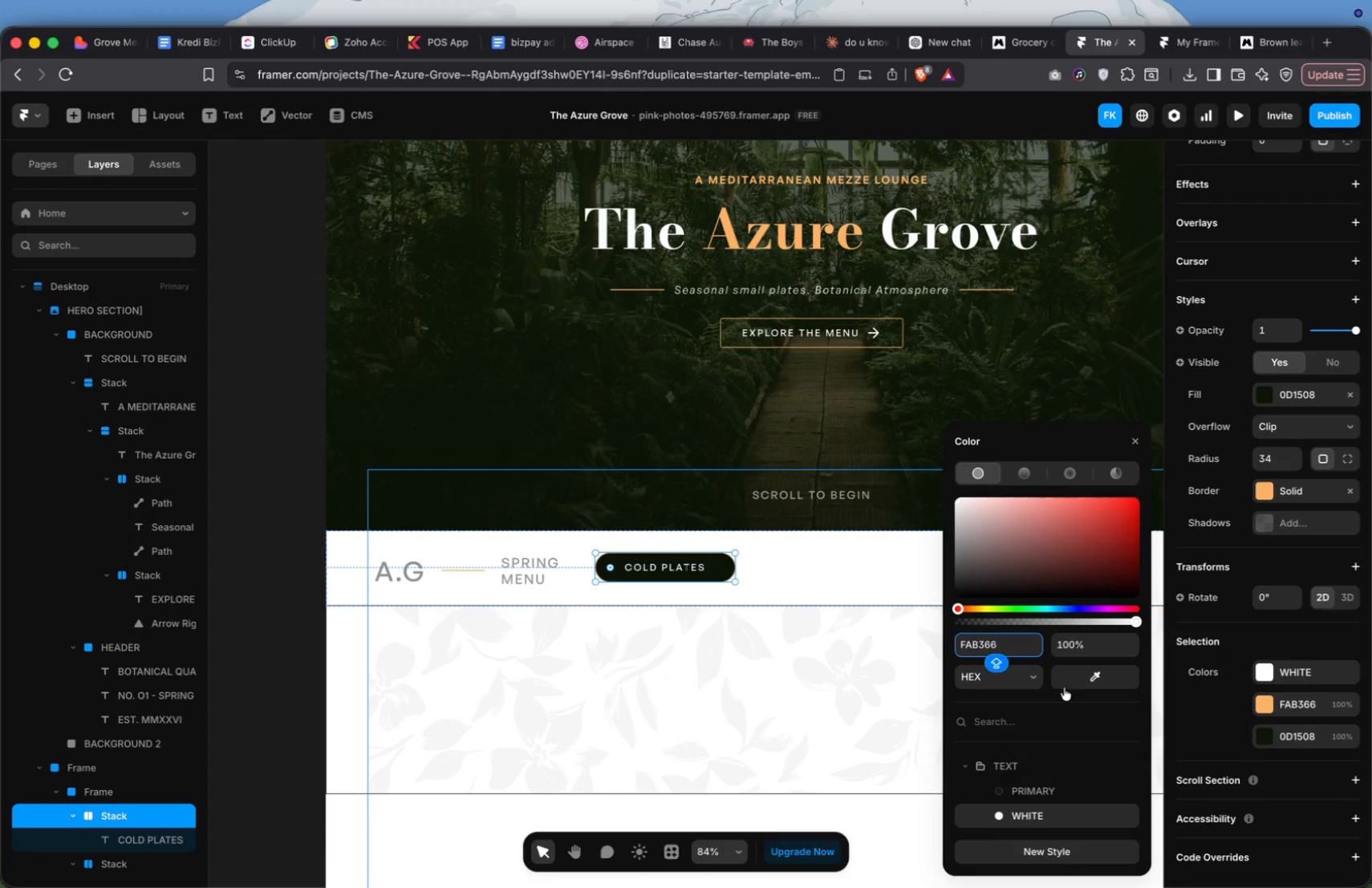 
key(Enter)
 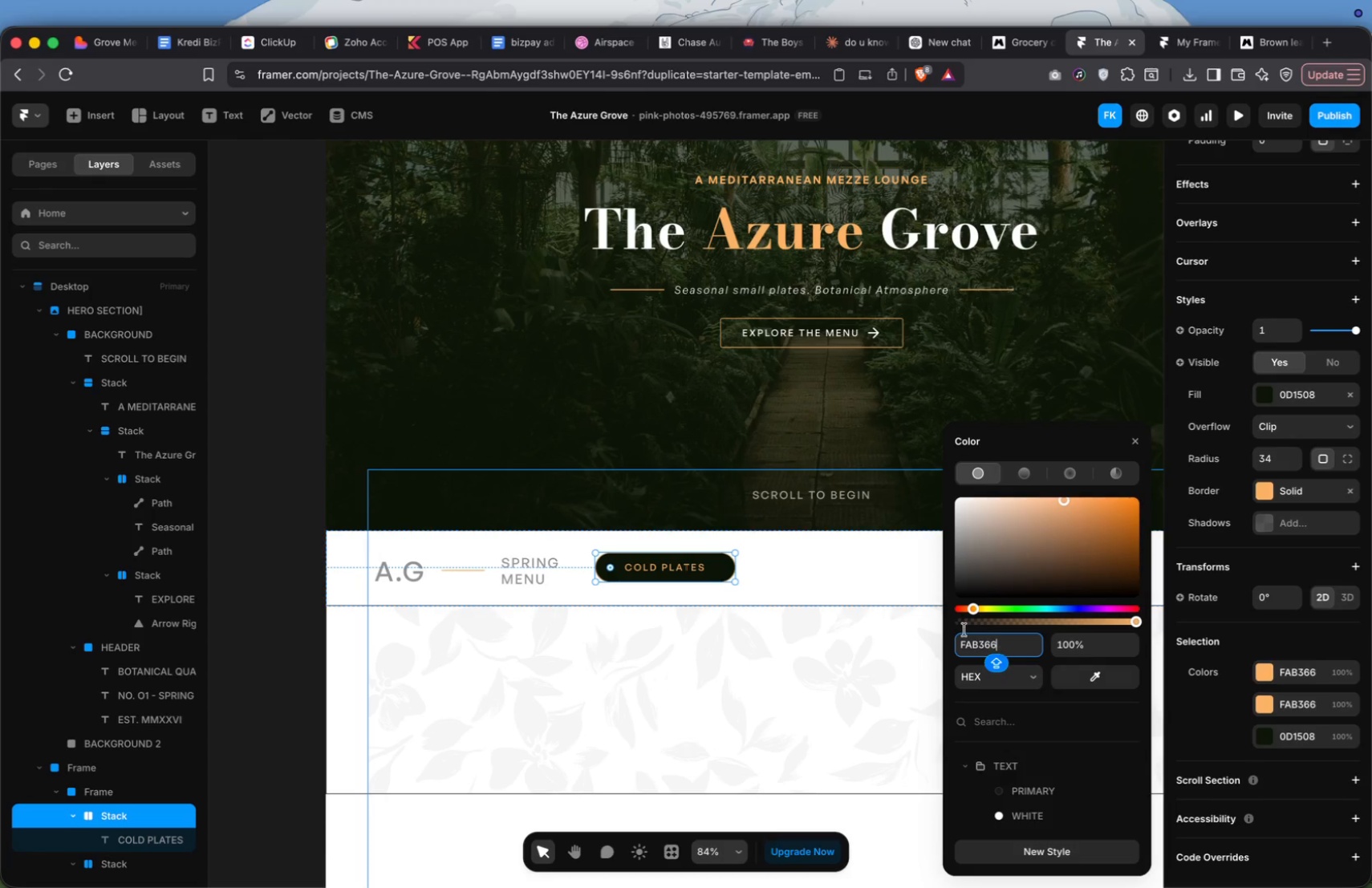 
left_click([857, 586])
 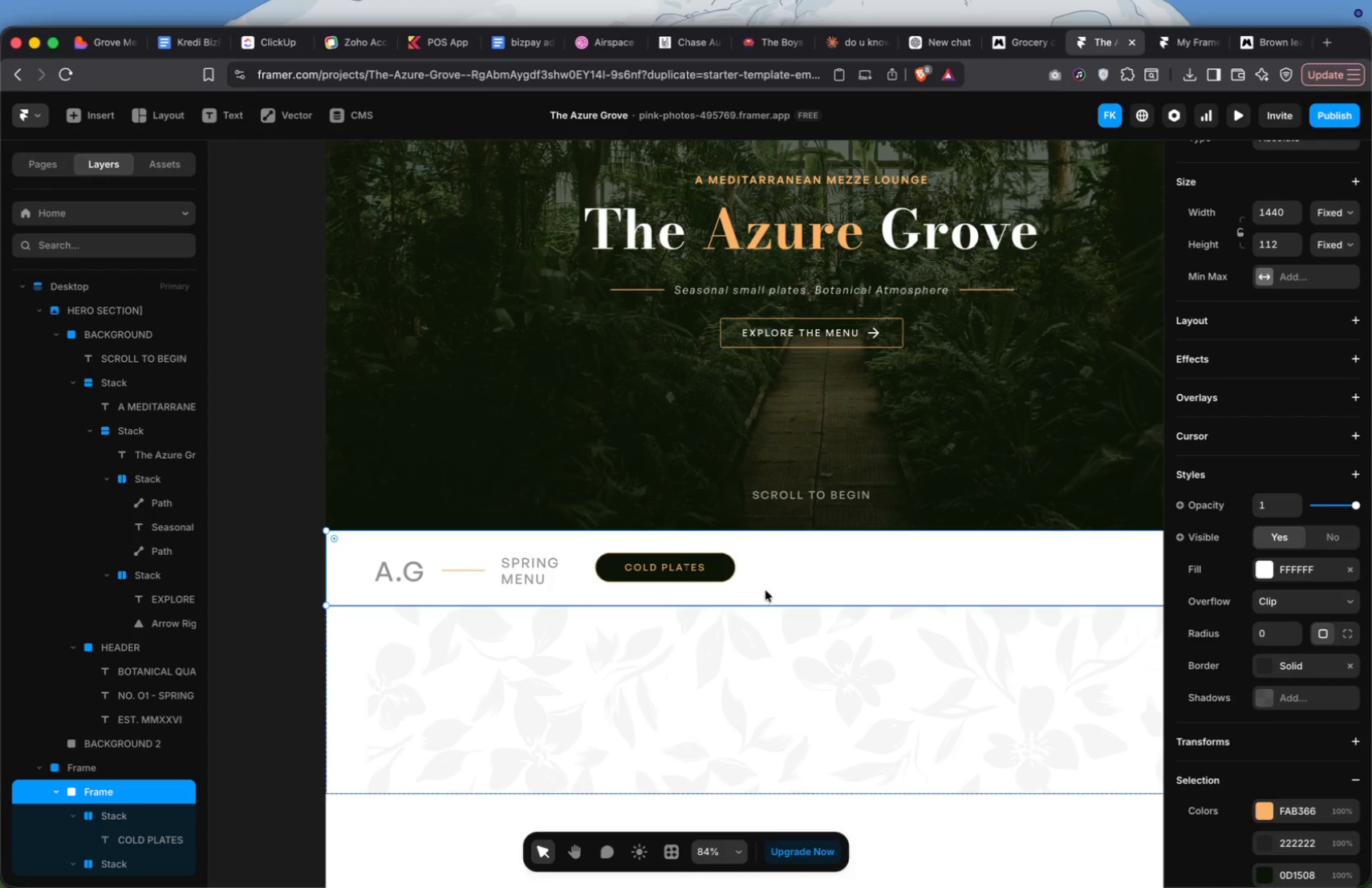 
left_click_drag(start_coordinate=[716, 578], to_coordinate=[729, 578])
 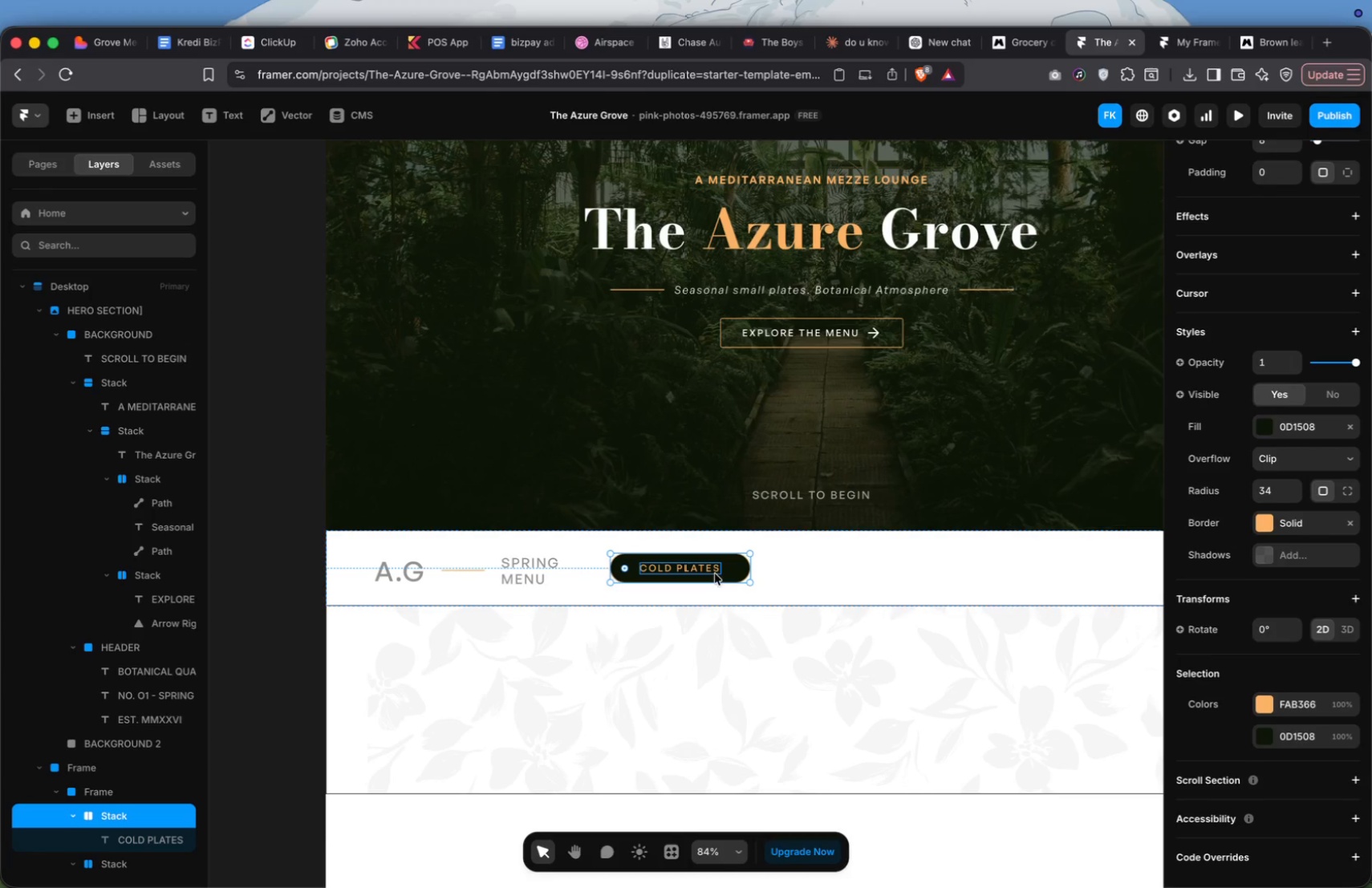 
left_click([712, 570])
 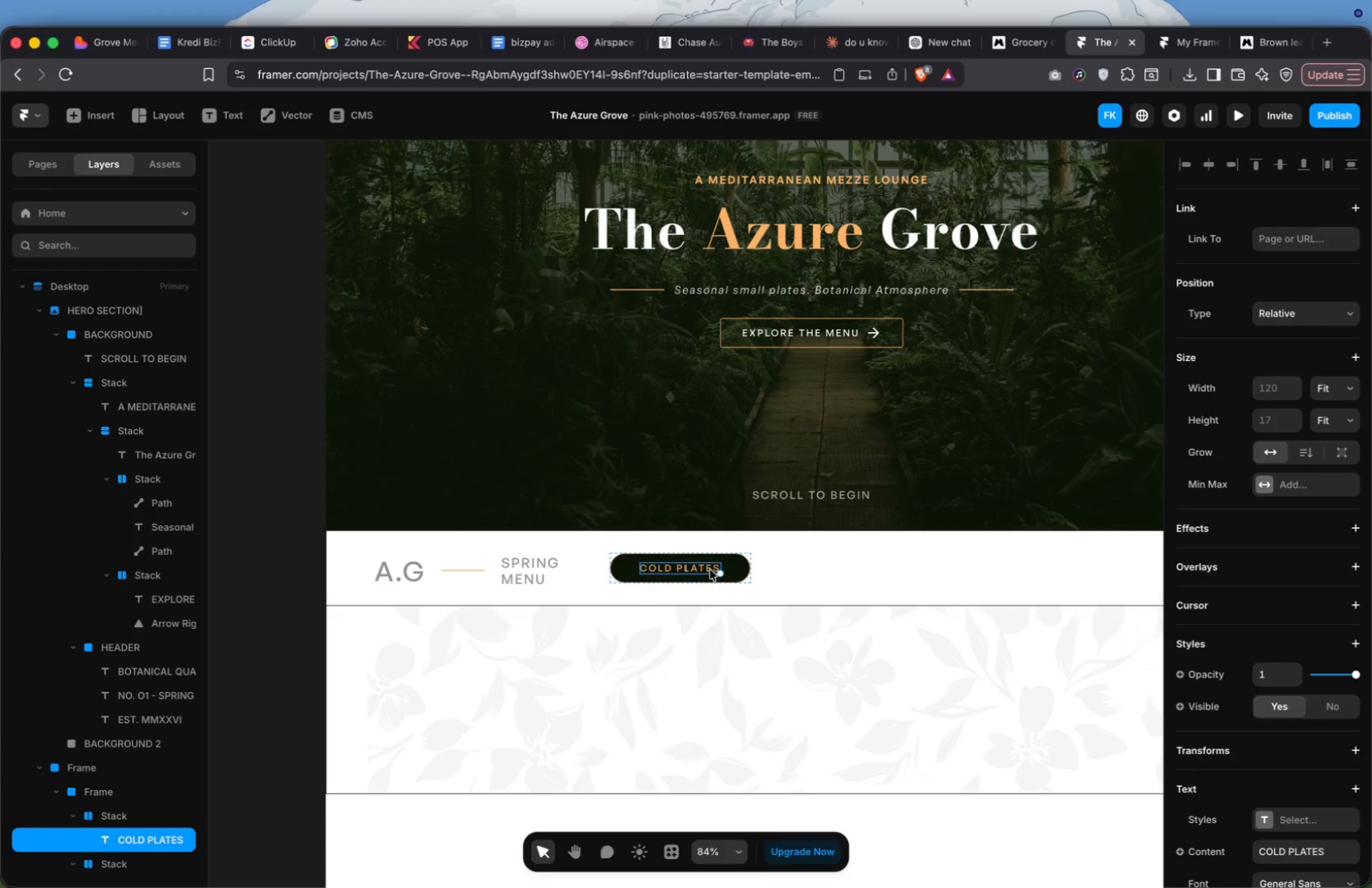 
hold_key(key=OptionLeft, duration=1.47)
left_click_drag(start_coordinate=[708, 570], to_coordinate=[872, 567])
 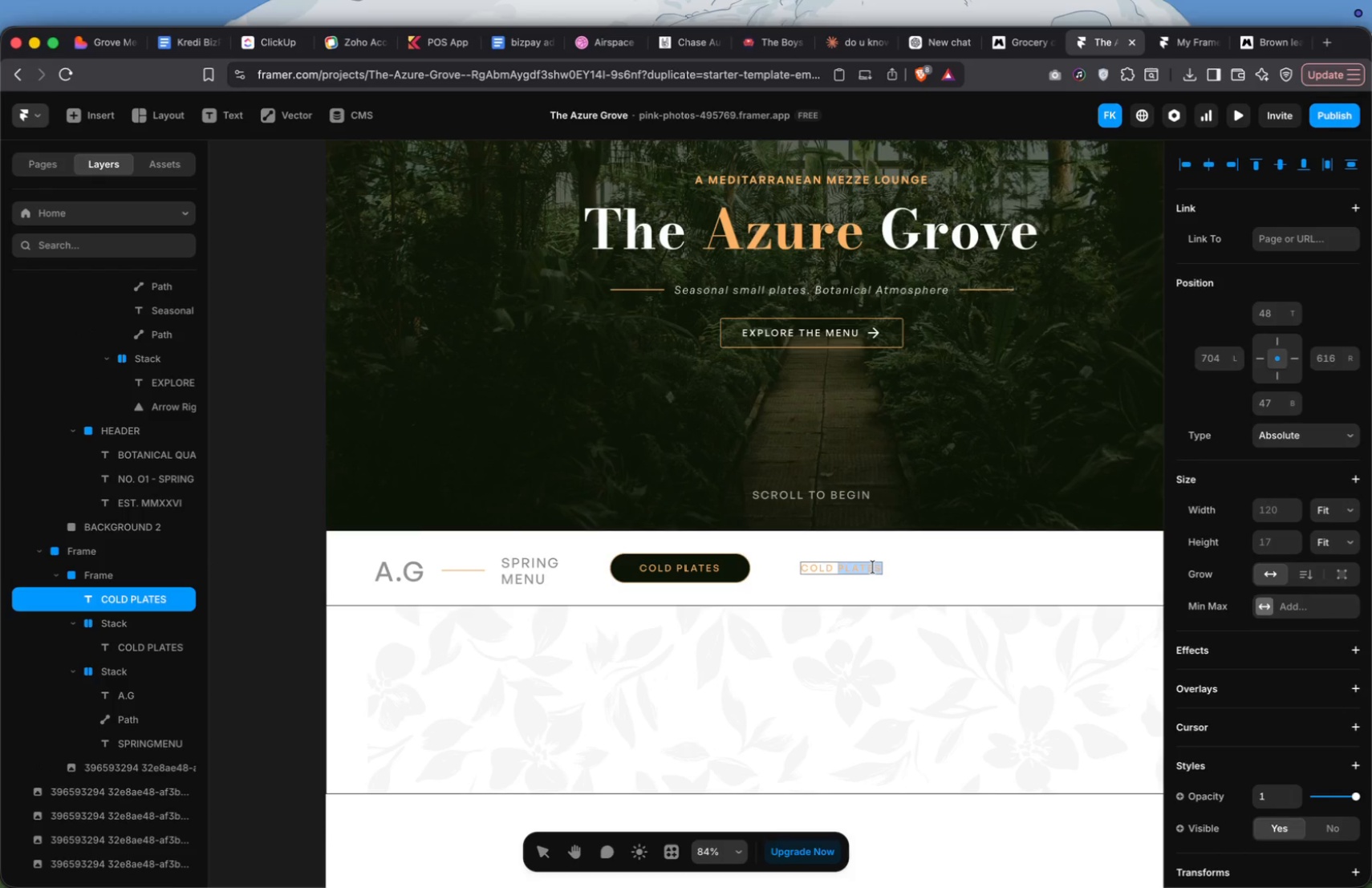 
key(Meta+A)
 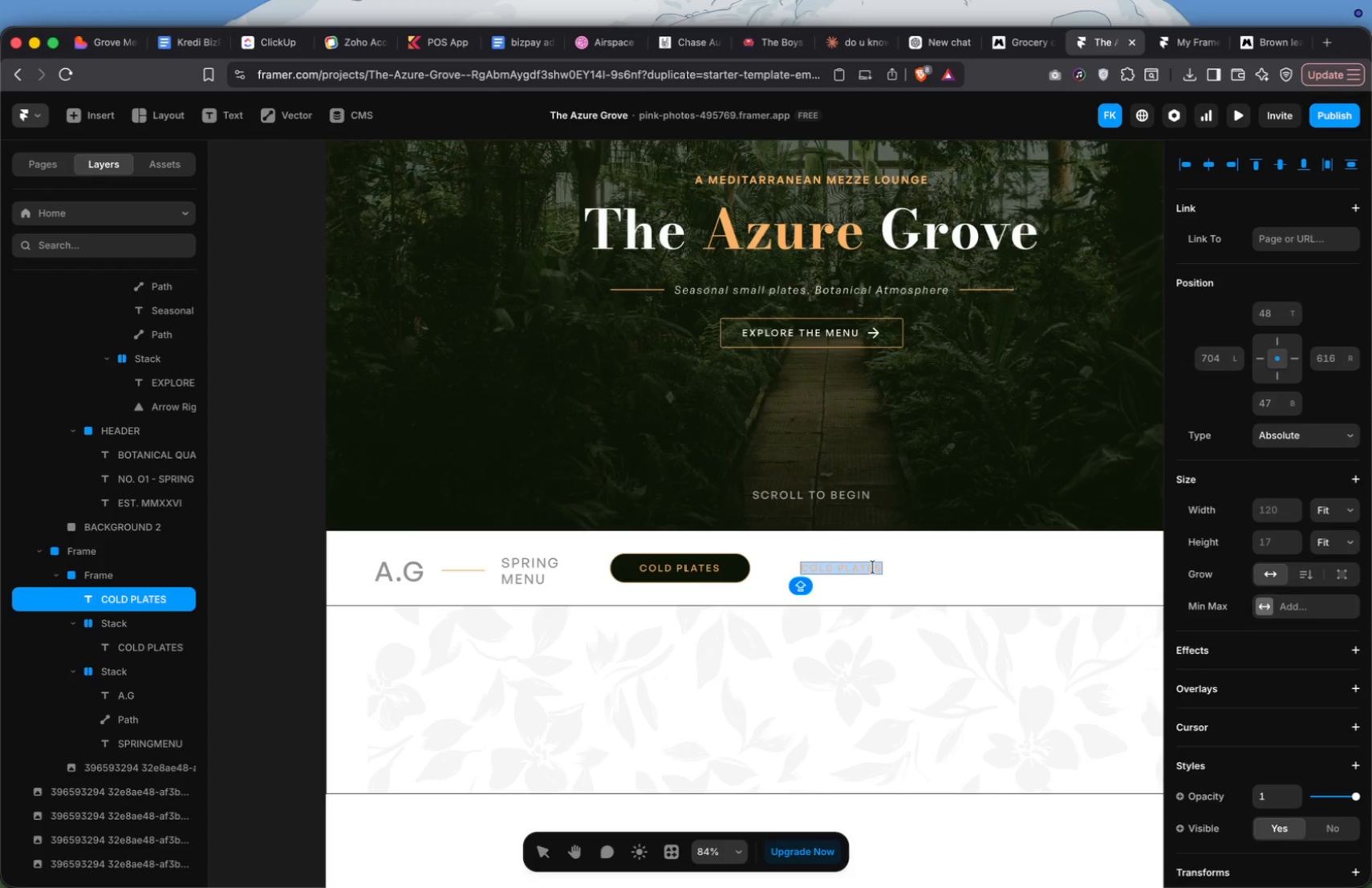 
wait(101.55)
 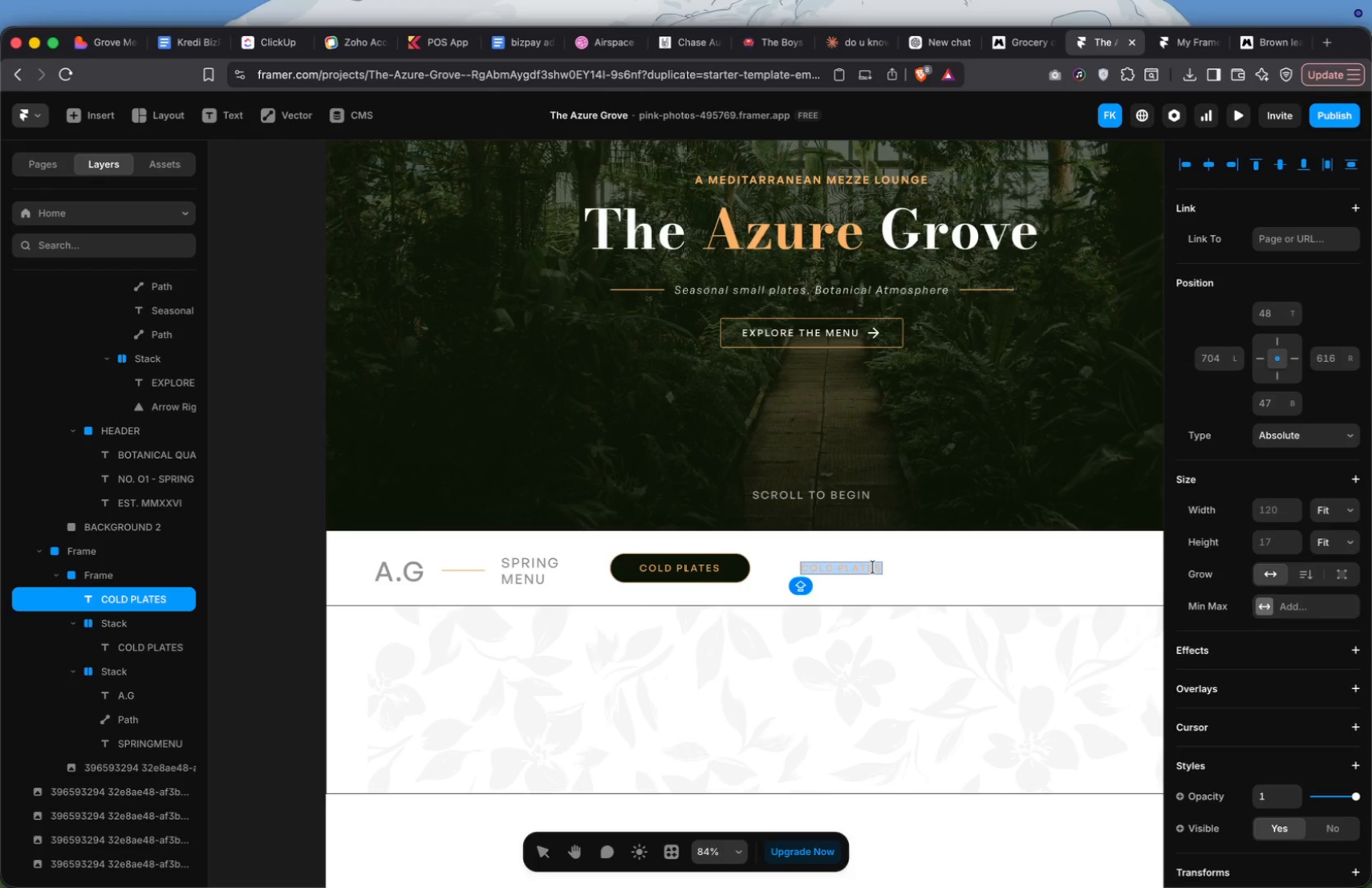 
type(HOT PLATES)
 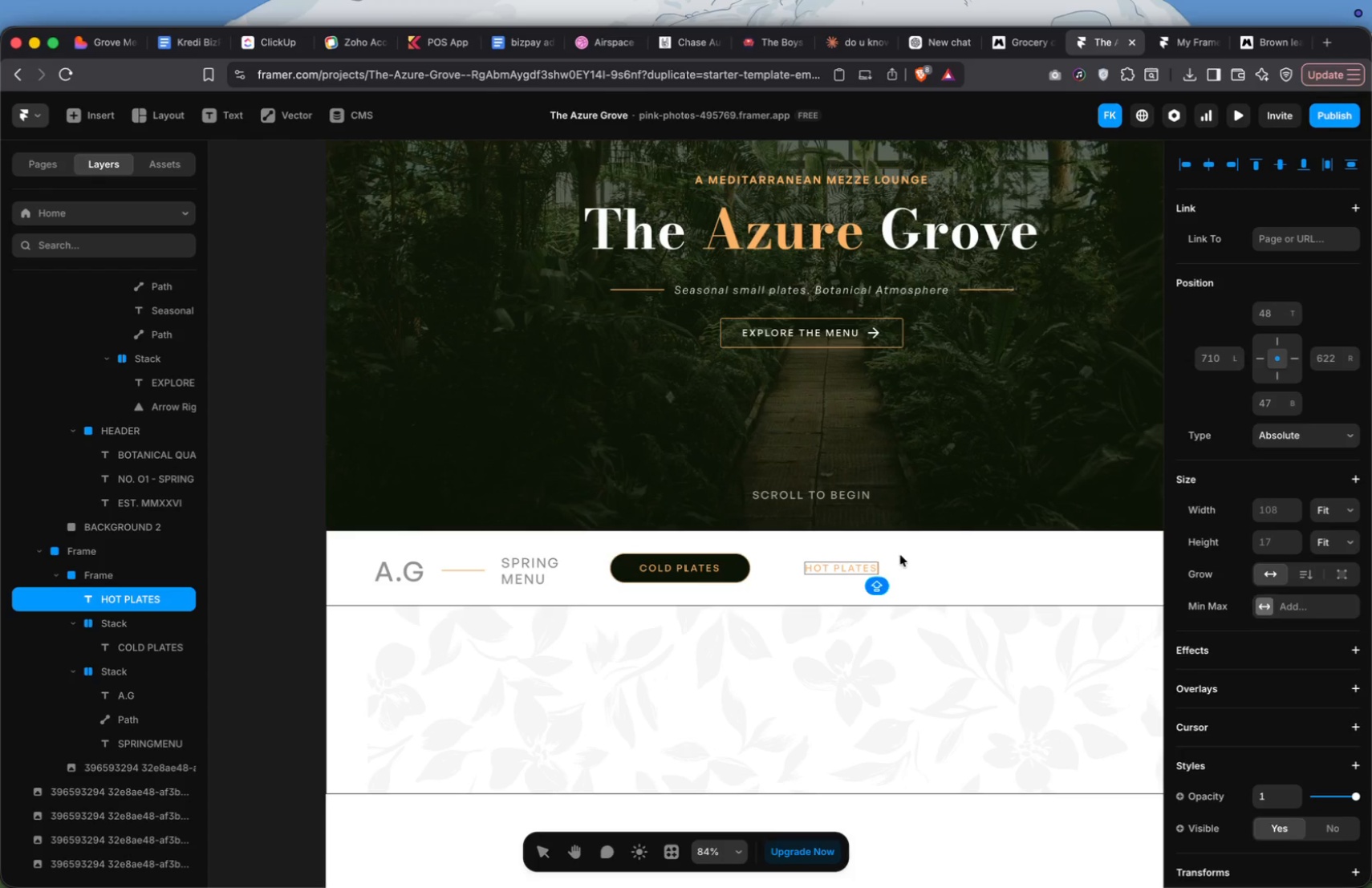 
left_click([927, 550])
 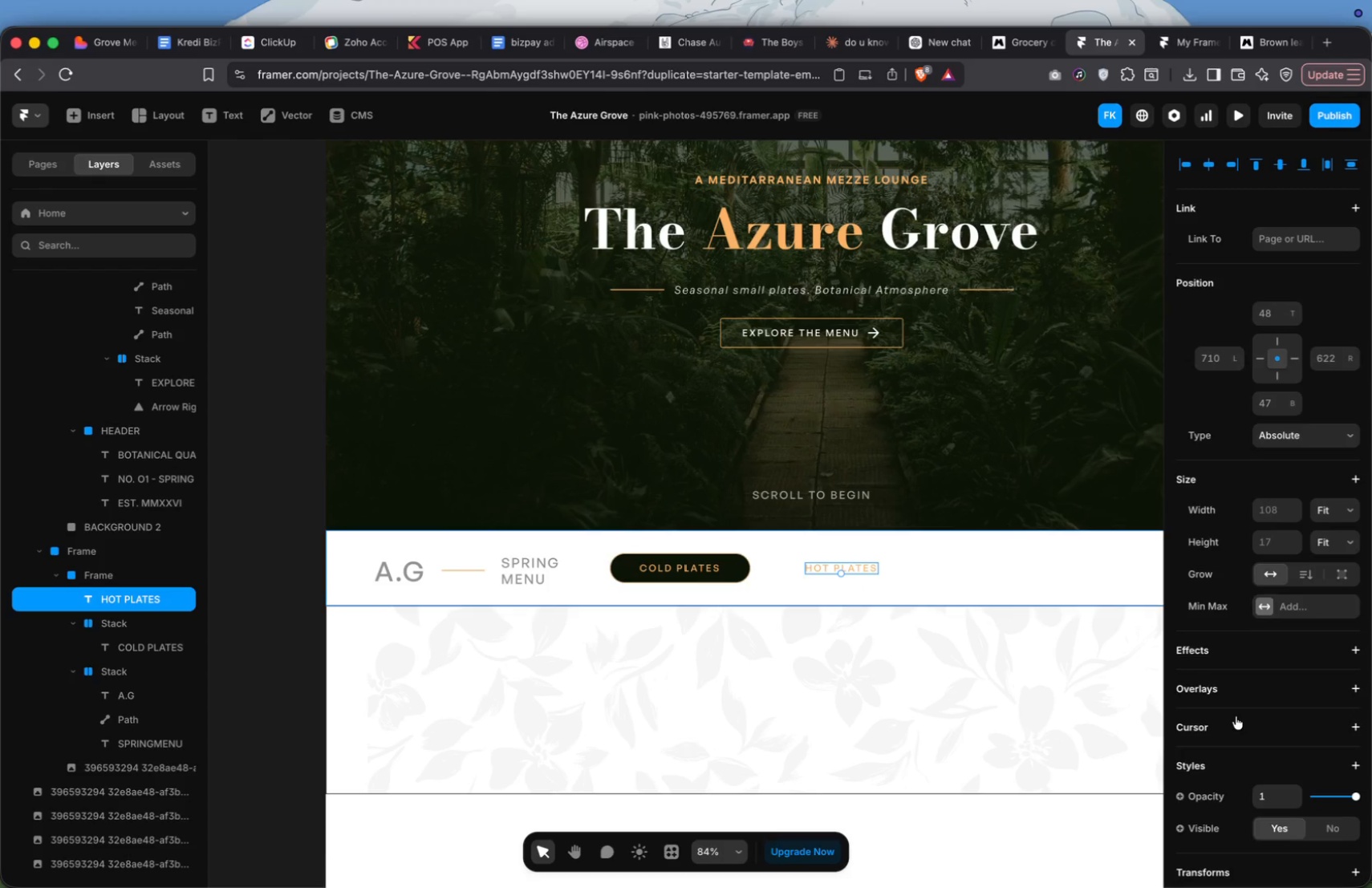 
scroll: coordinate [1248, 668], scroll_direction: down, amount: 47.0
 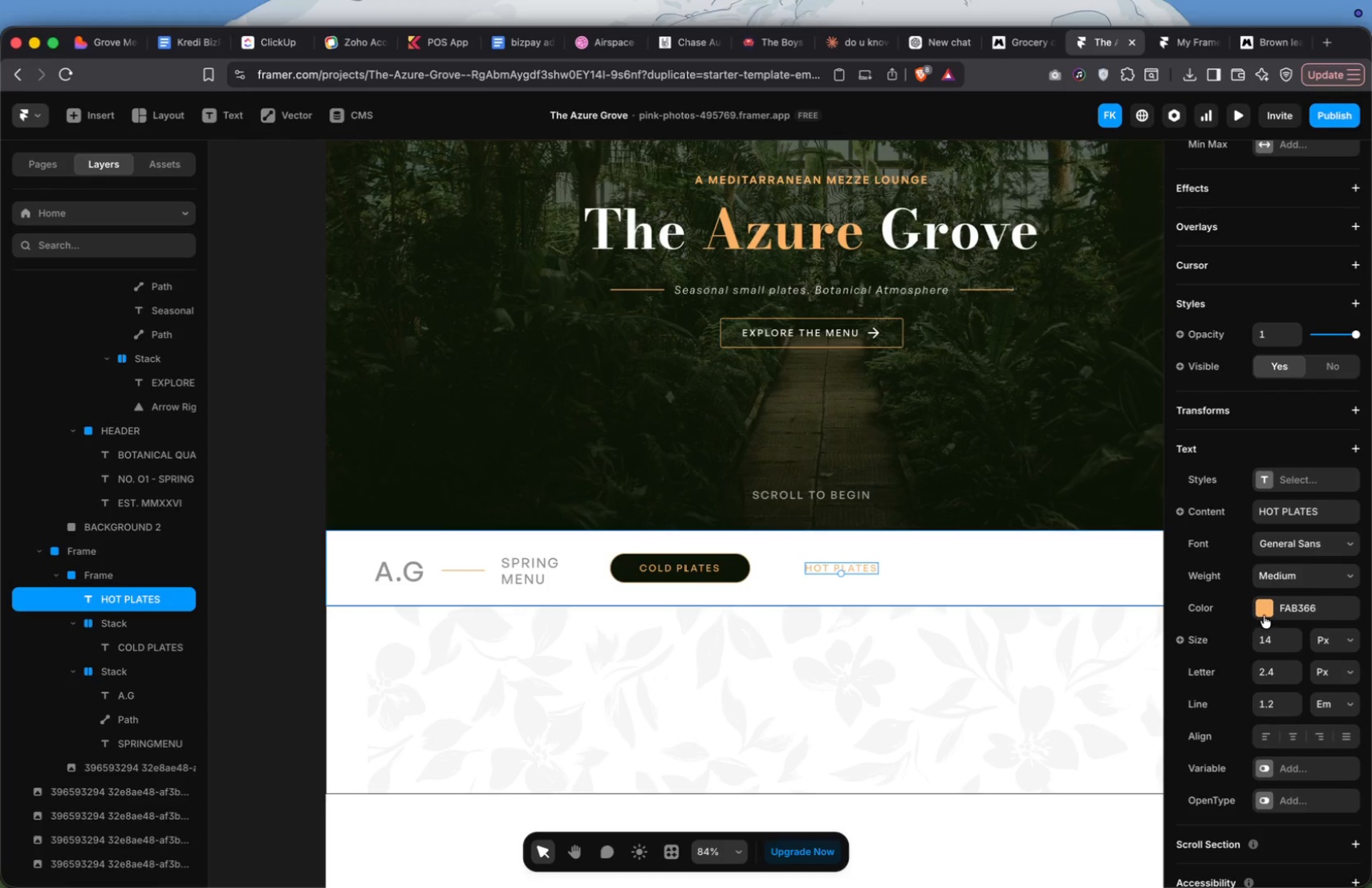 
left_click([1264, 611])
 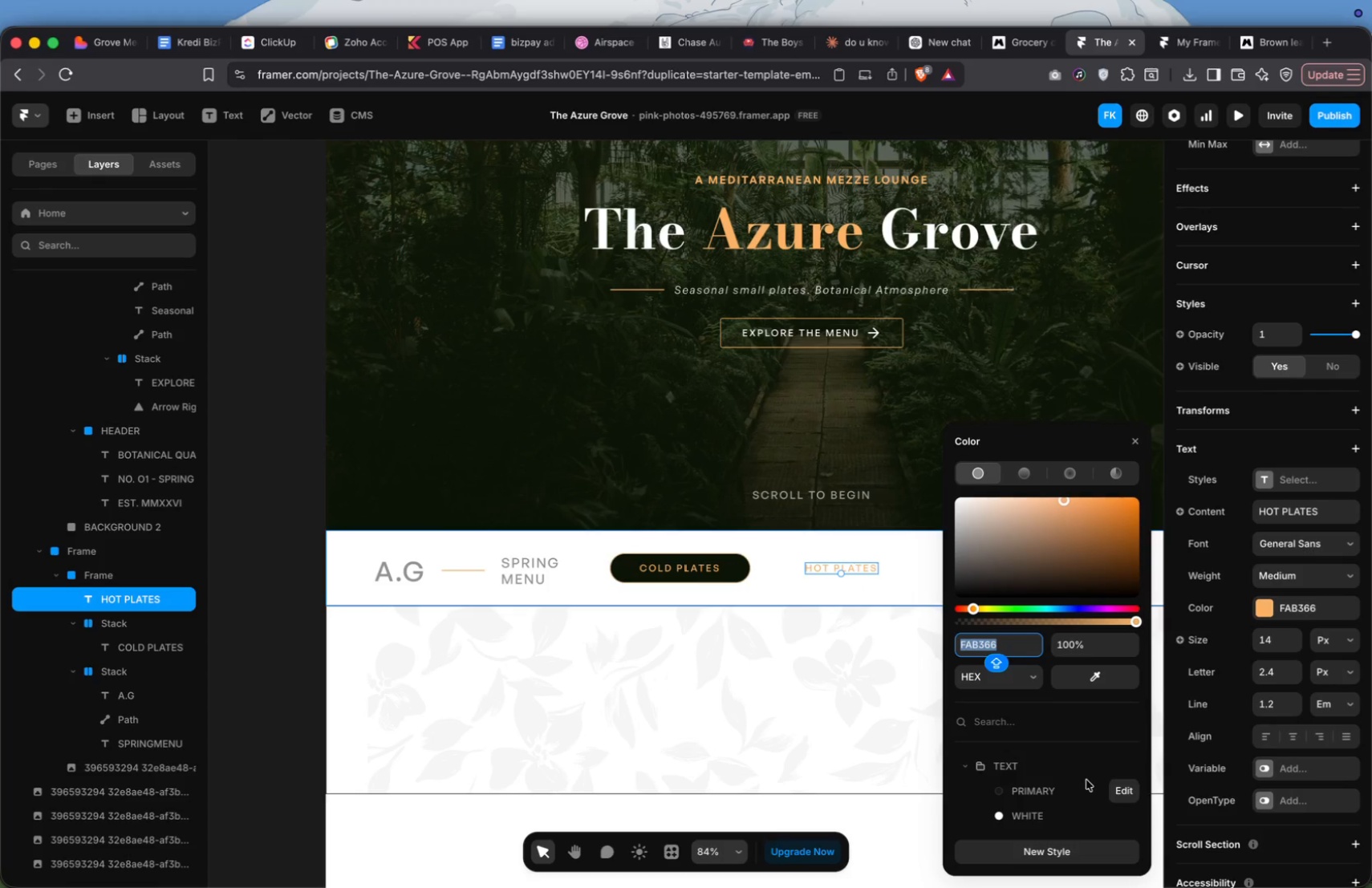 
left_click([1078, 784])
 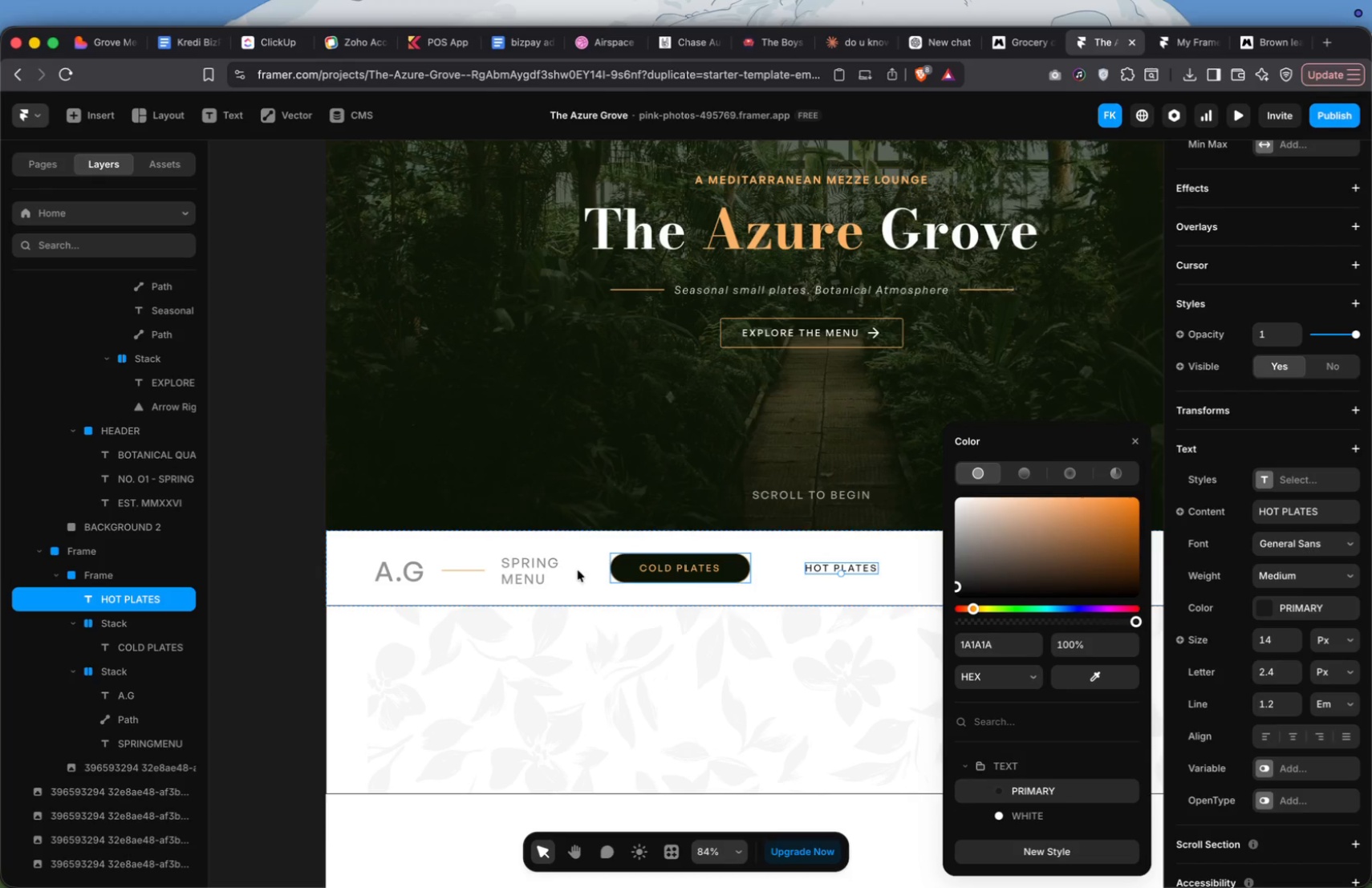 
left_click([544, 570])
 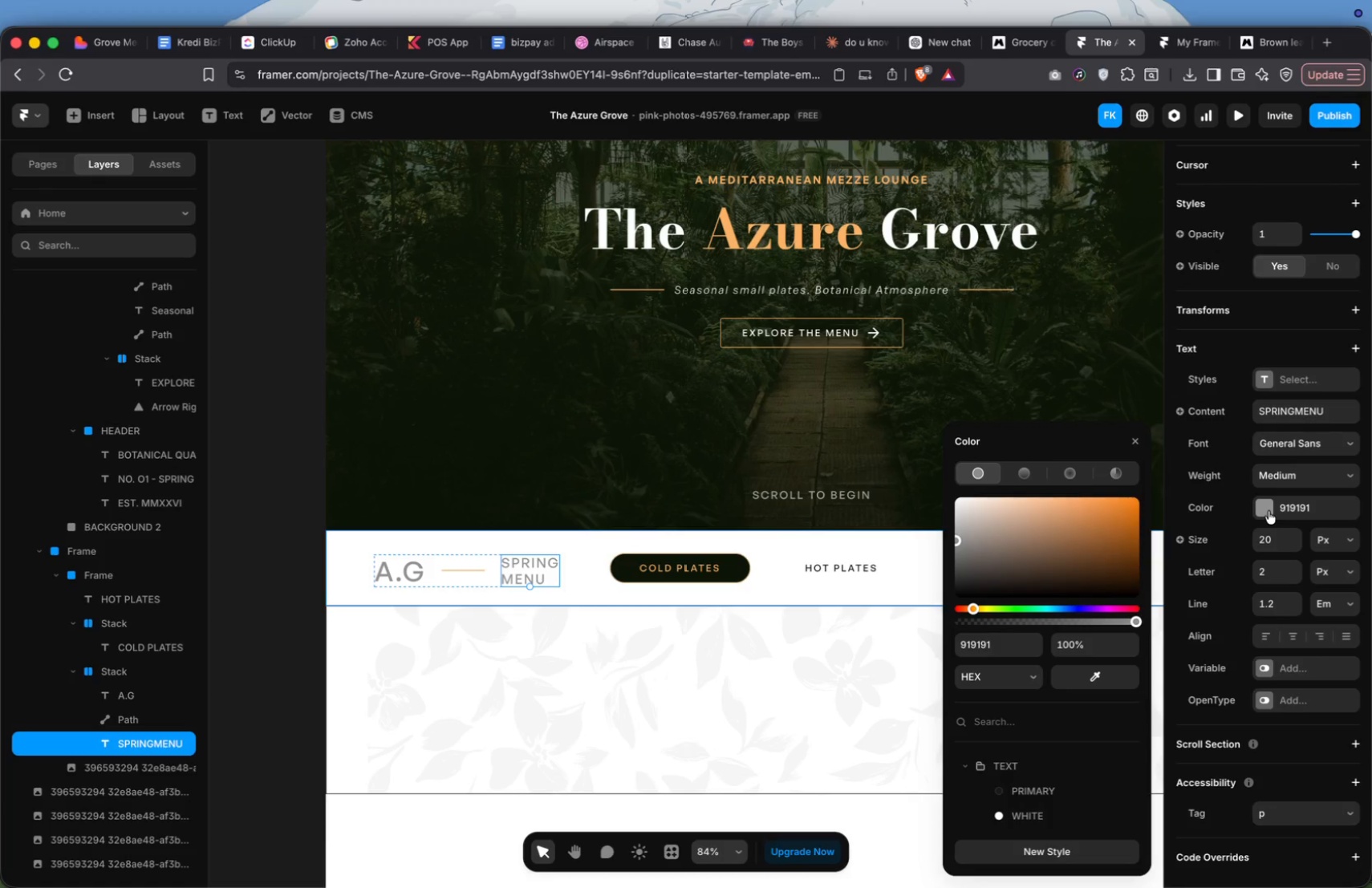 
left_click([1292, 507])
 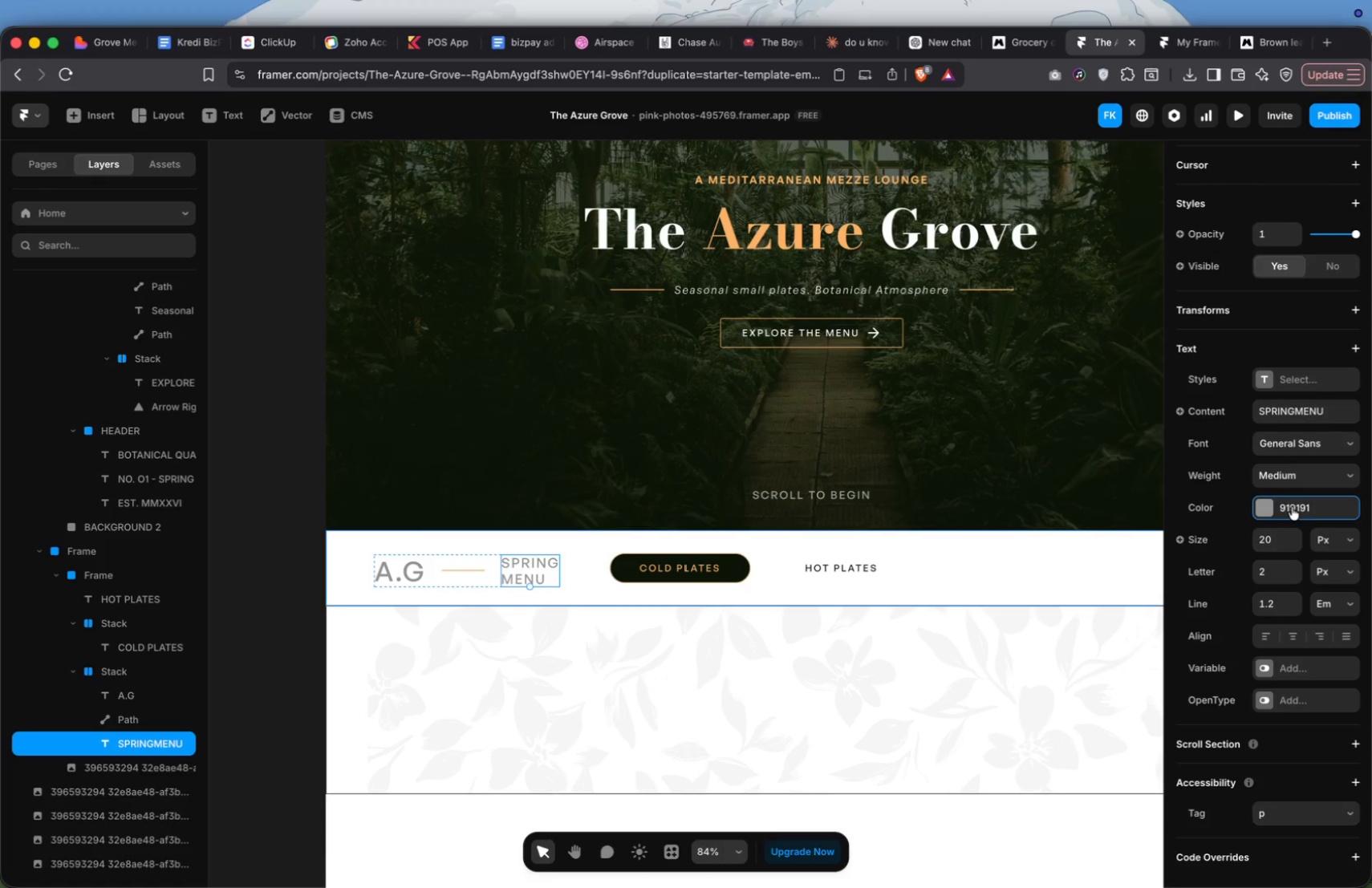 
left_click([1292, 507])
 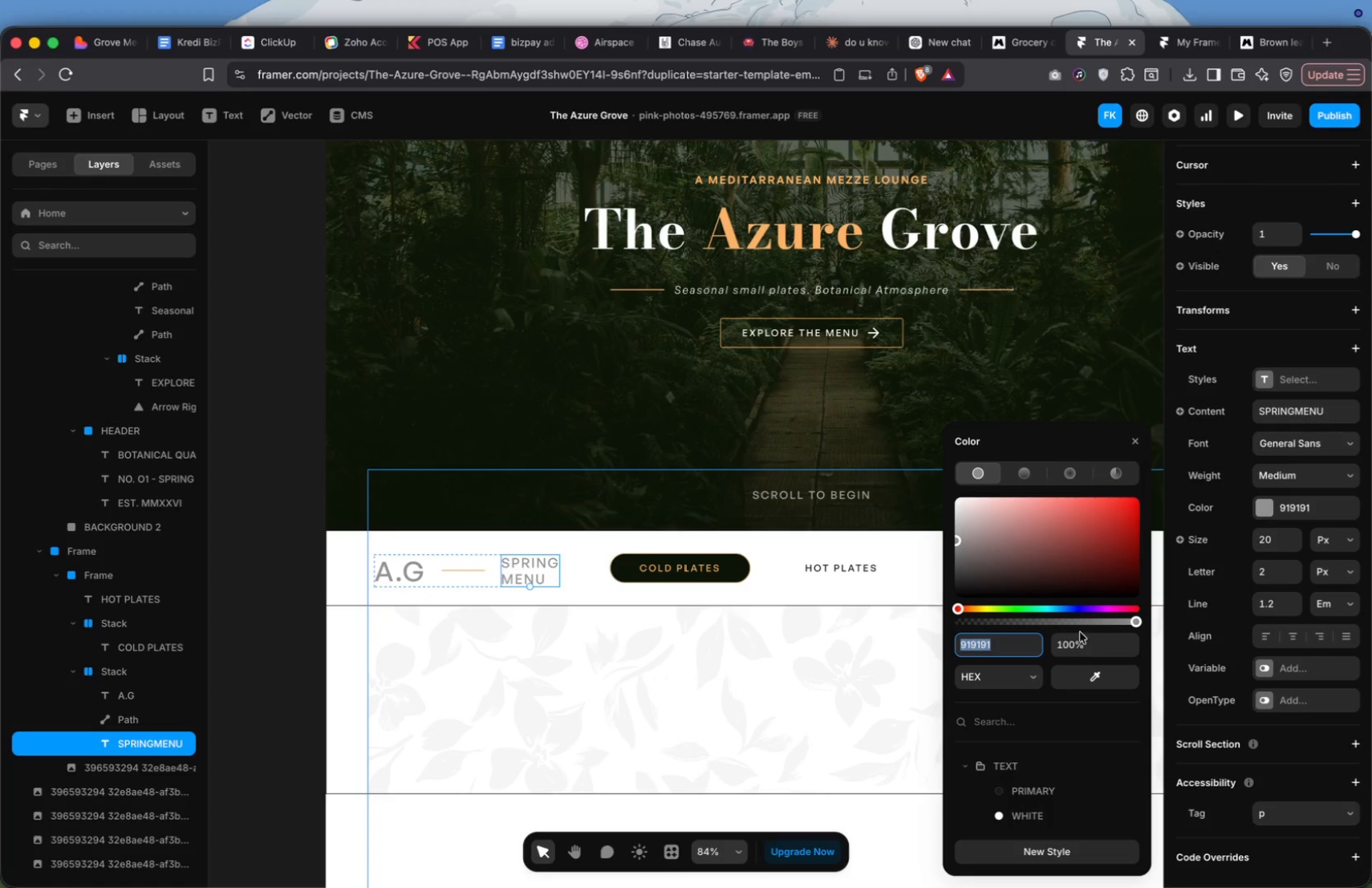 
key(Meta+C)
 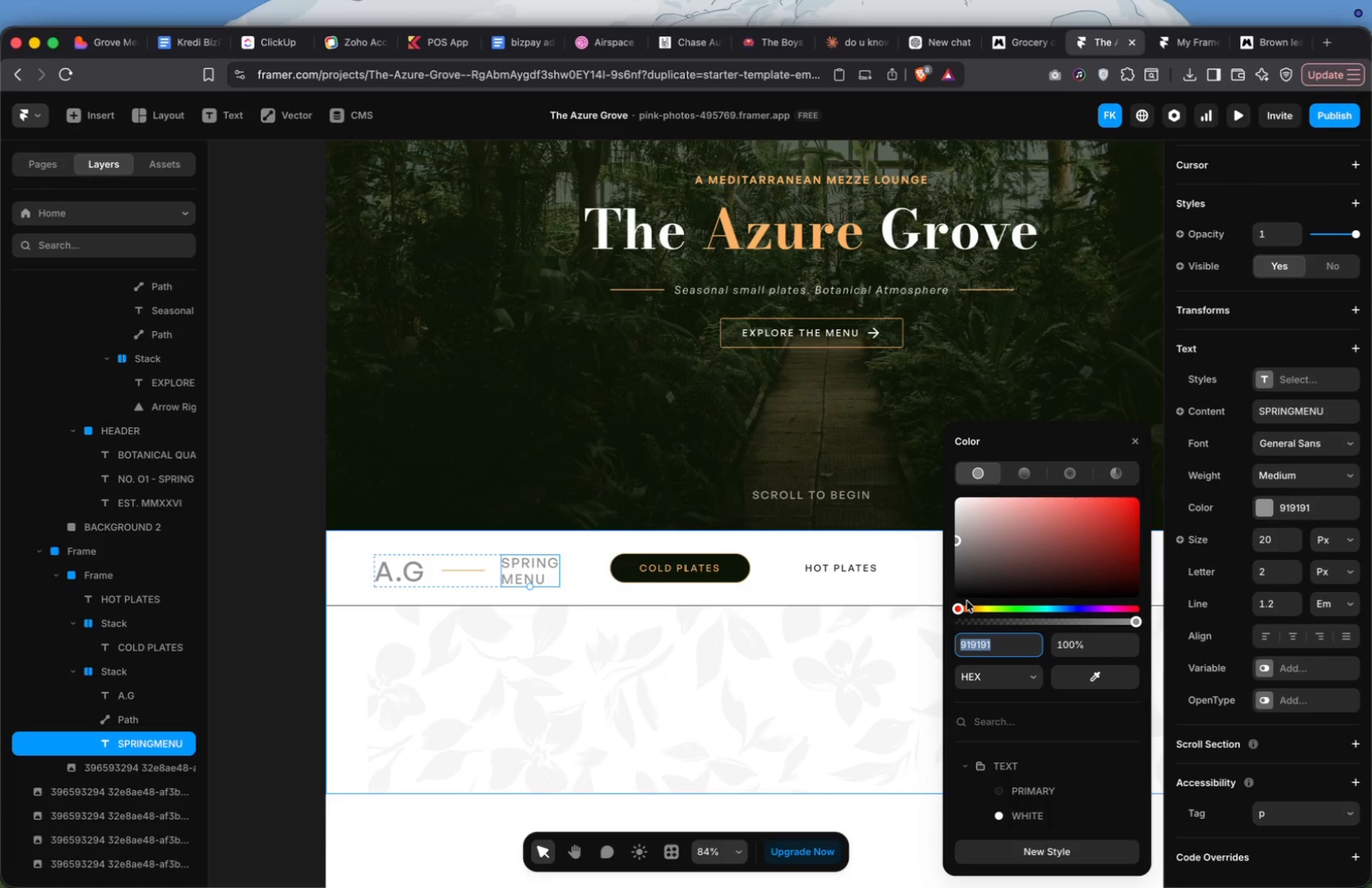 
key(Meta+C)
 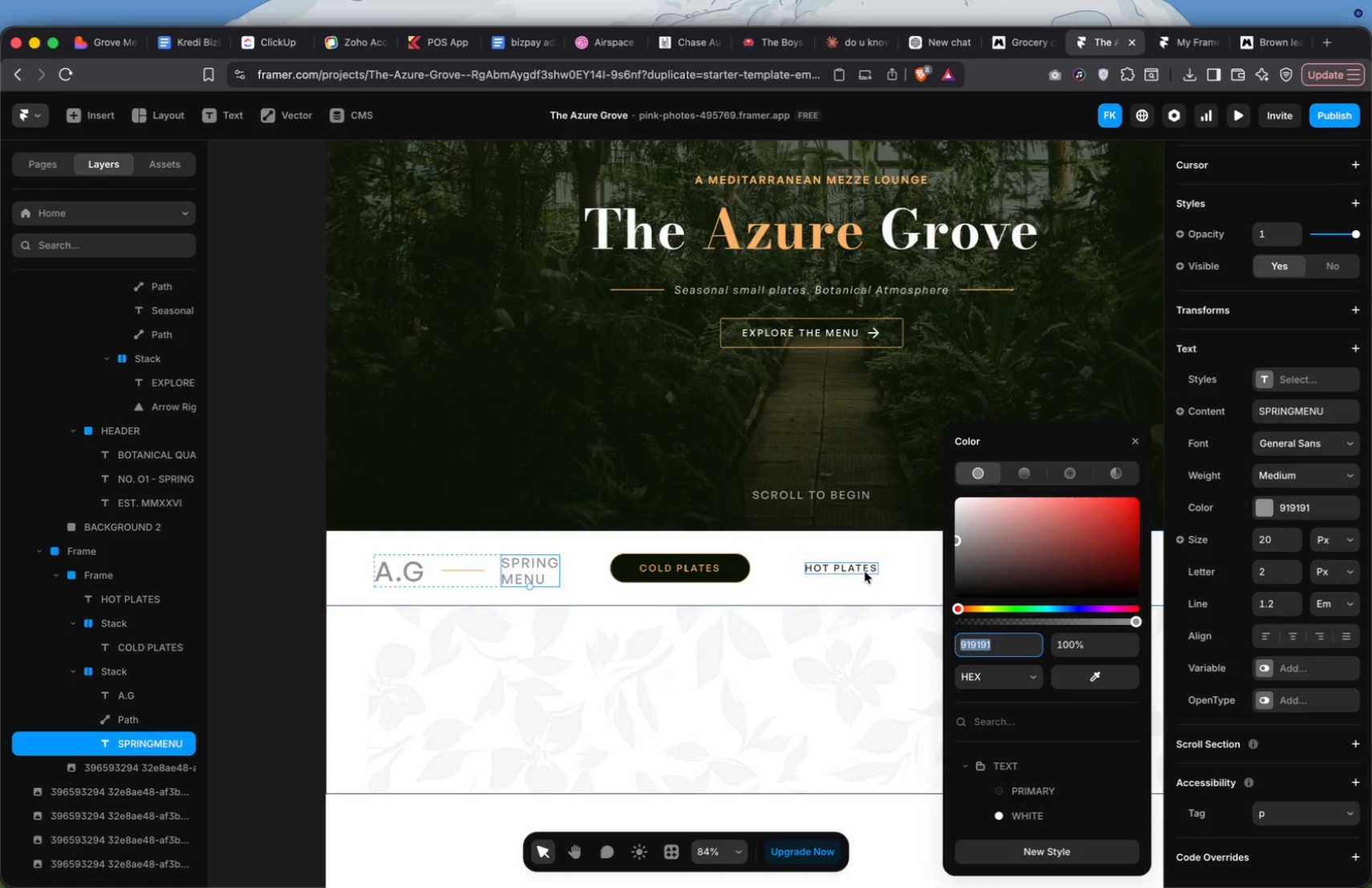 
left_click([863, 571])
 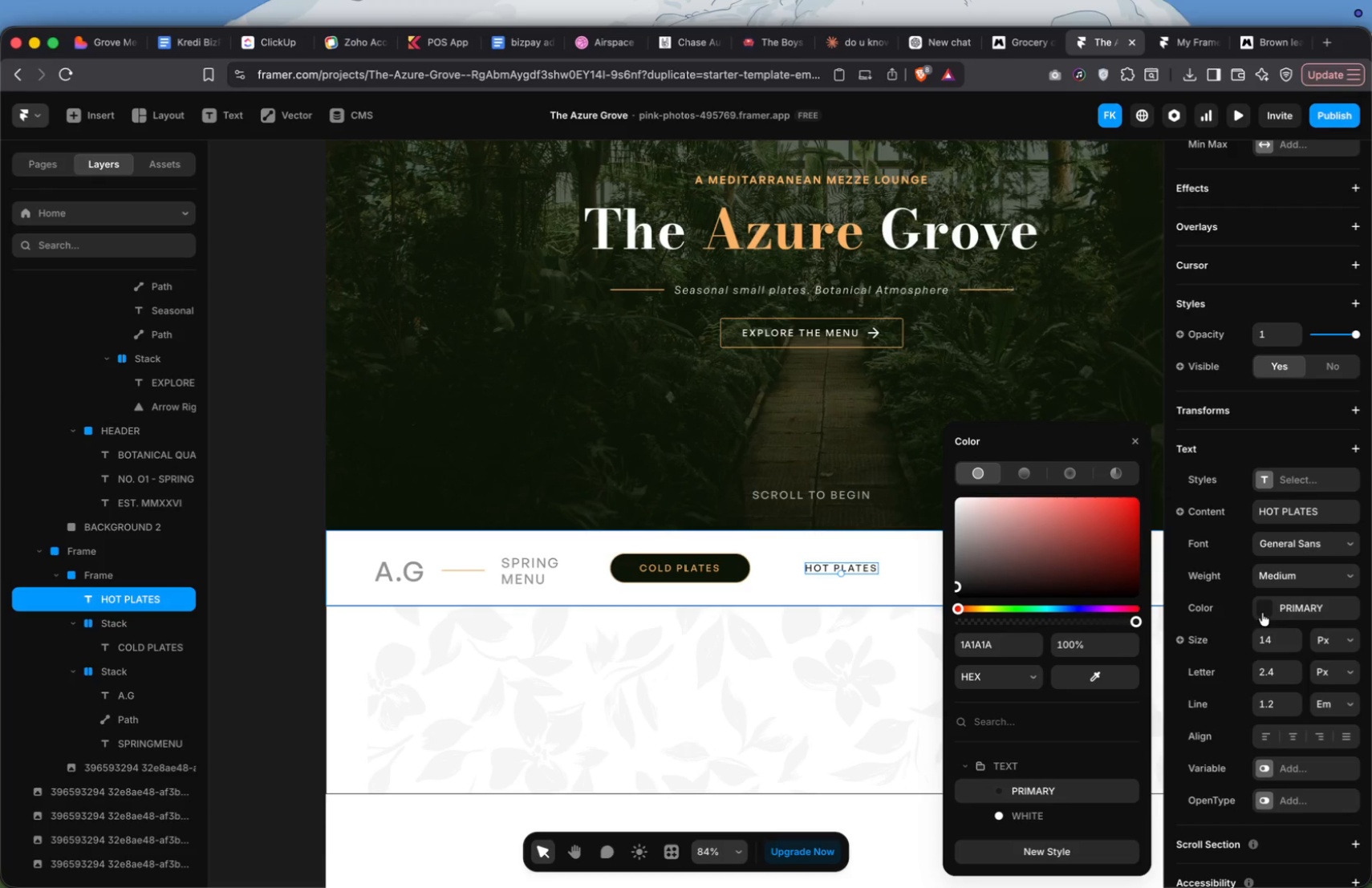 
left_click([1292, 610])
 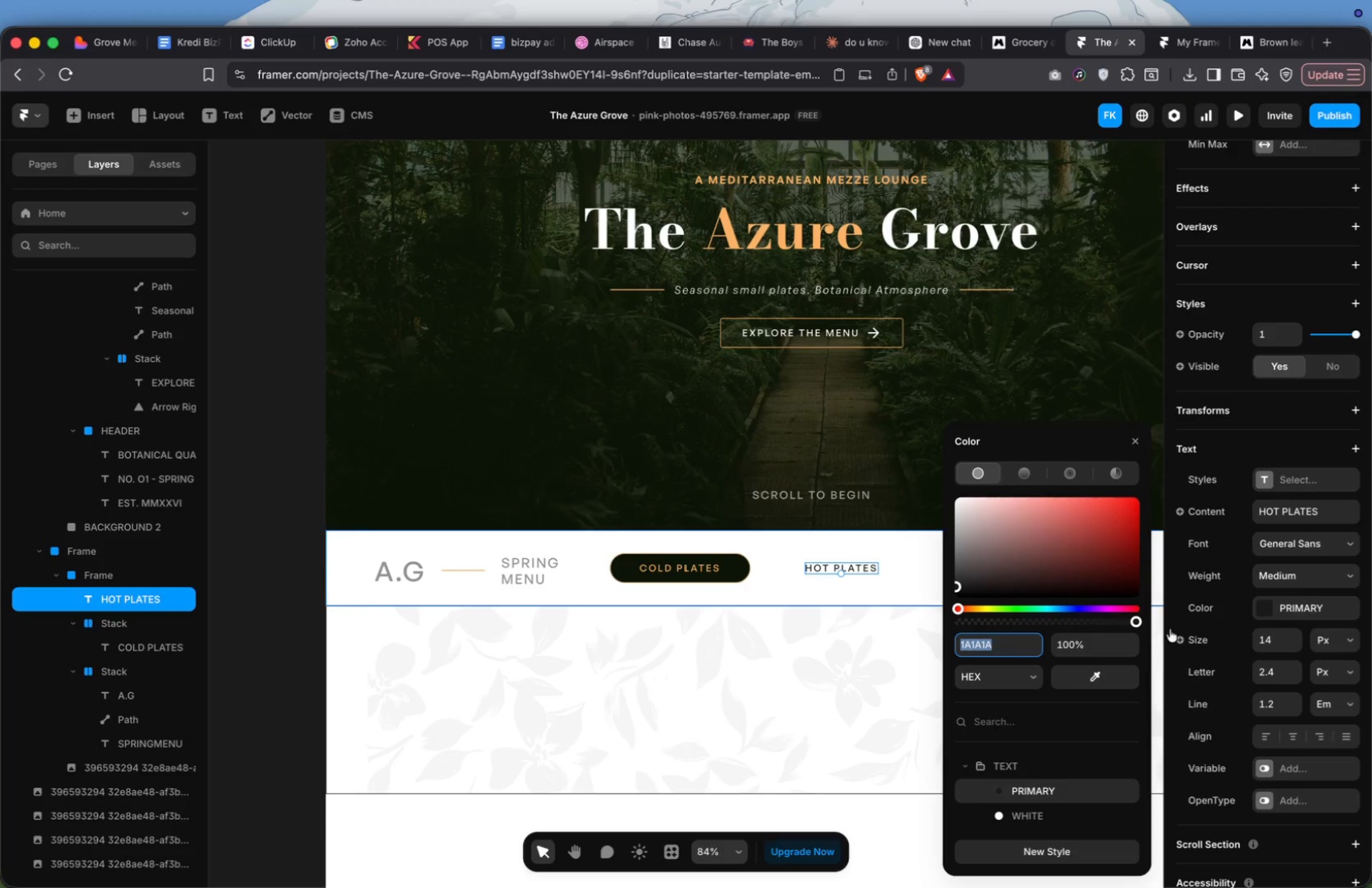 
key(Meta+V)
 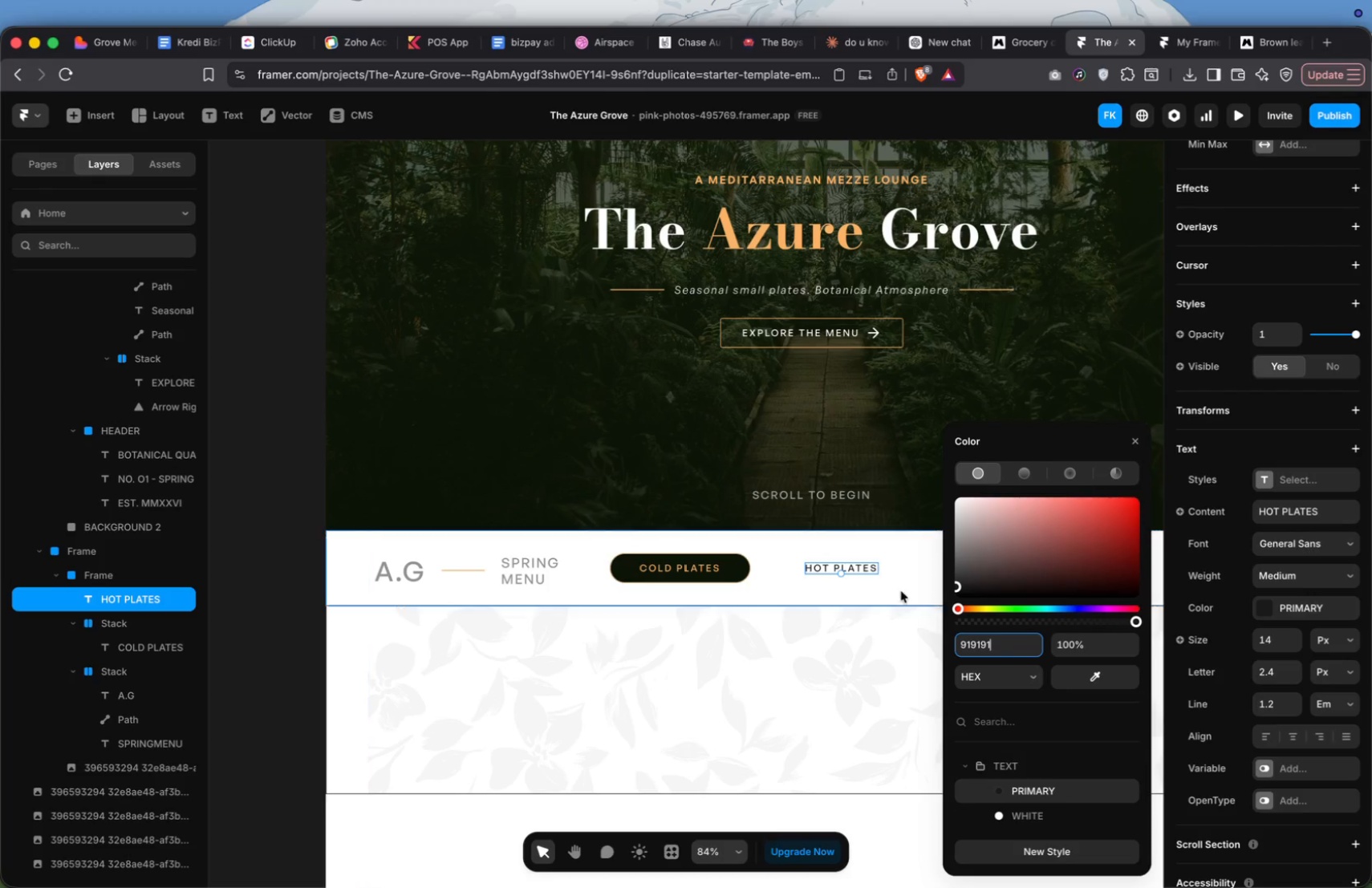 
left_click([899, 584])
 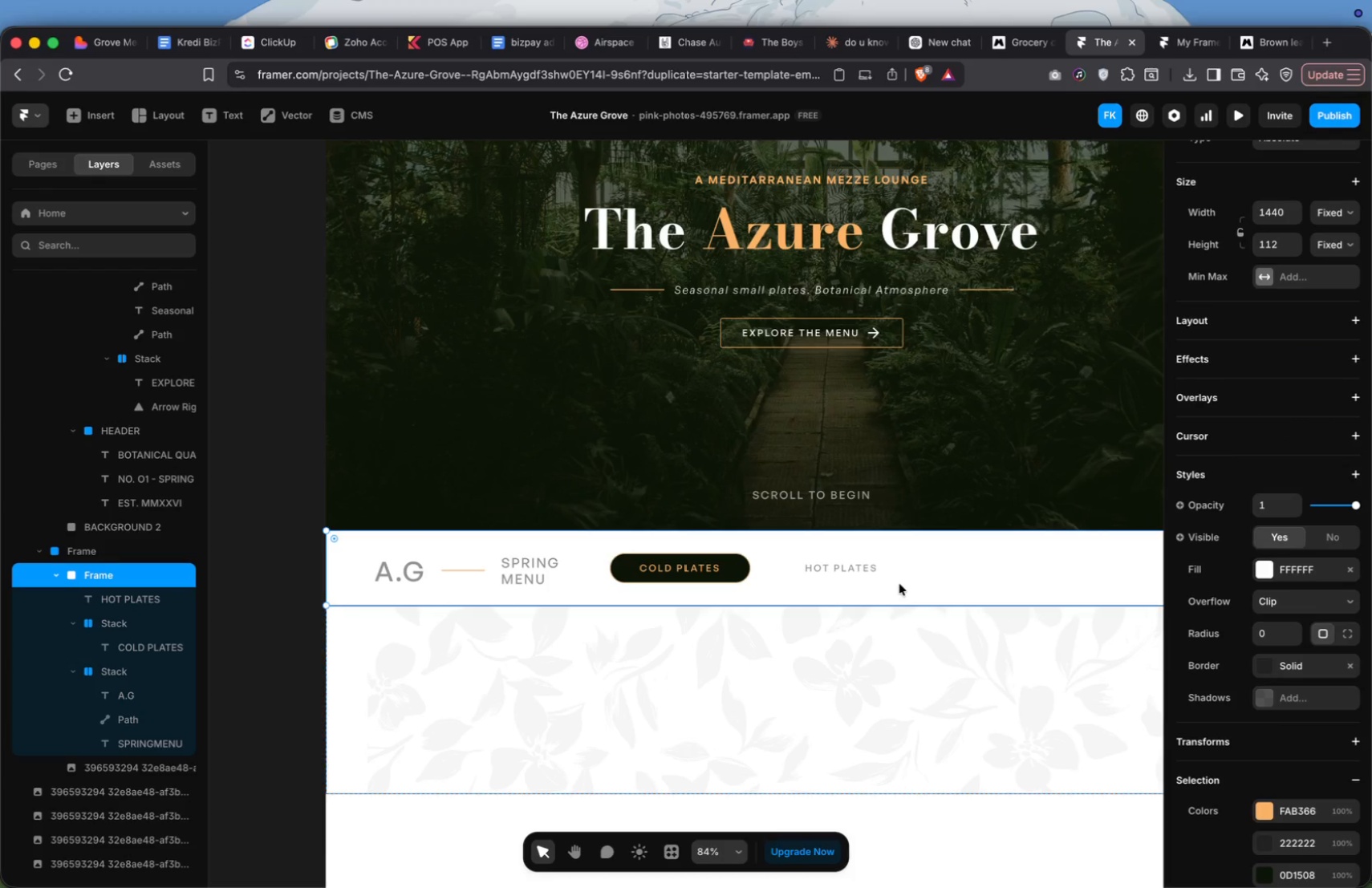 
scroll: coordinate [899, 585], scroll_direction: down, amount: 19.0
 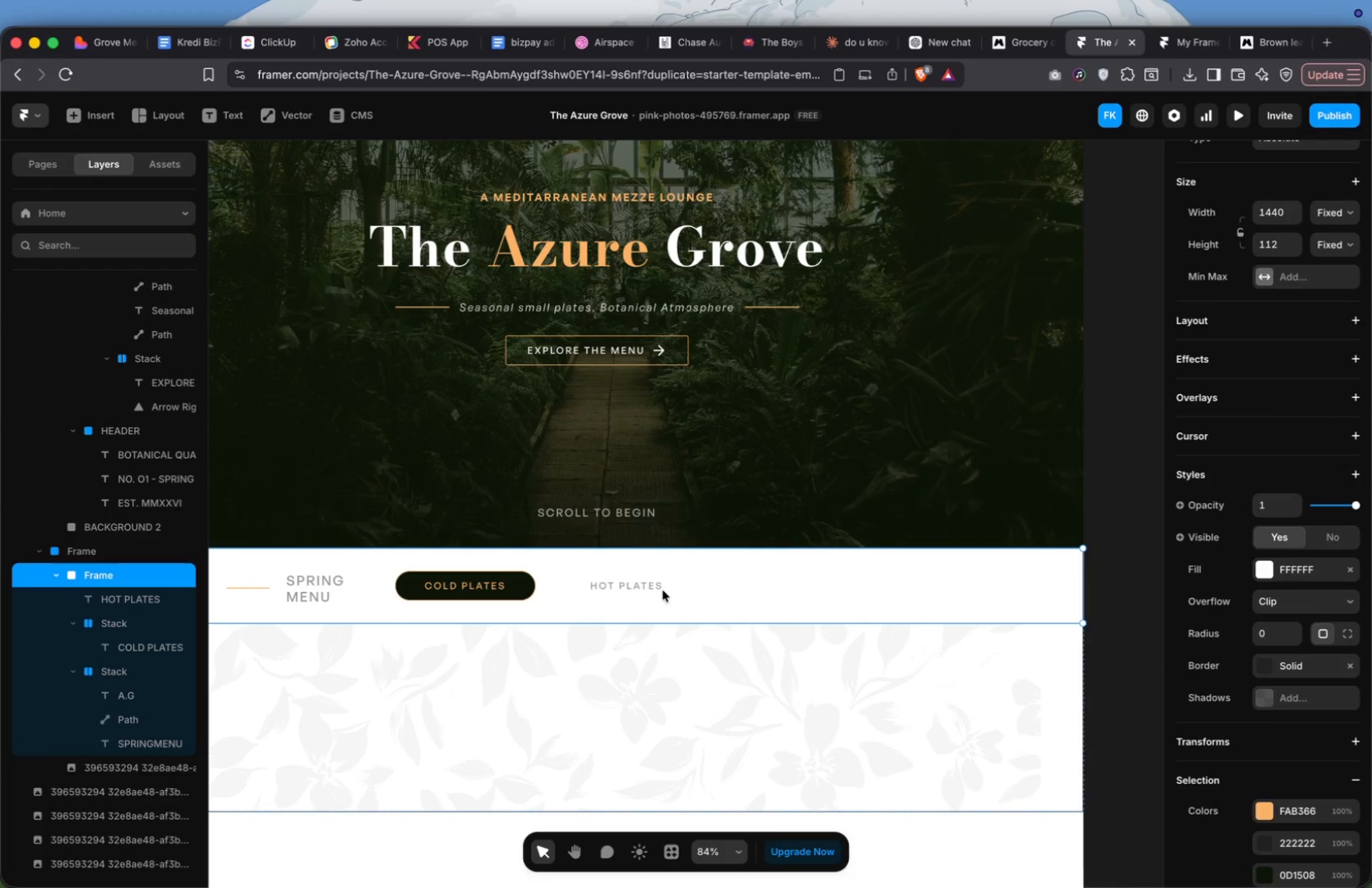 
left_click([647, 587])
 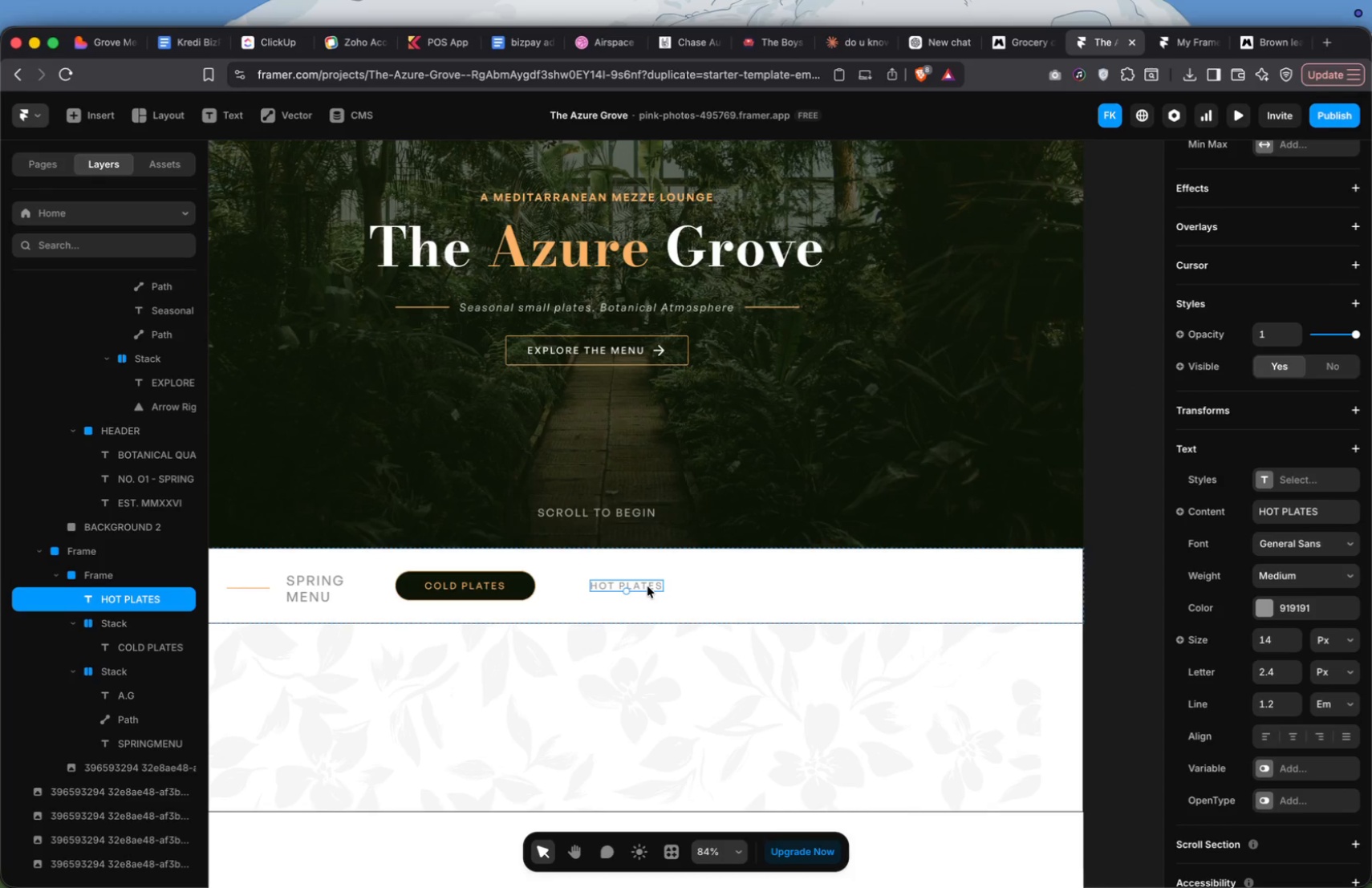 
hold_key(key=OptionLeft, duration=5.14)
left_click_drag(start_coordinate=[647, 586], to_coordinate=[741, 591])
 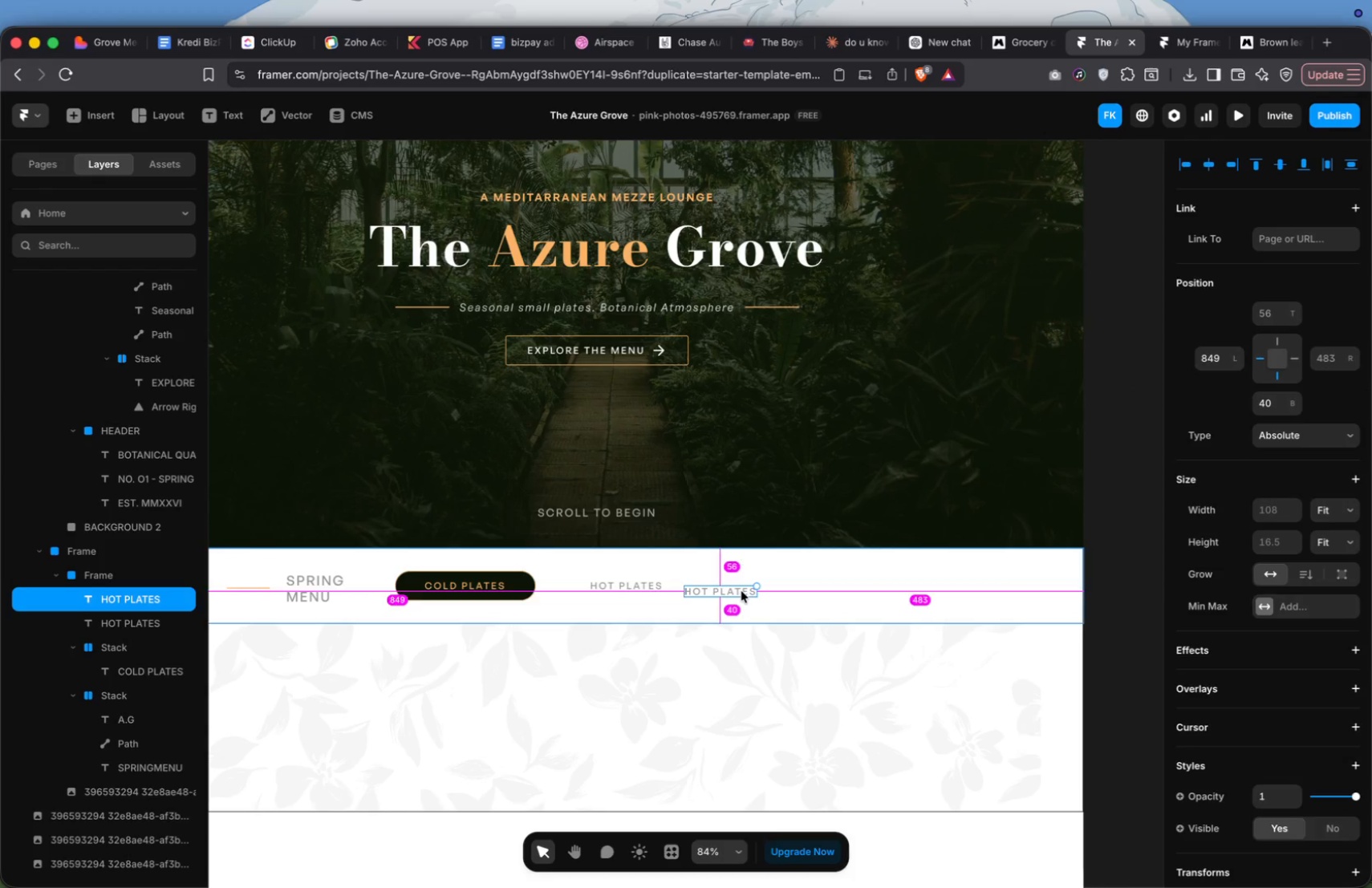 
left_click_drag(start_coordinate=[741, 591], to_coordinate=[819, 590])
 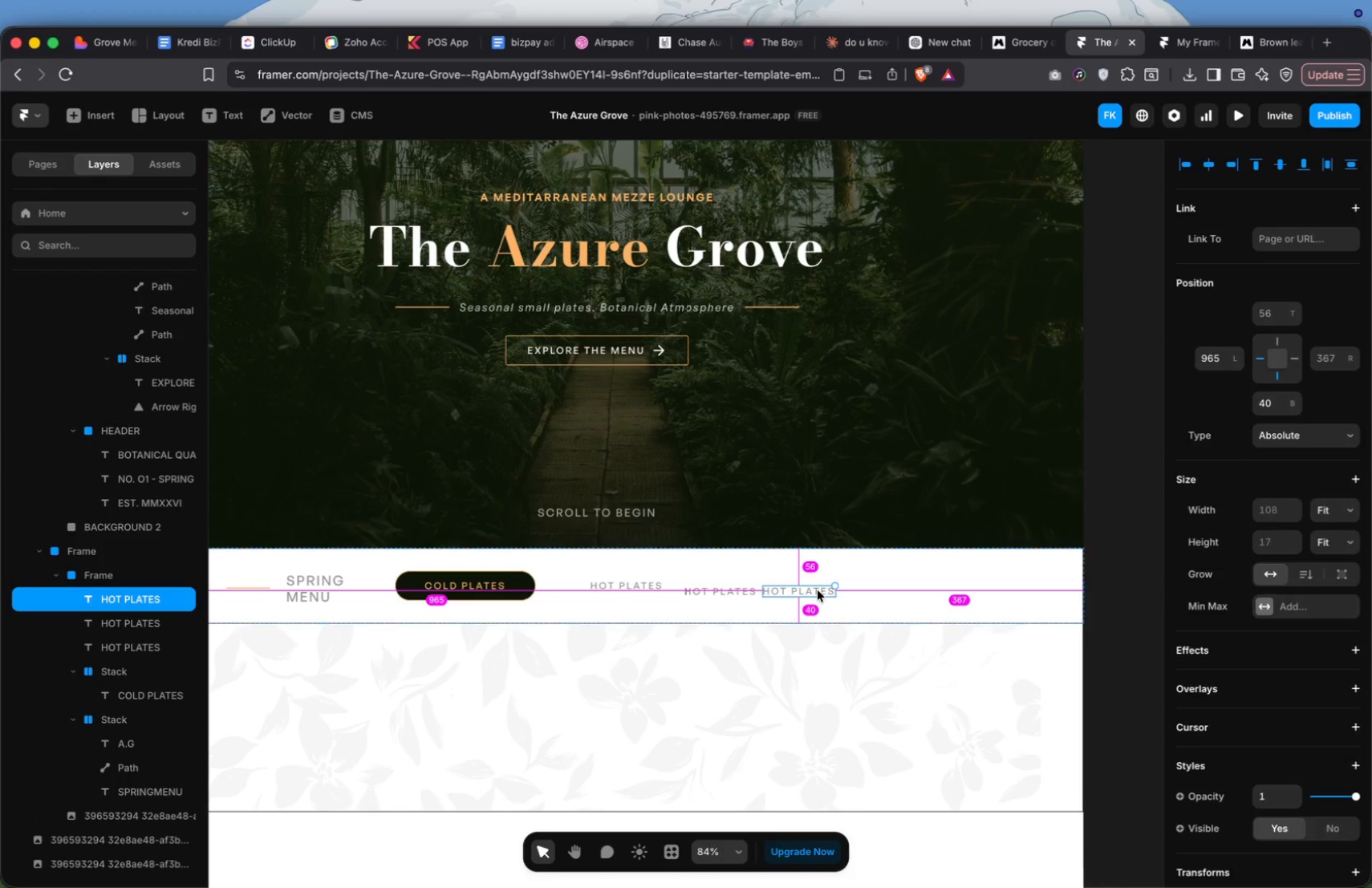 
left_click_drag(start_coordinate=[818, 590], to_coordinate=[899, 596])
 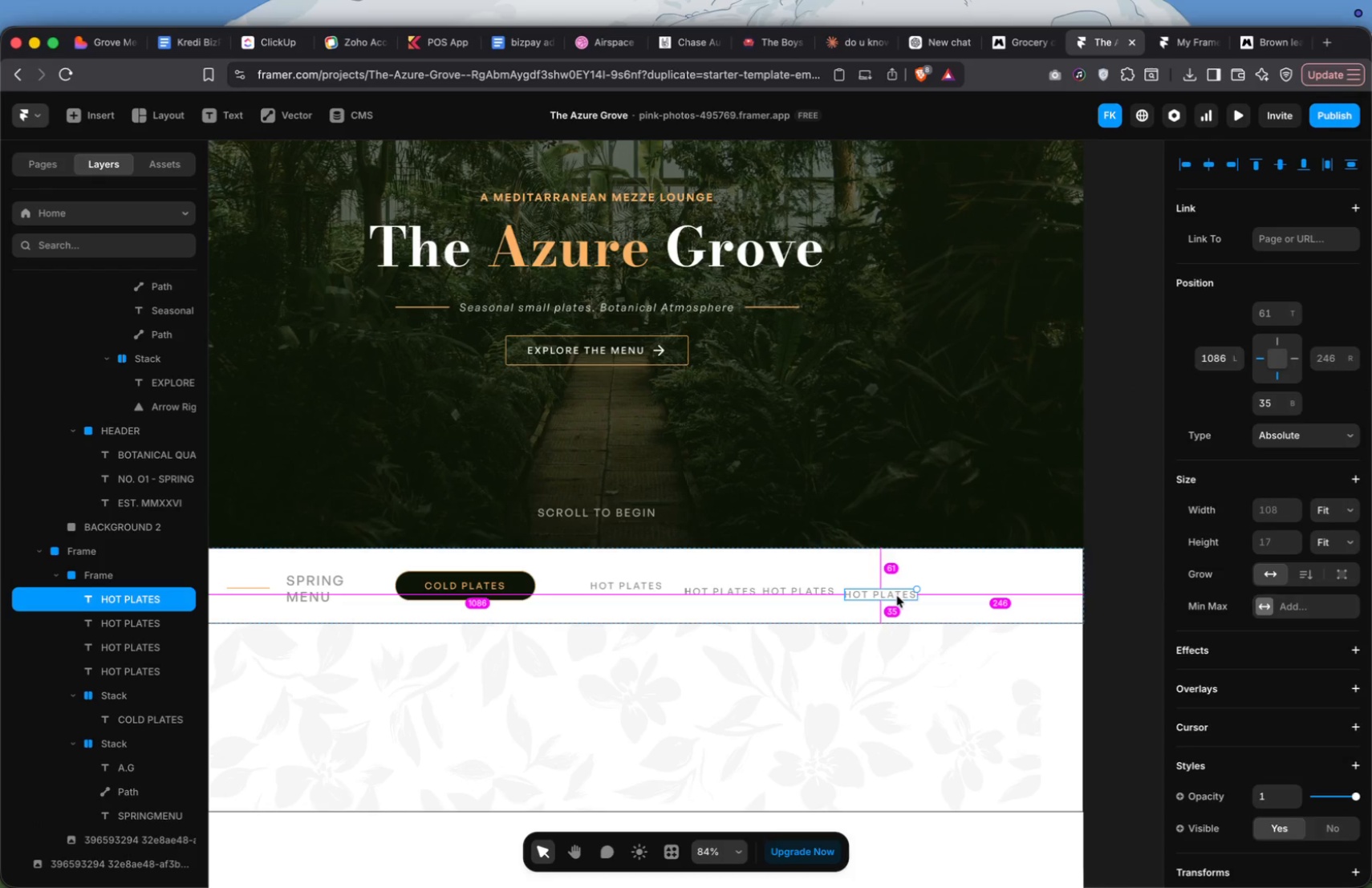 
left_click_drag(start_coordinate=[897, 596], to_coordinate=[1025, 586])
 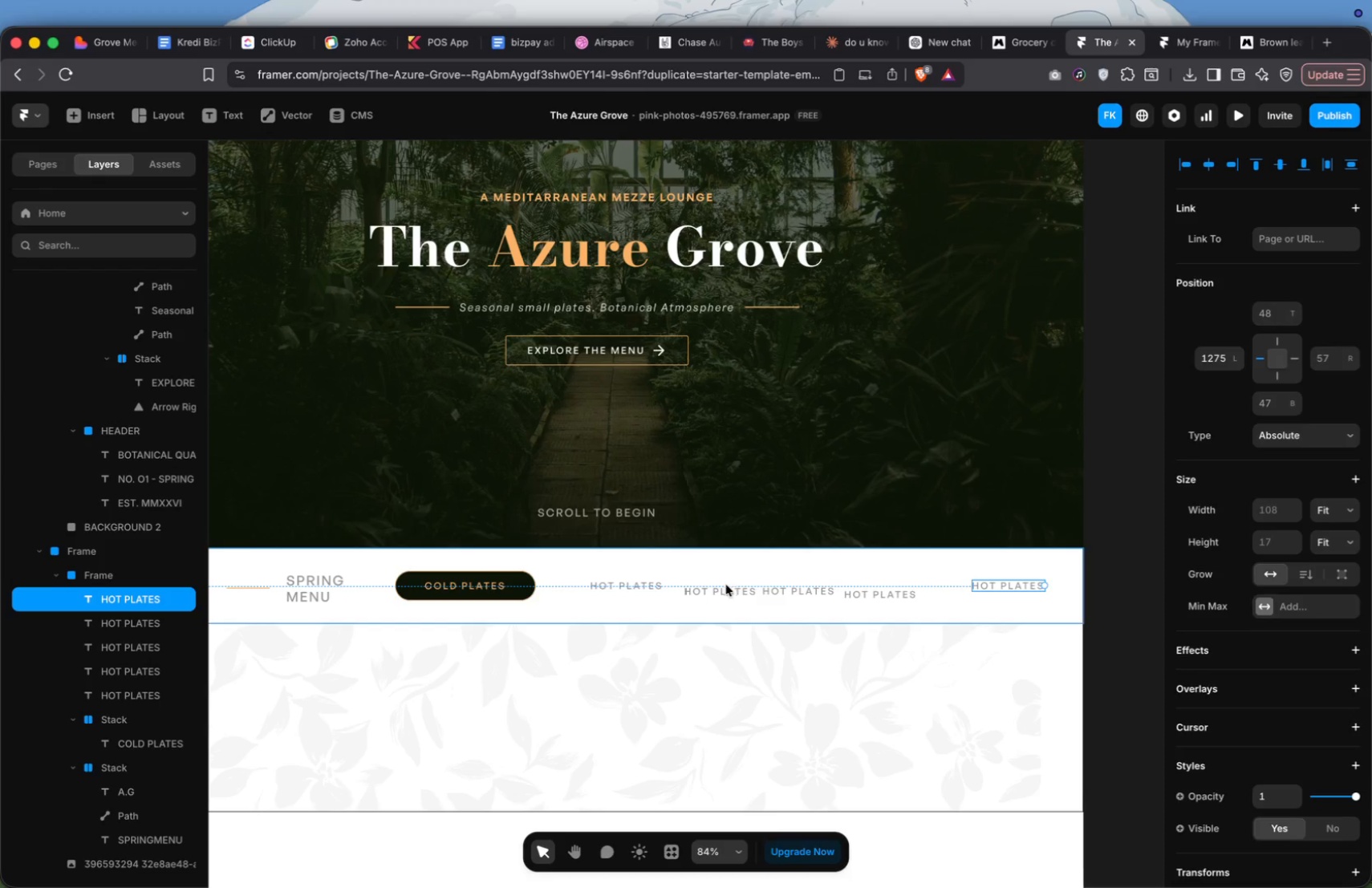 
double_click([725, 587])
 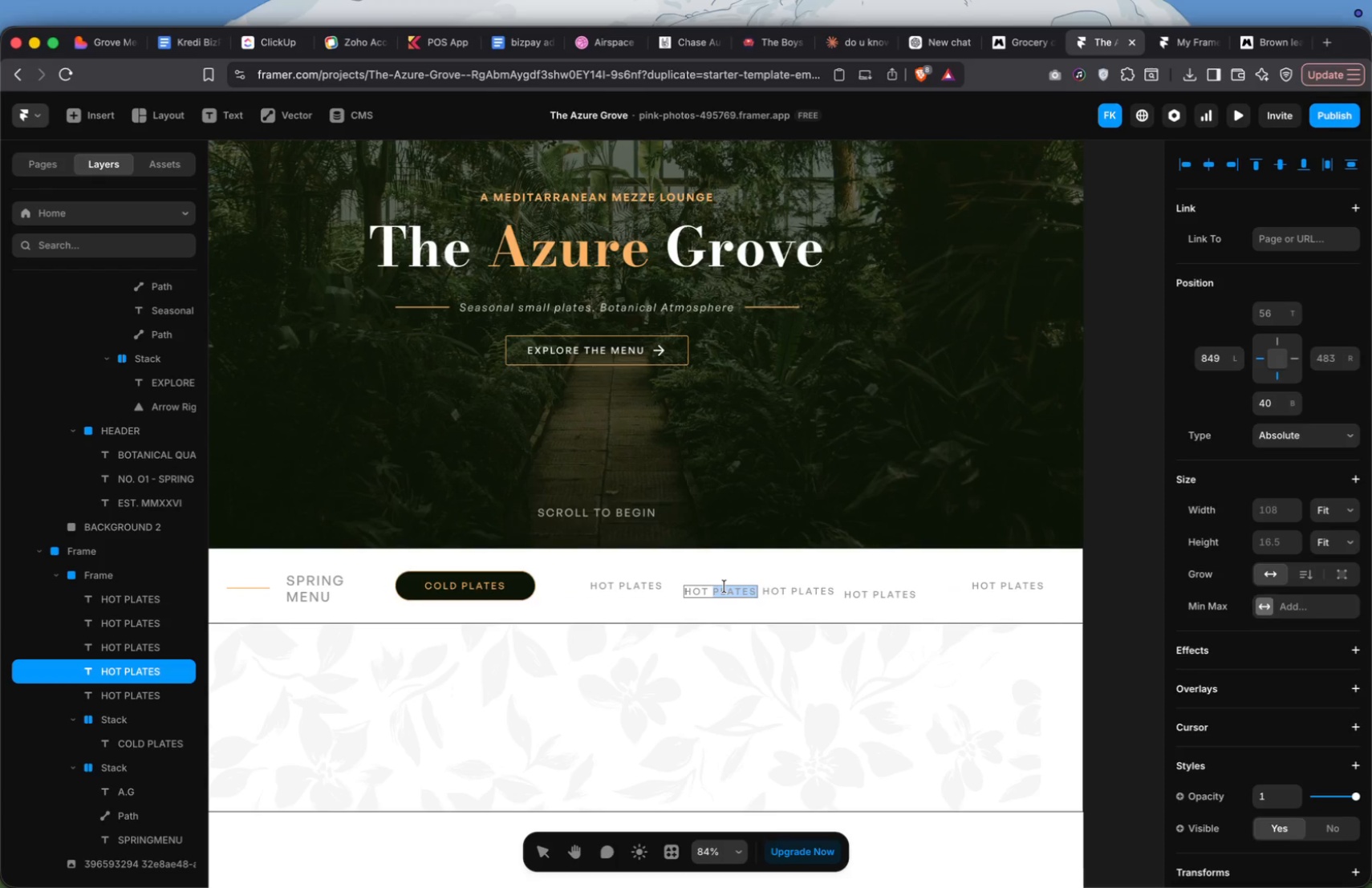 
key(Meta+CommandLeft)
 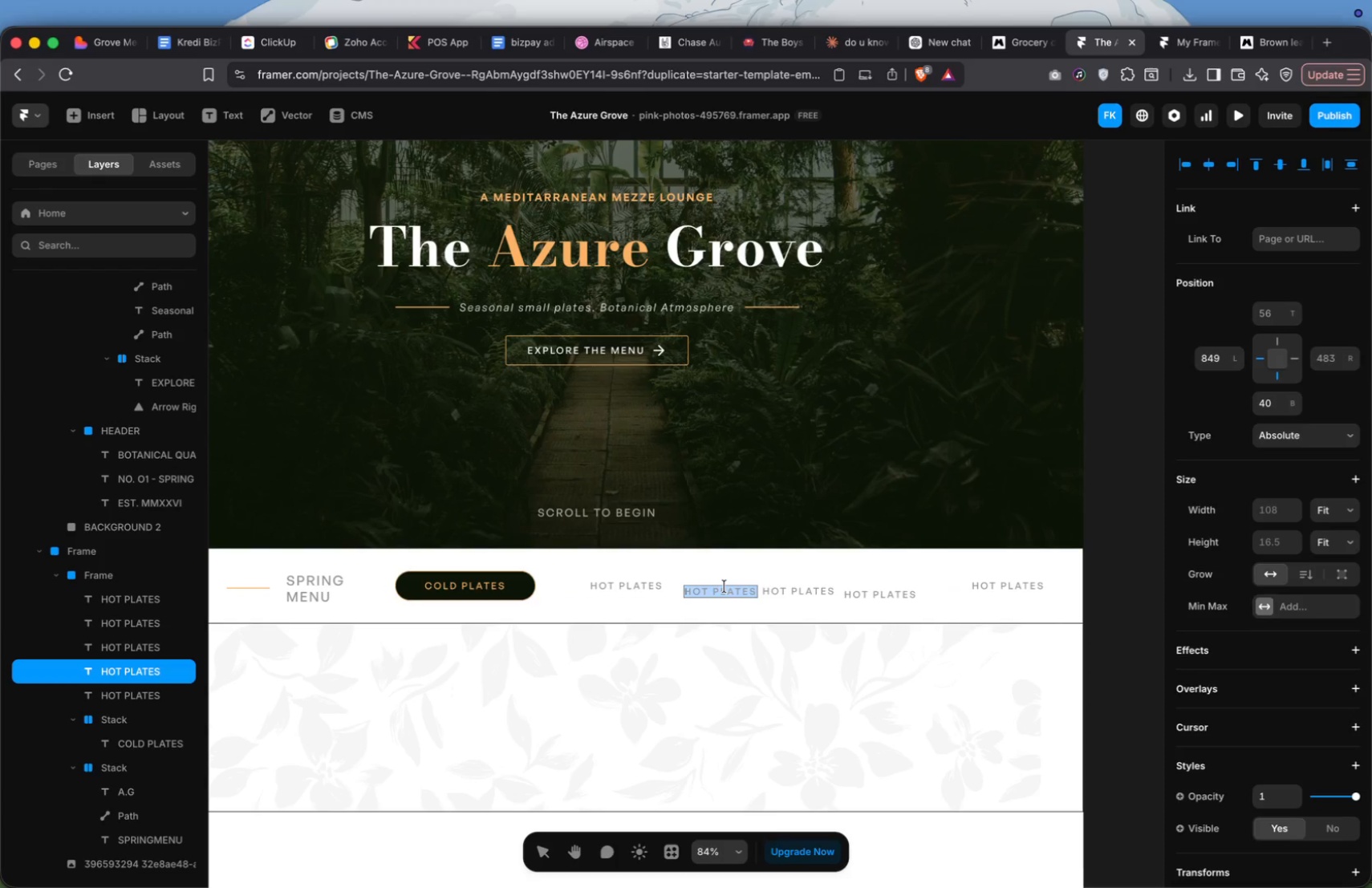 
key(Meta+A)
 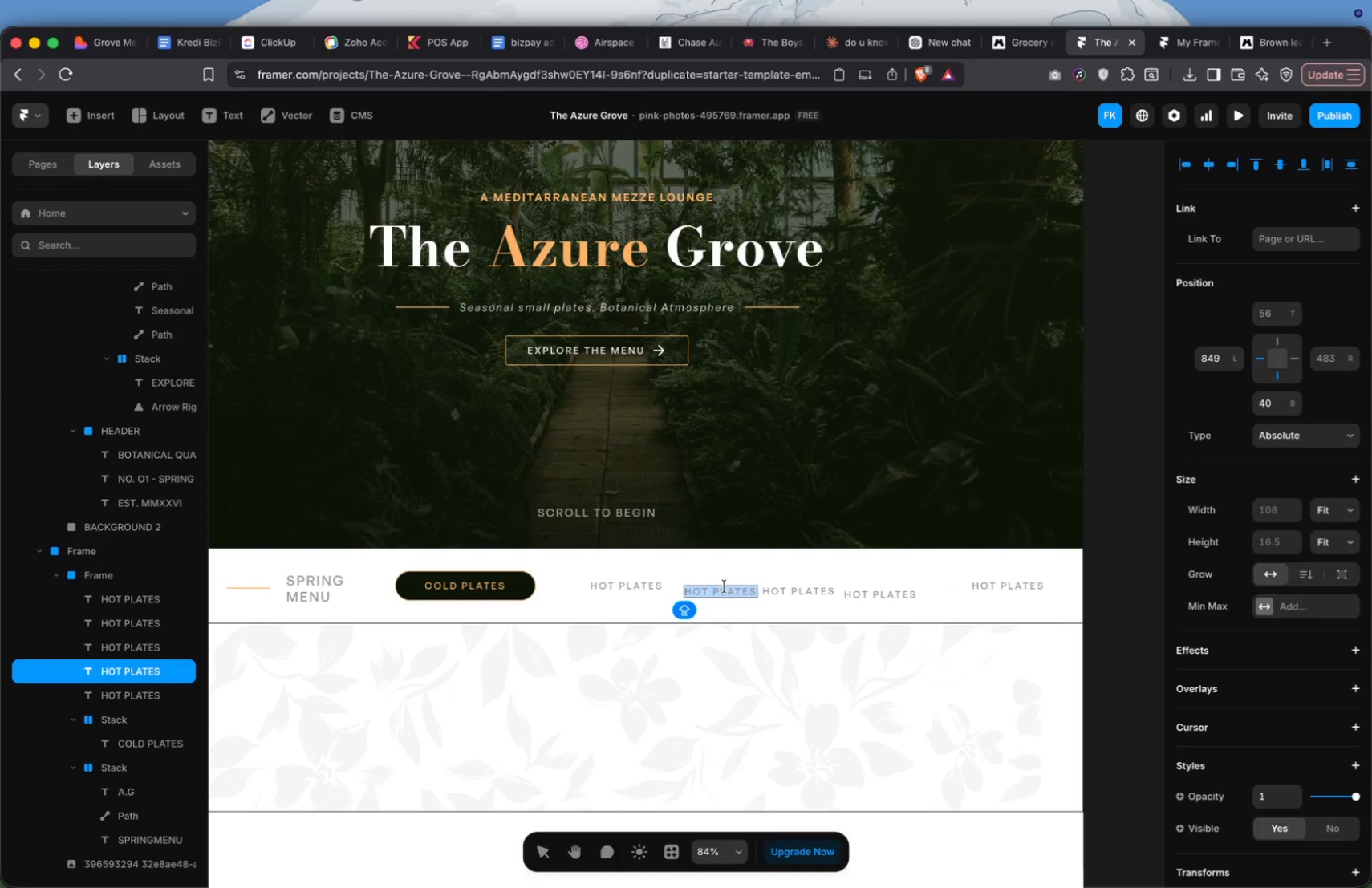 
type(R)
key(Backspace)
type(BREAD)
 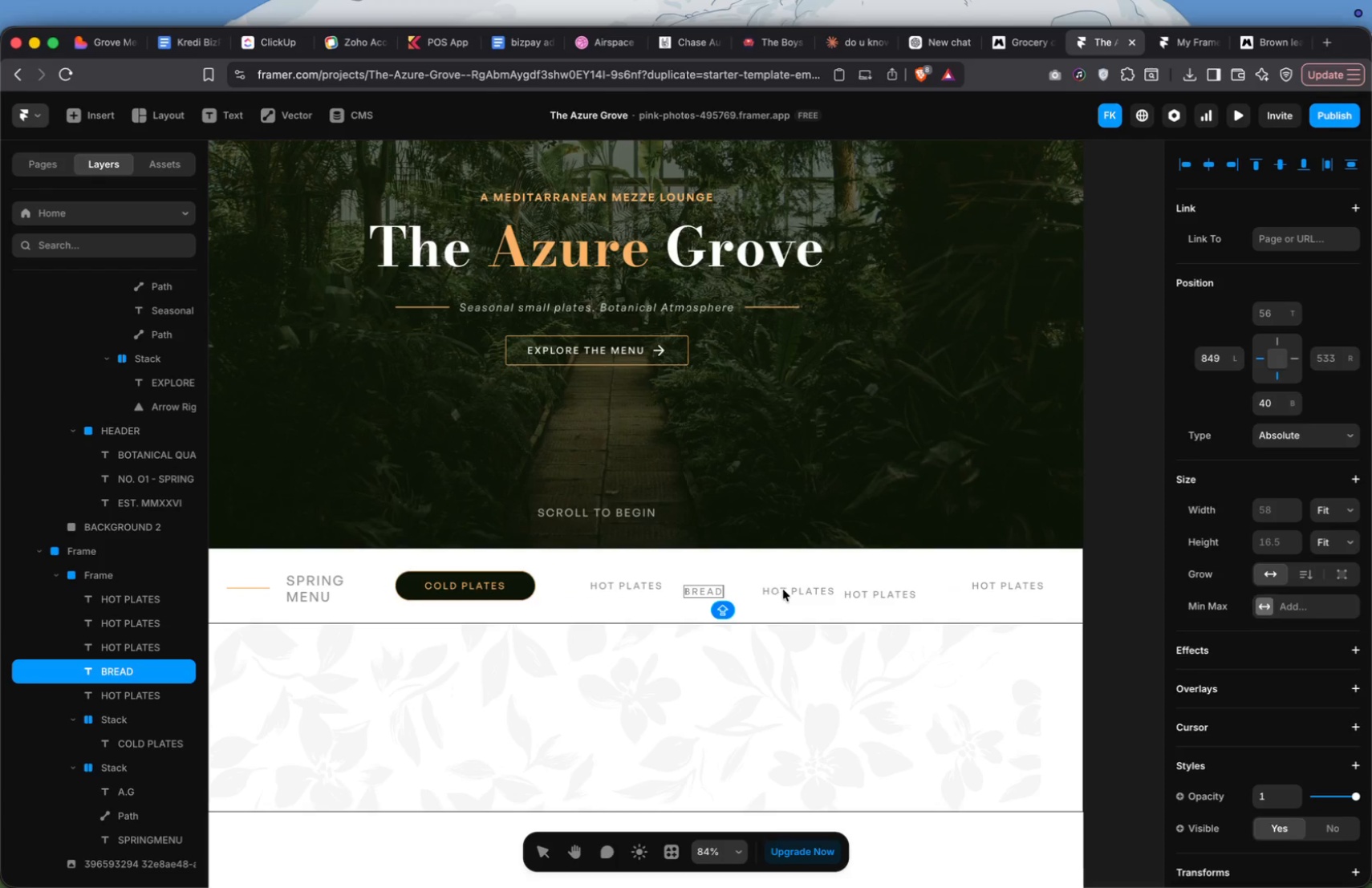 
double_click([783, 590])
 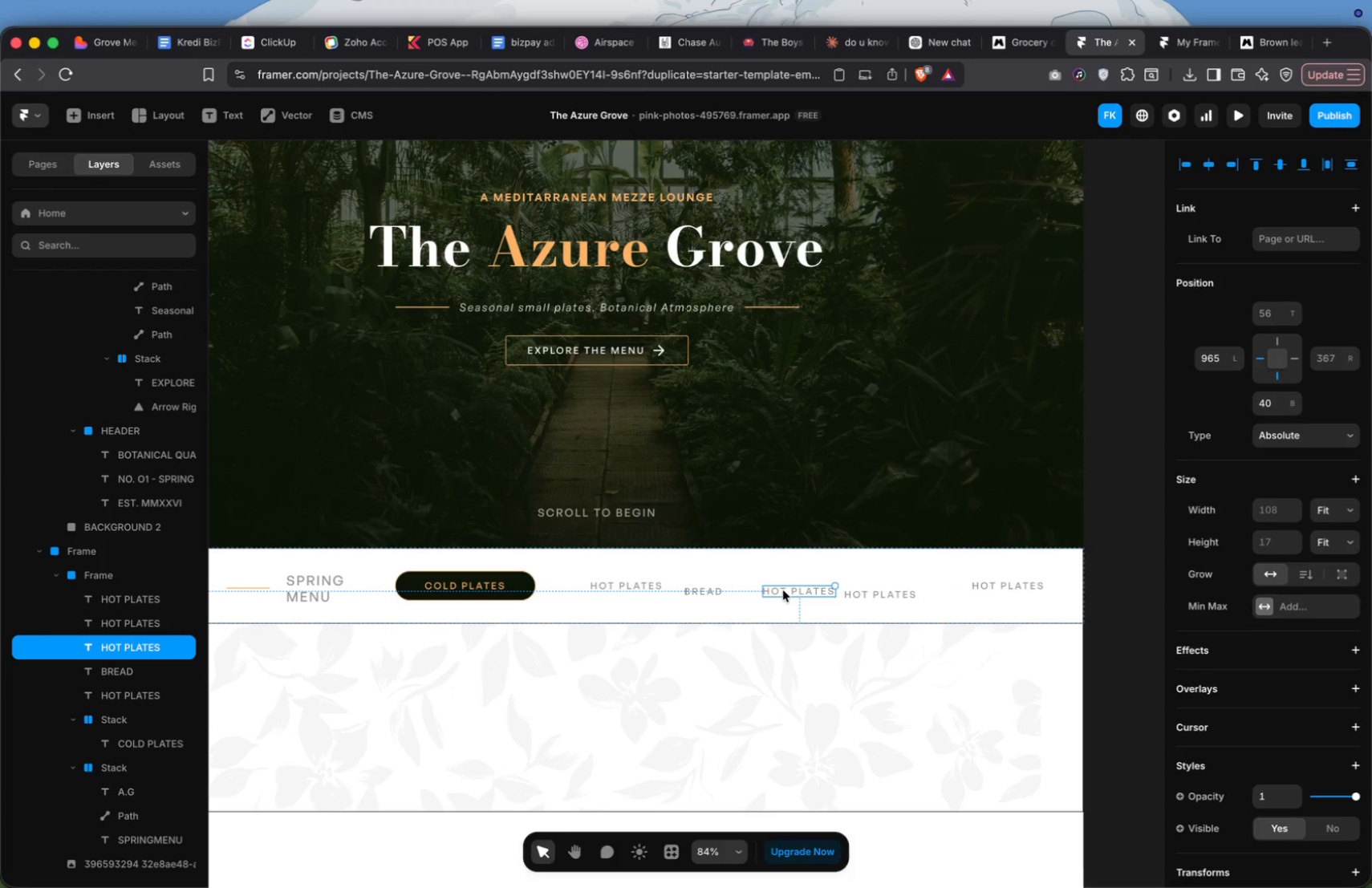 
hold_key(key=CommandLeft, duration=0.45)
 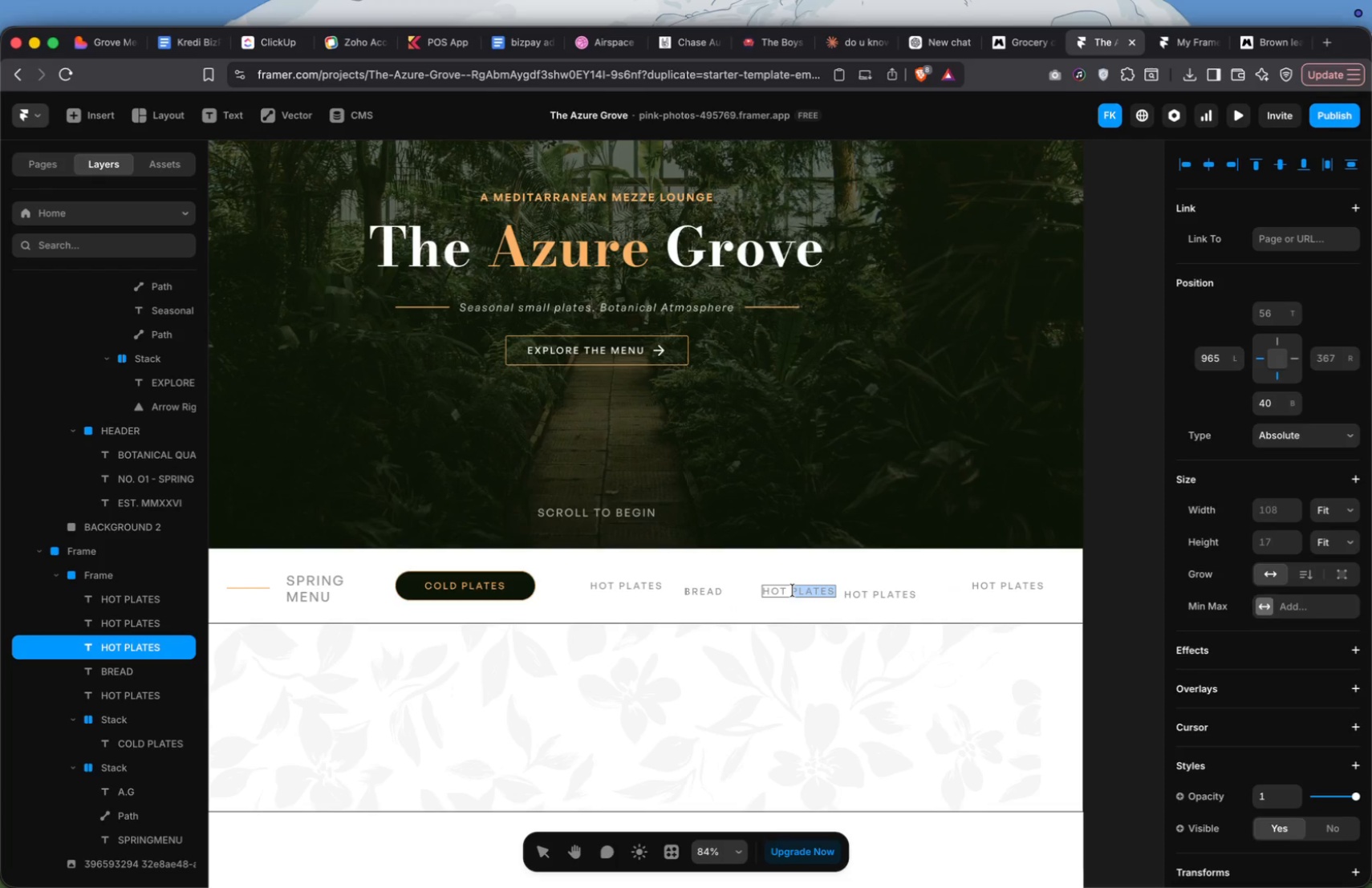 
key(Meta+A)
 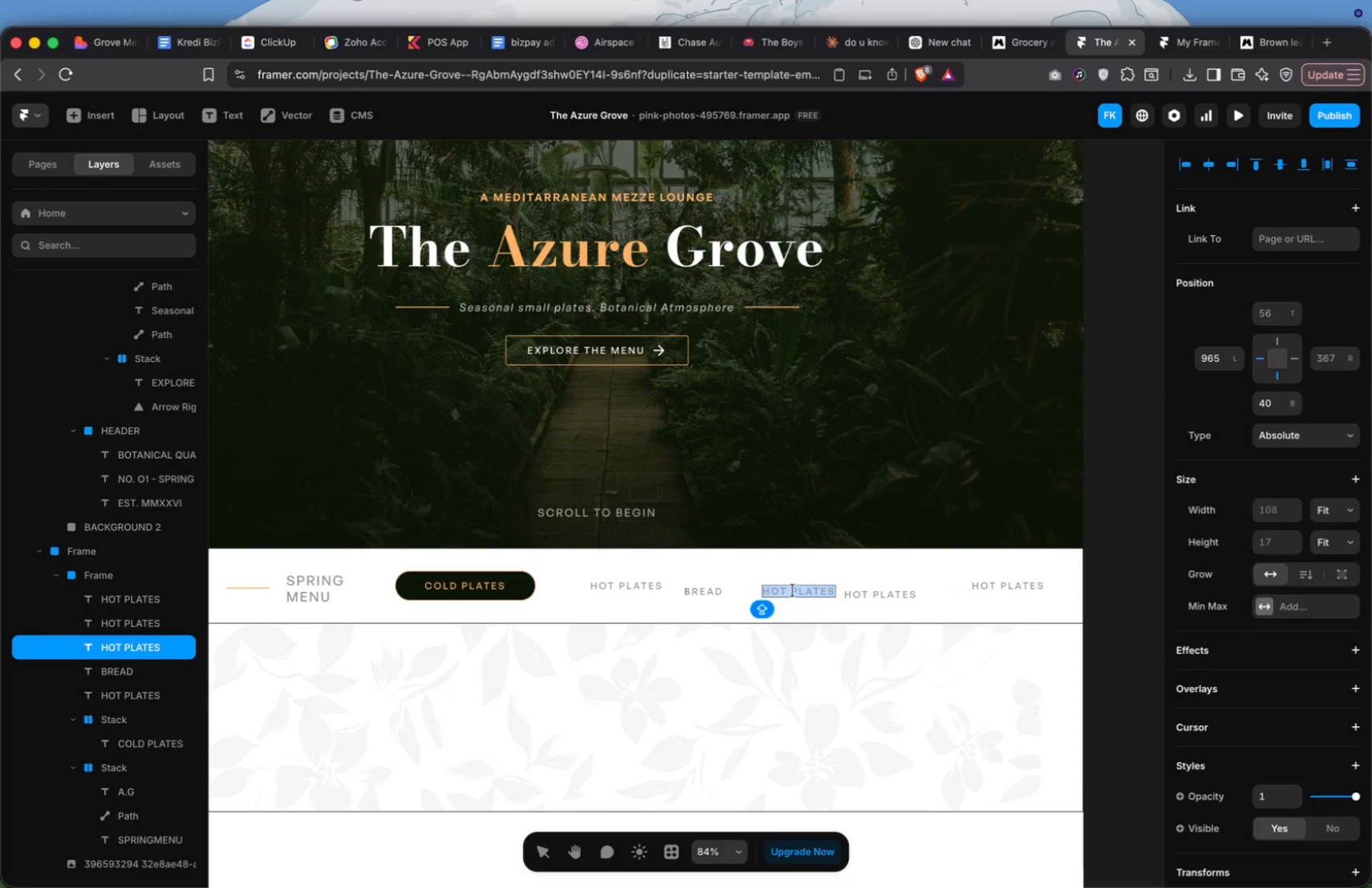 
type(SWEETS)
 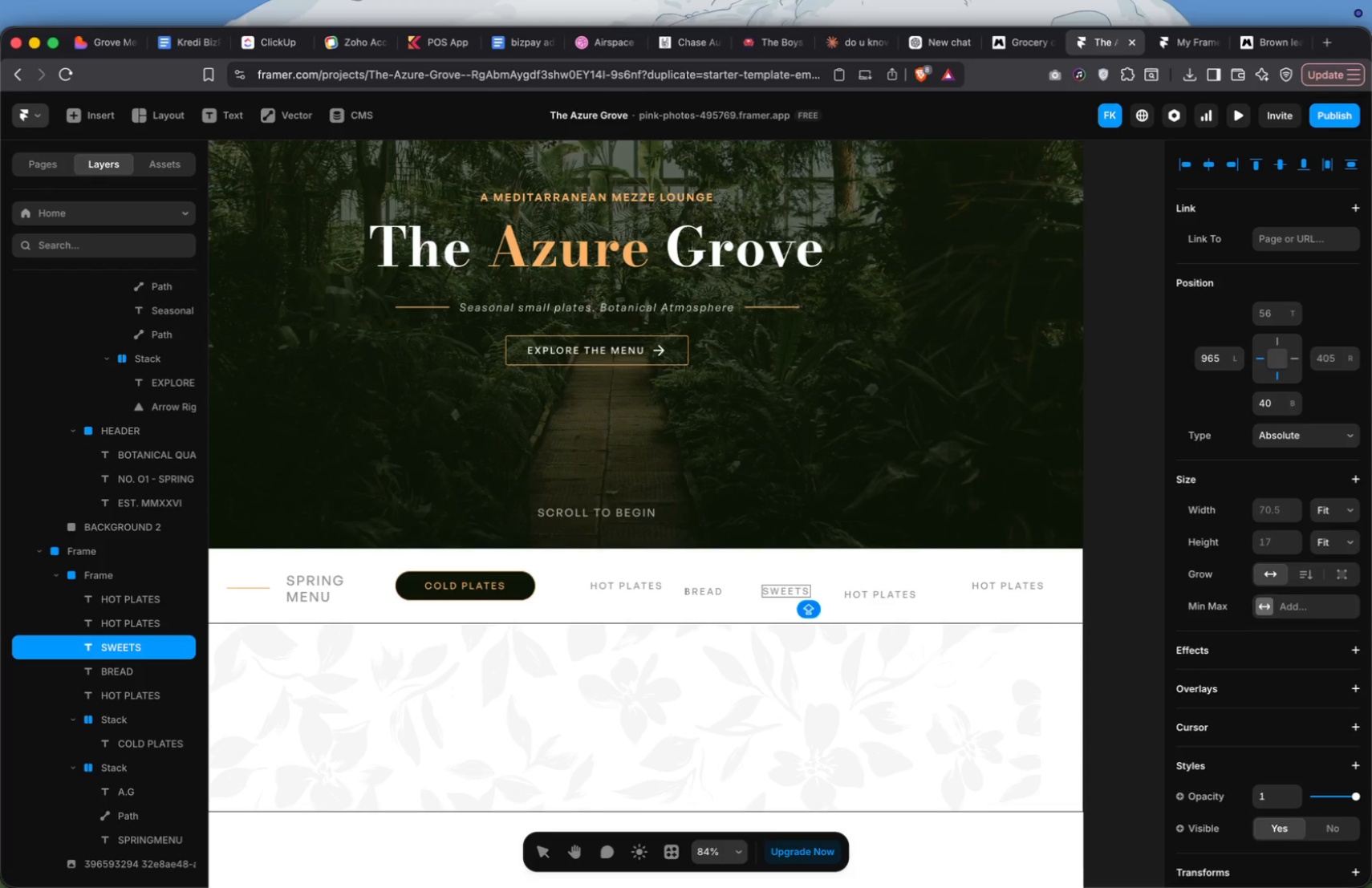 
wait(7.62)
 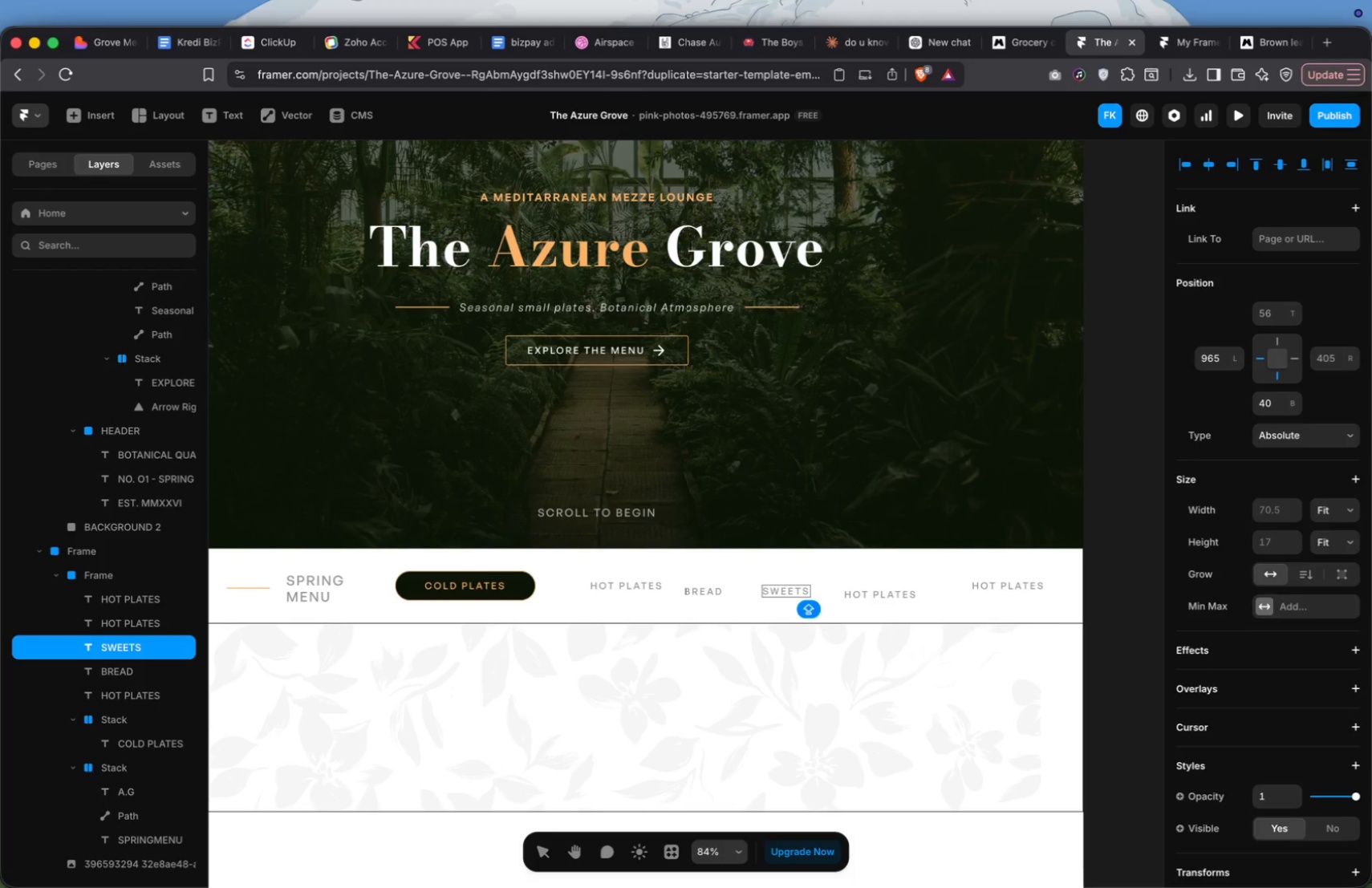 
double_click([895, 593])
 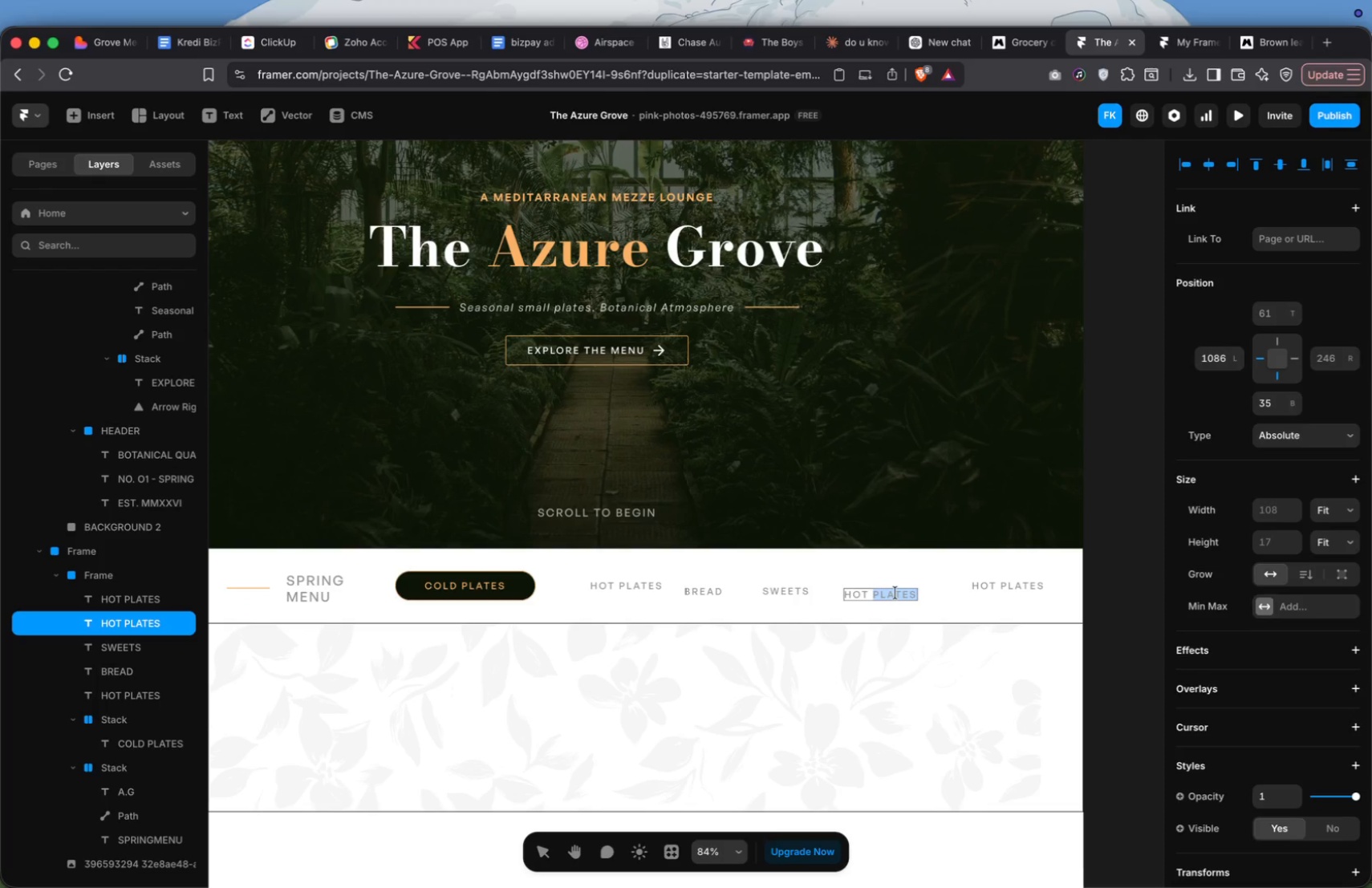 
key(Meta+A)
 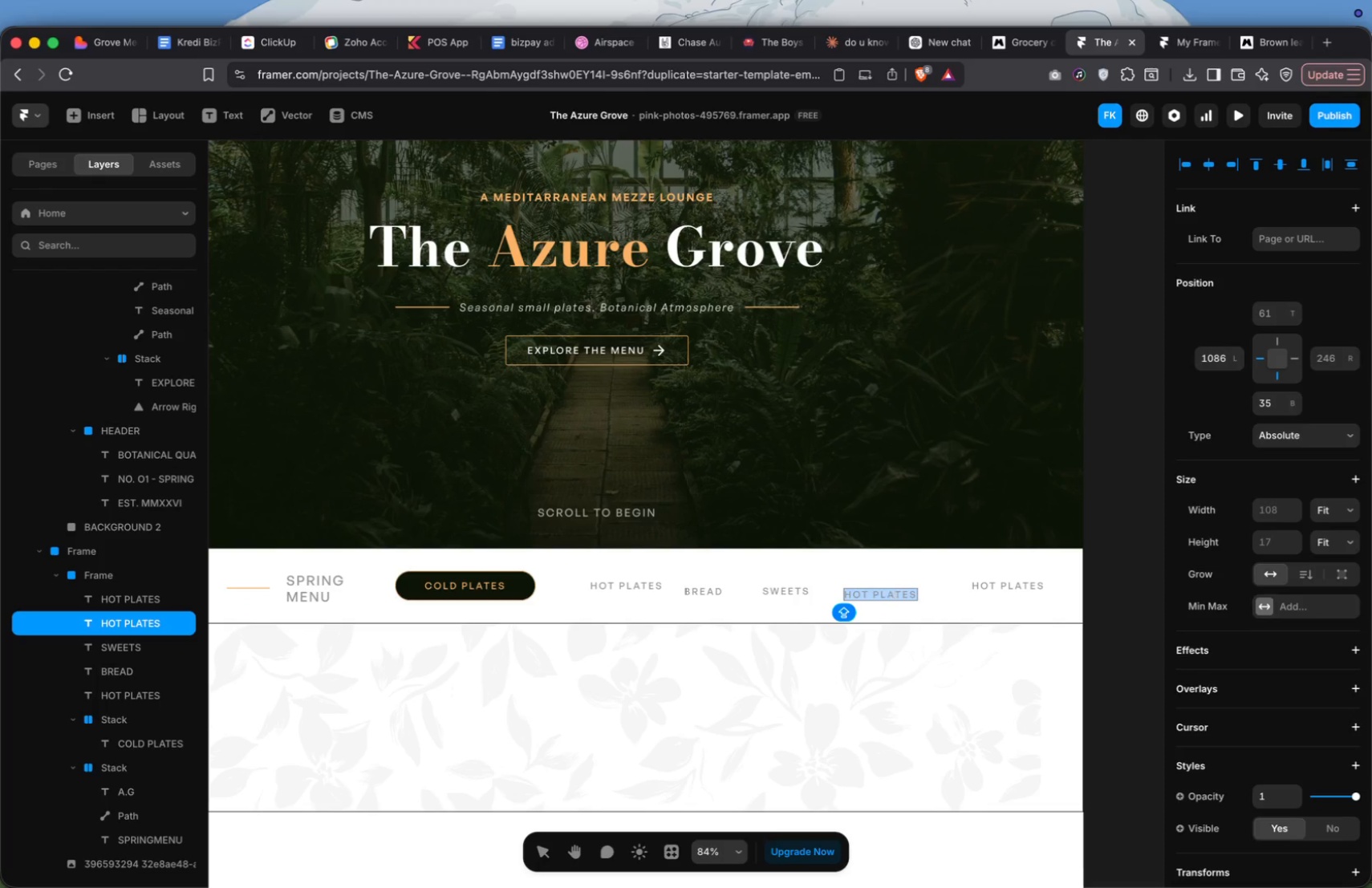 
type(DRINKS)
 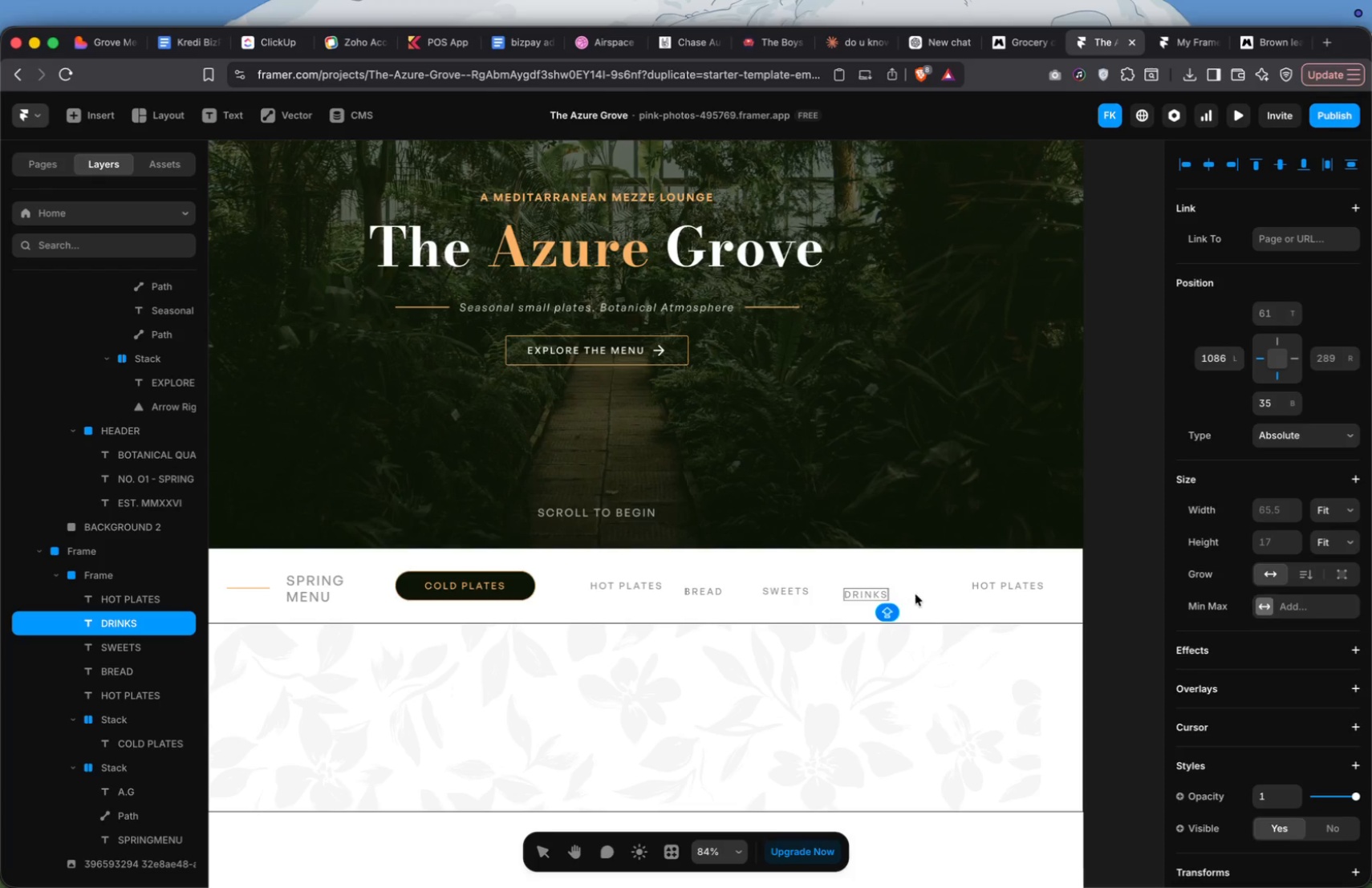 
left_click([926, 594])
 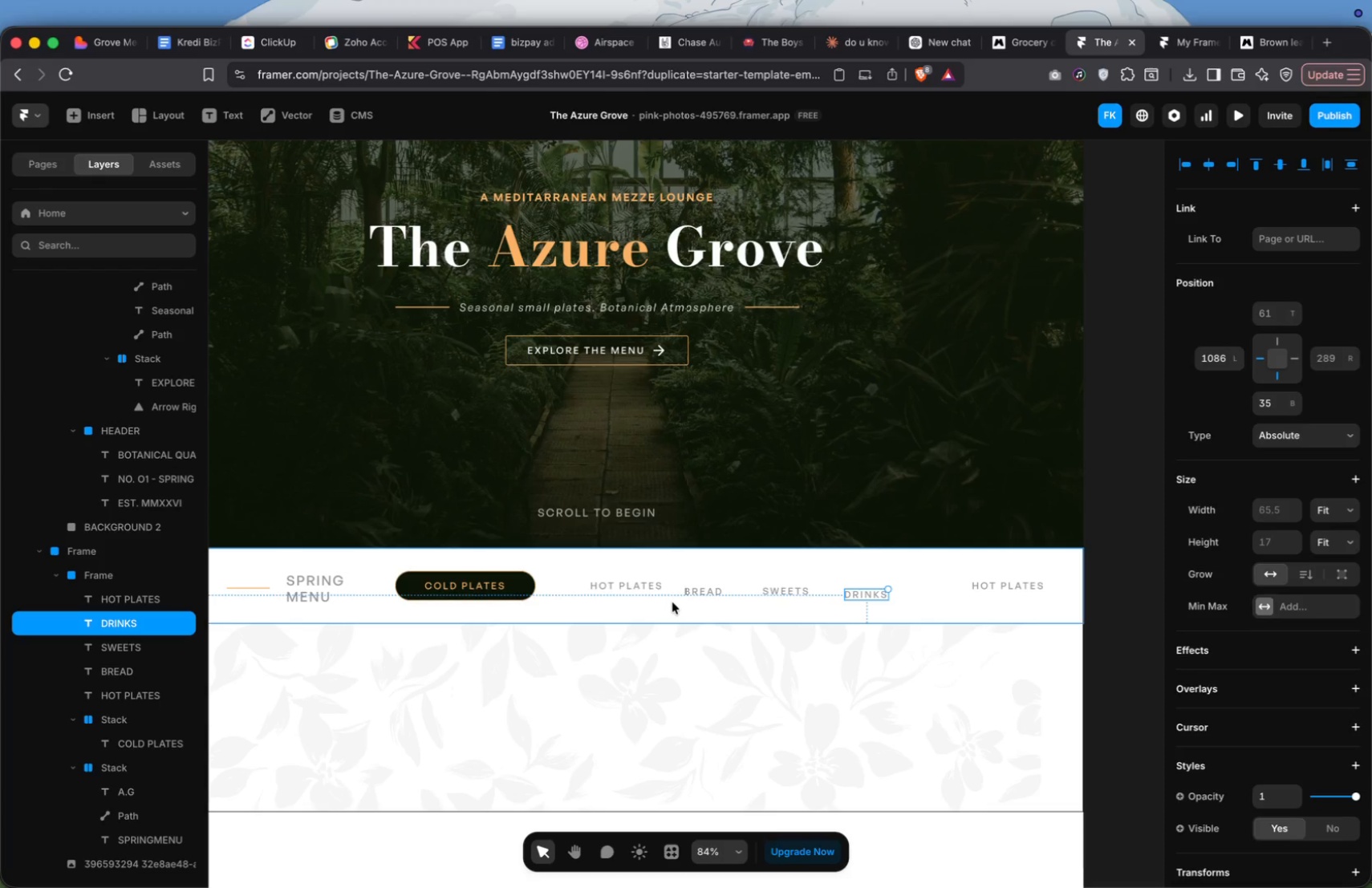 
scroll: coordinate [482, 615], scroll_direction: up, amount: 32.0
 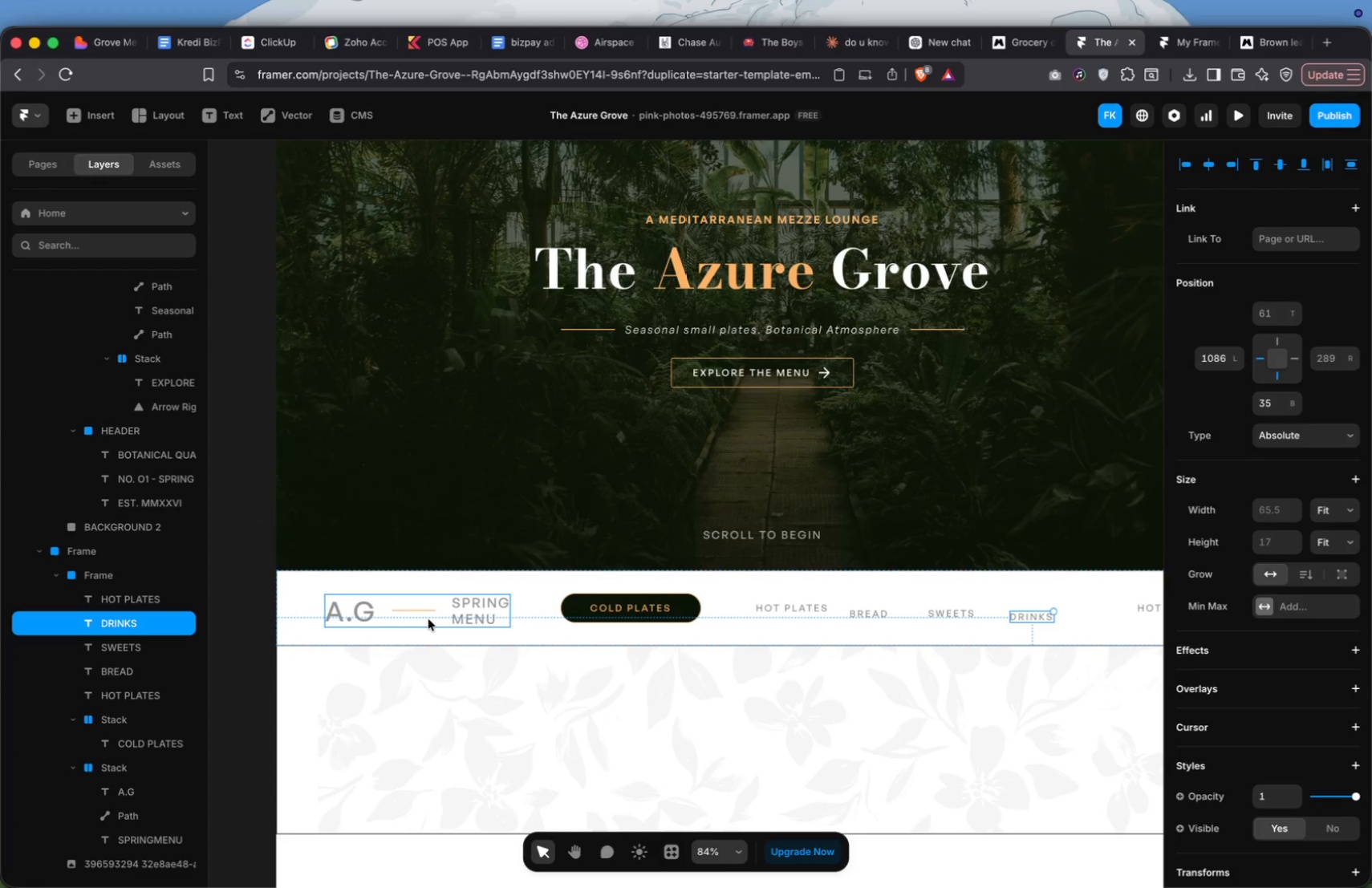 
left_click([428, 619])
 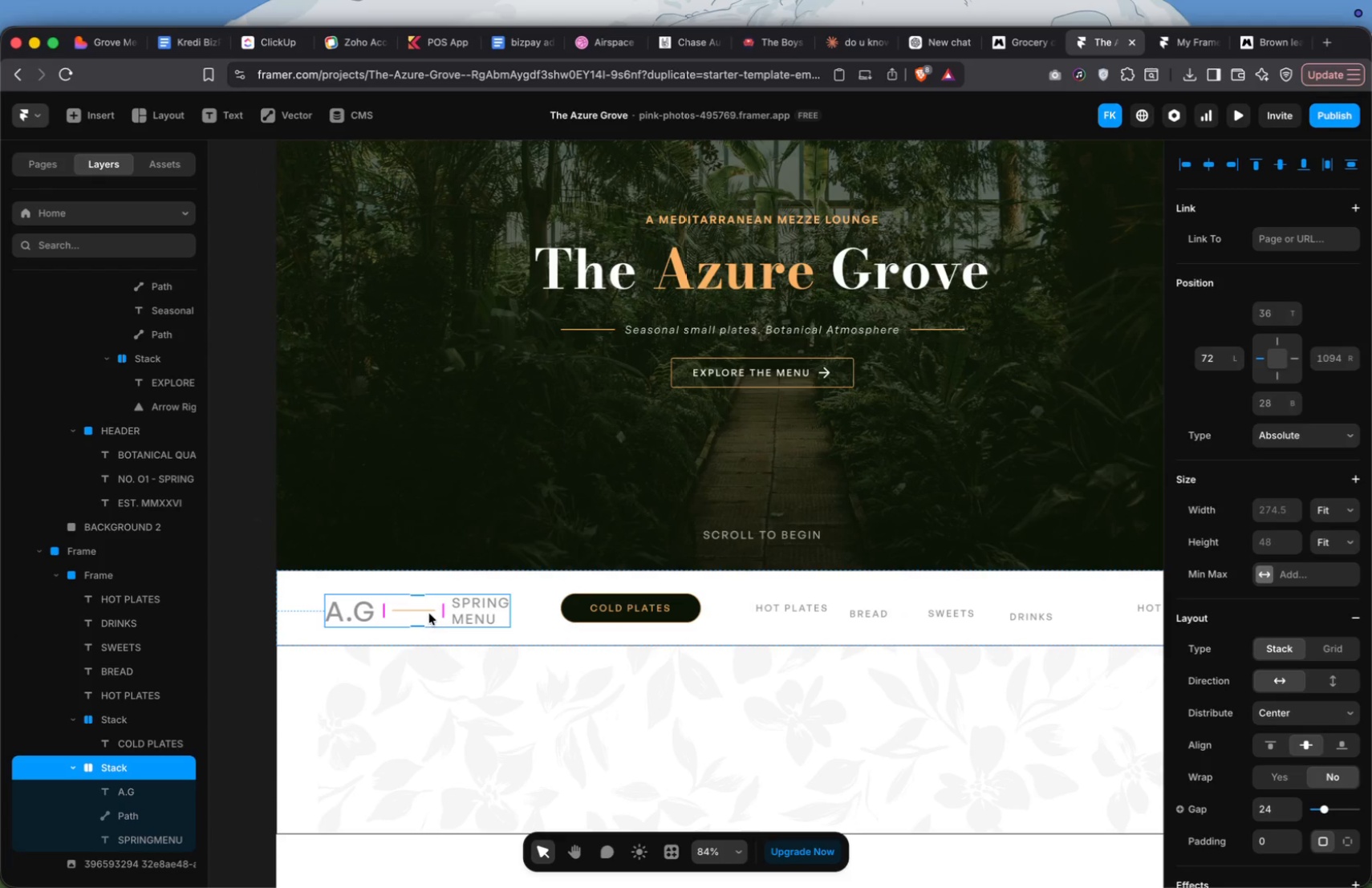 
left_click([428, 612])
 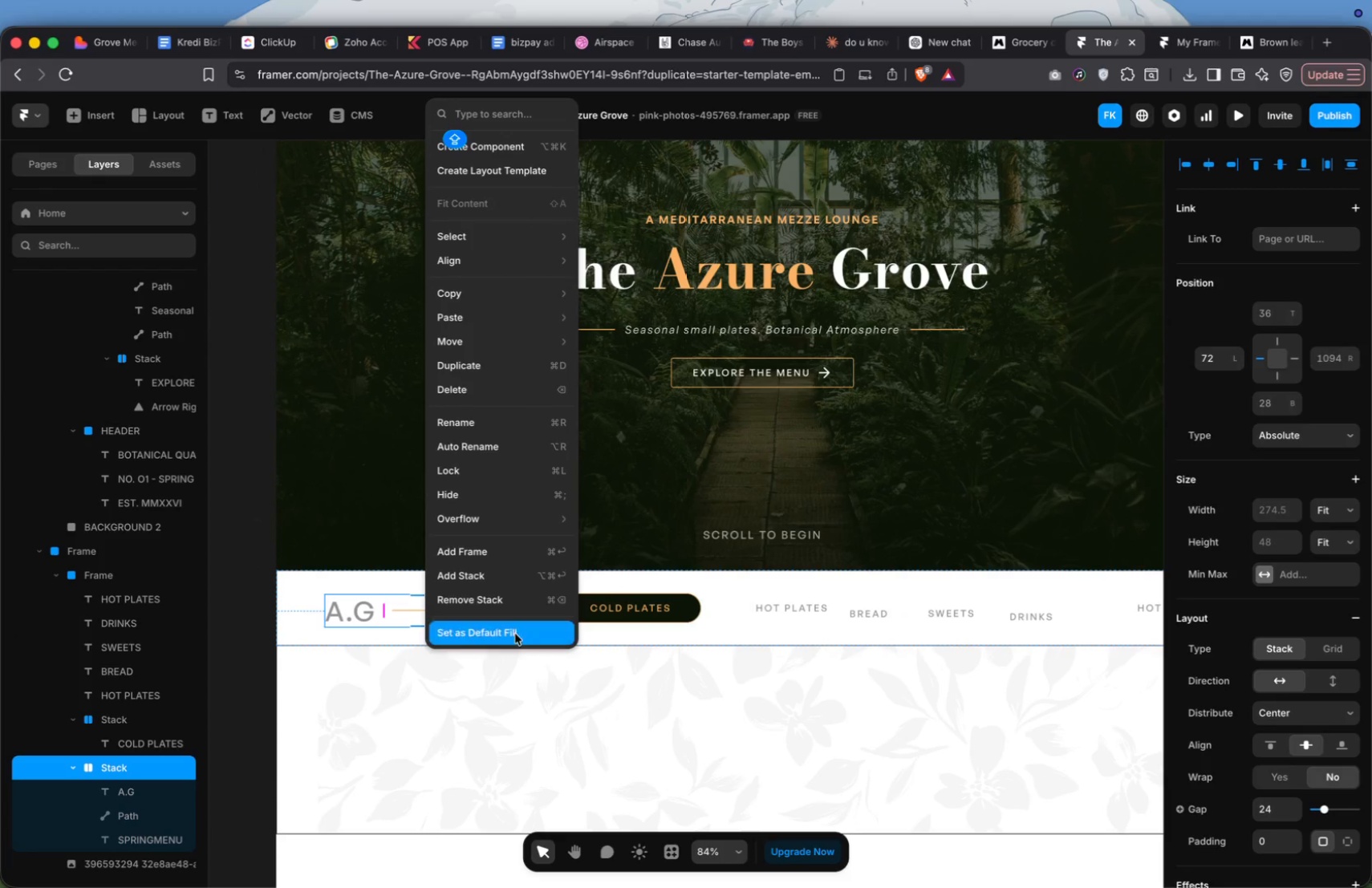 
left_click([505, 596])
 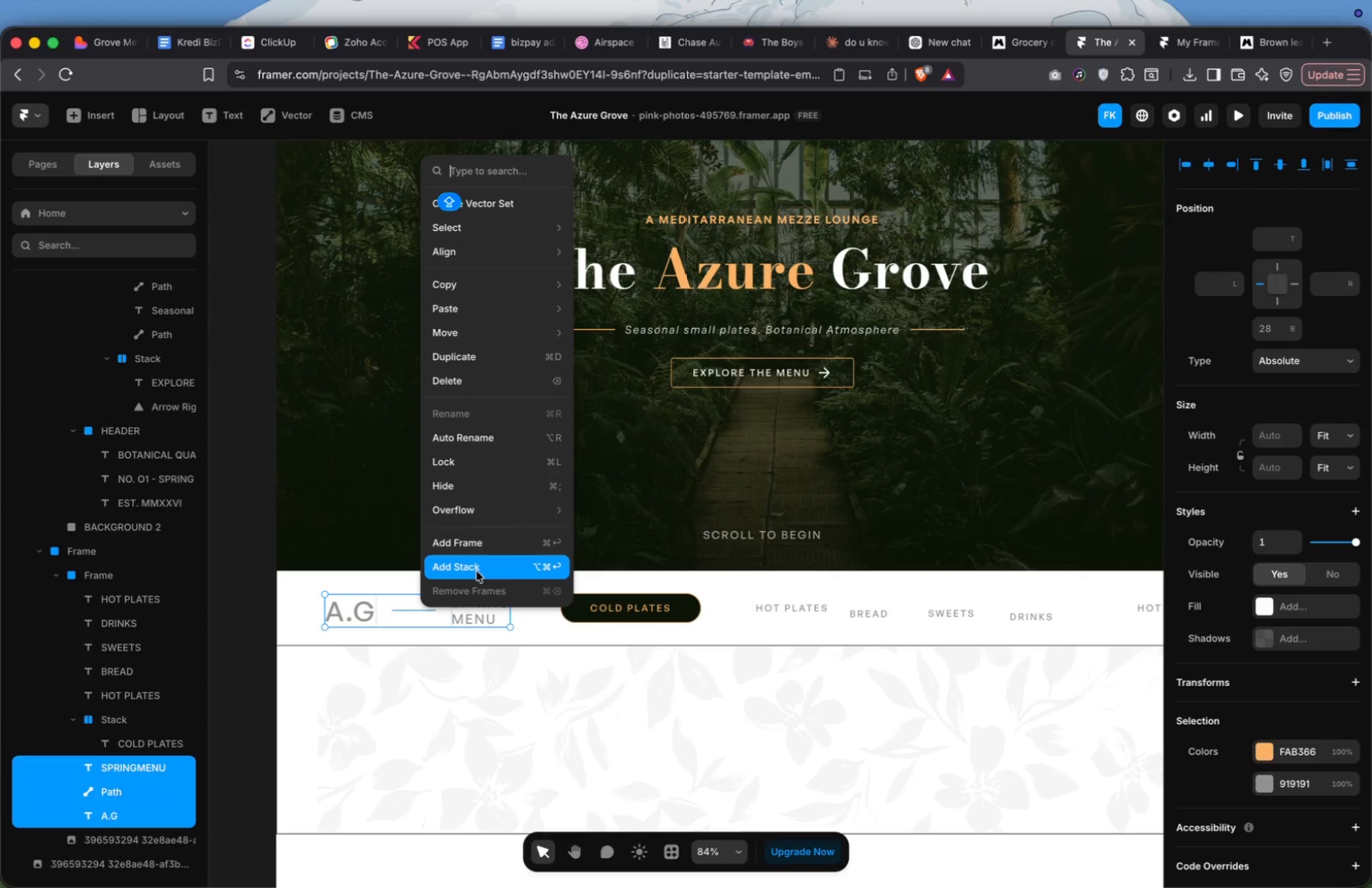 
left_click([481, 587])
 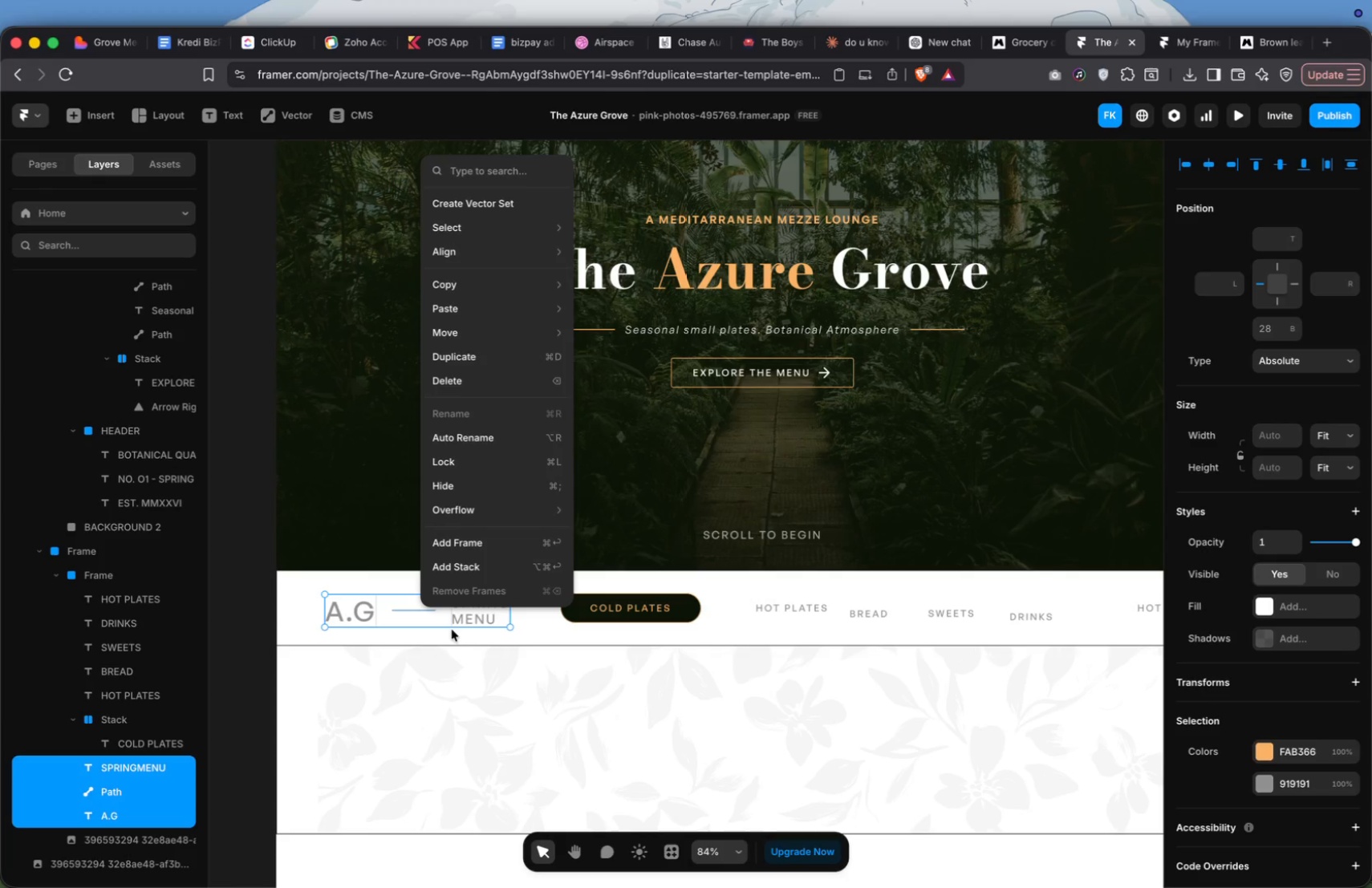 
left_click([464, 625])
 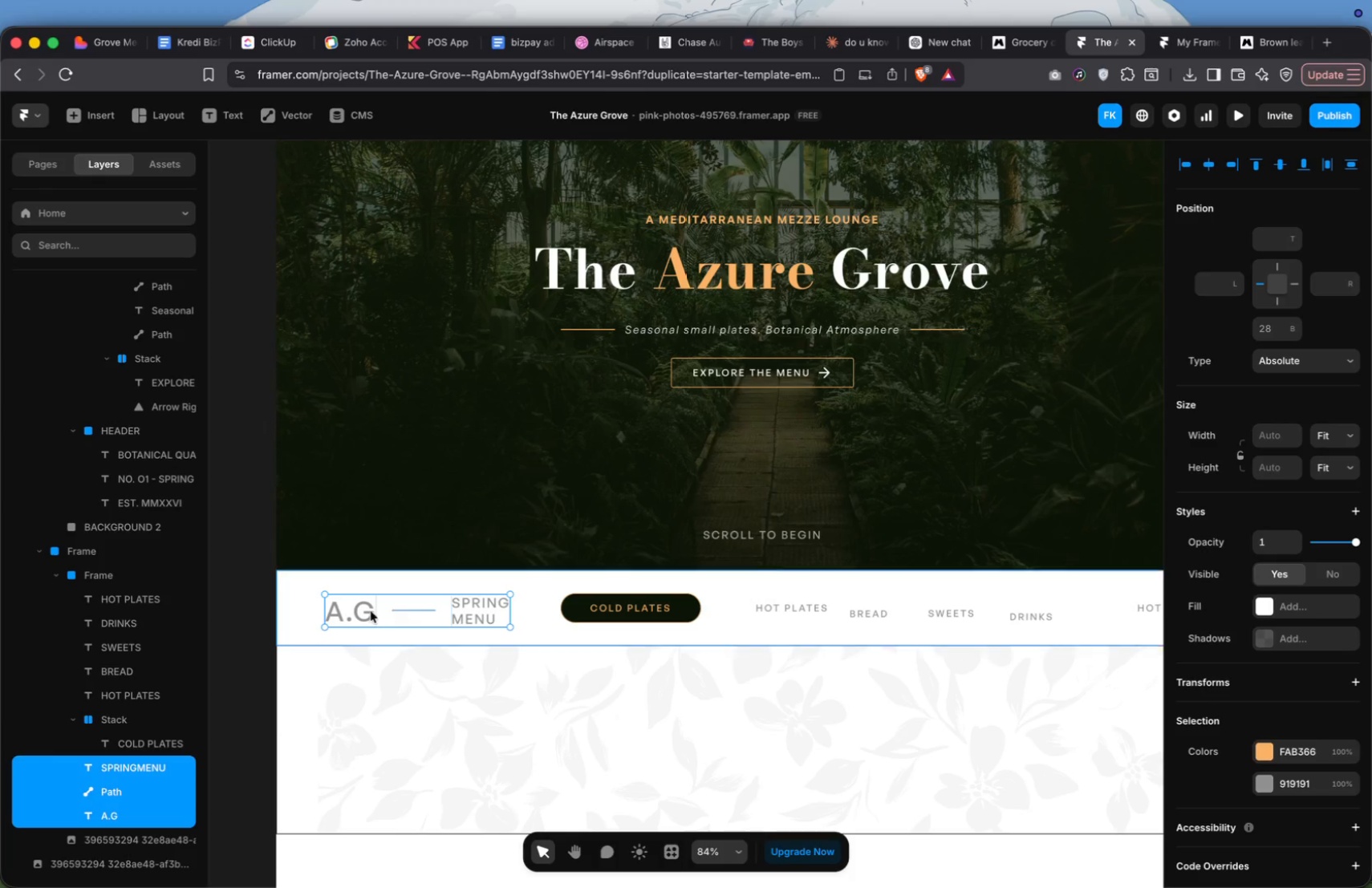 
left_click([356, 612])
 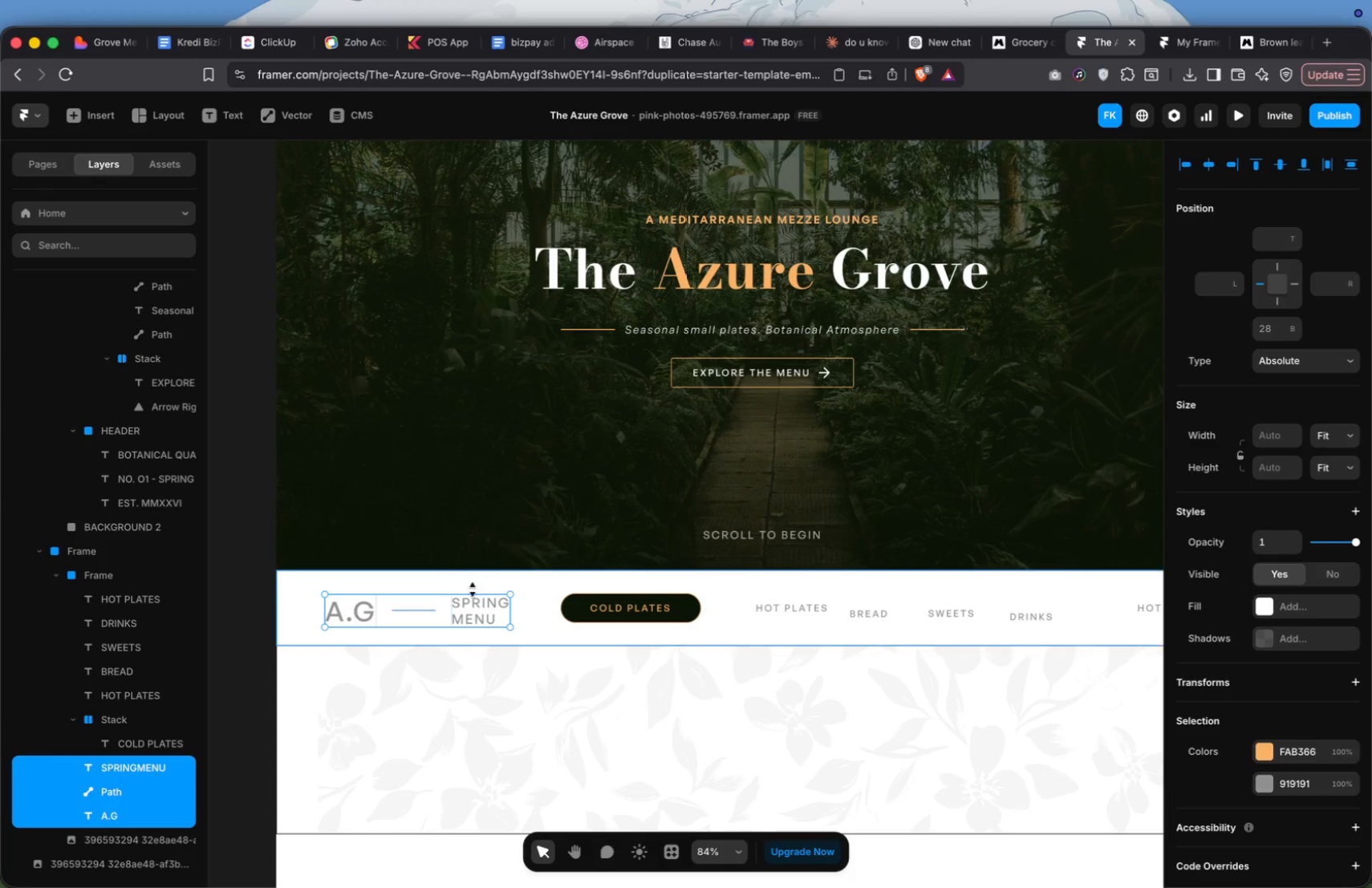 
left_click([501, 575])
 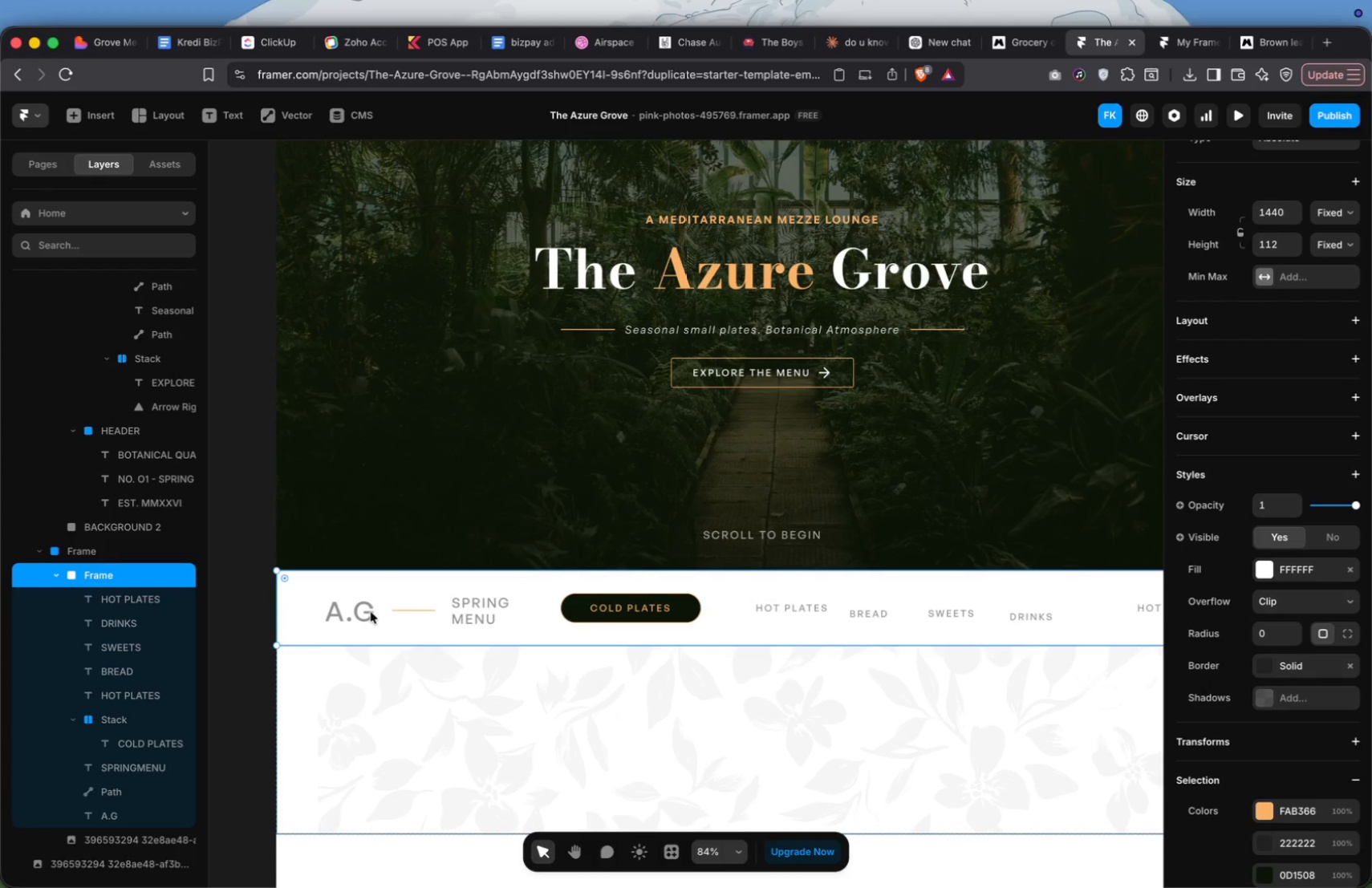 
left_click([365, 613])
 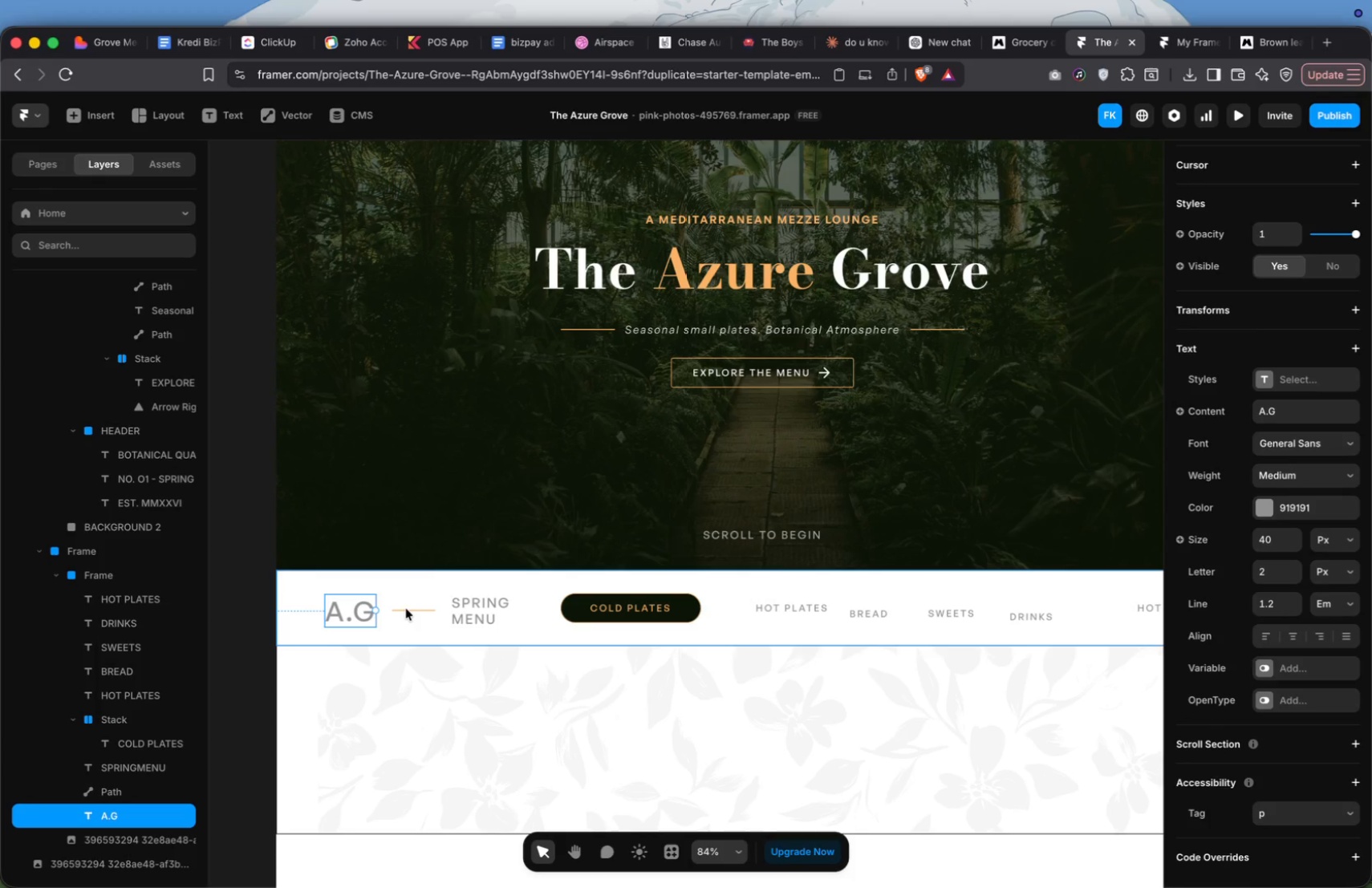 
hold_key(key=ShiftLeft, duration=0.78)
 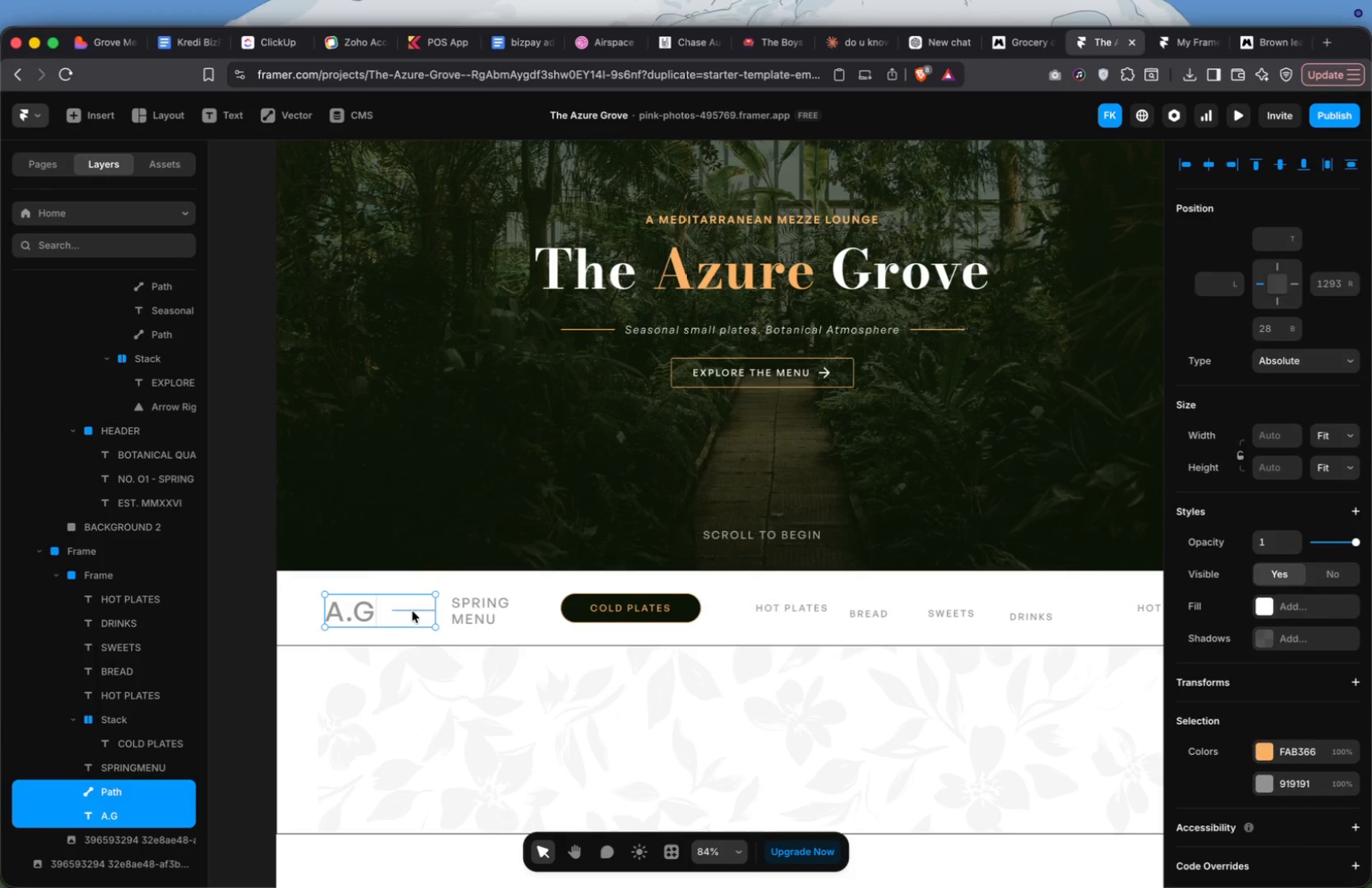 
key(Backspace)
 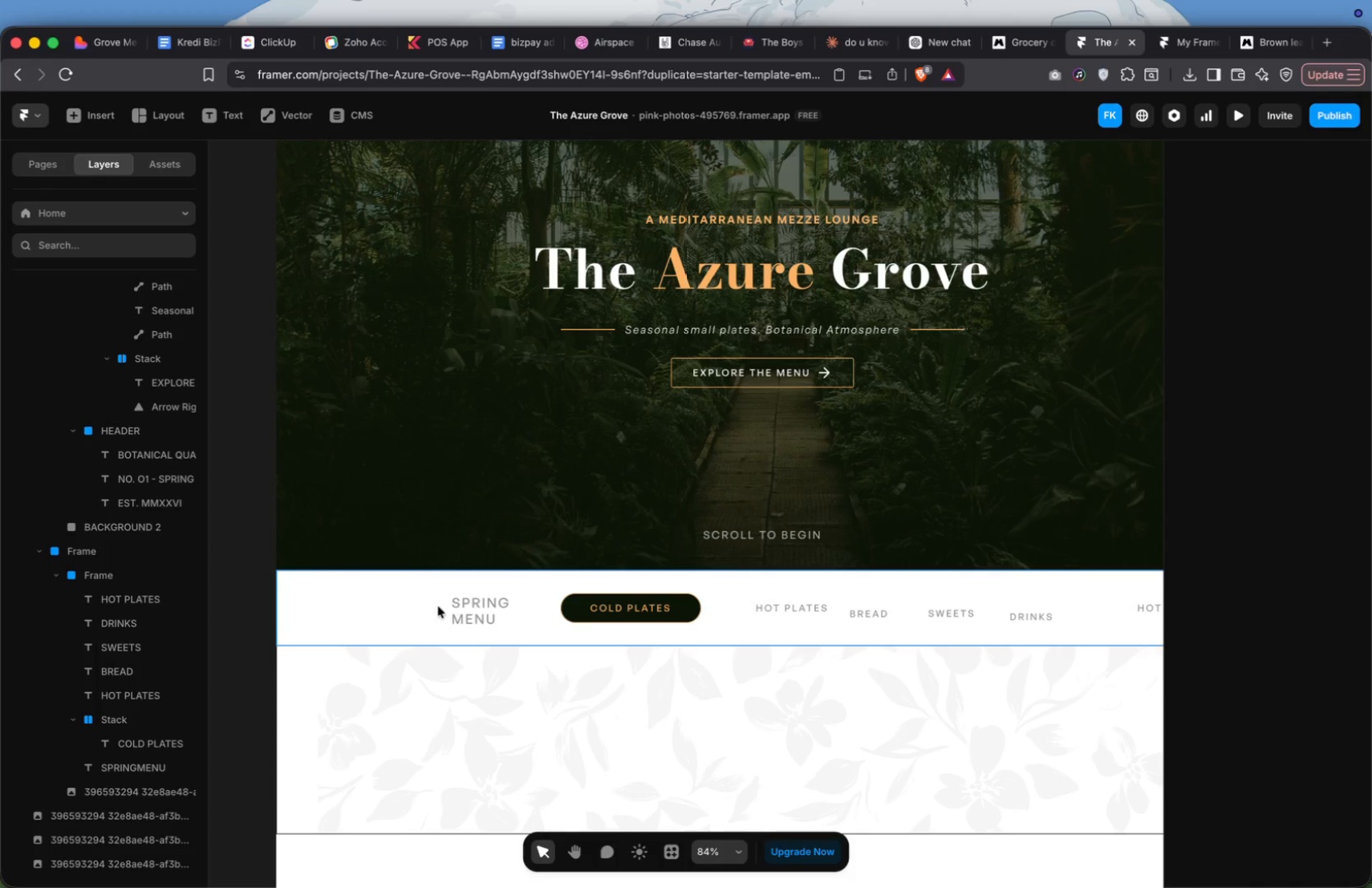 
left_click([469, 606])
 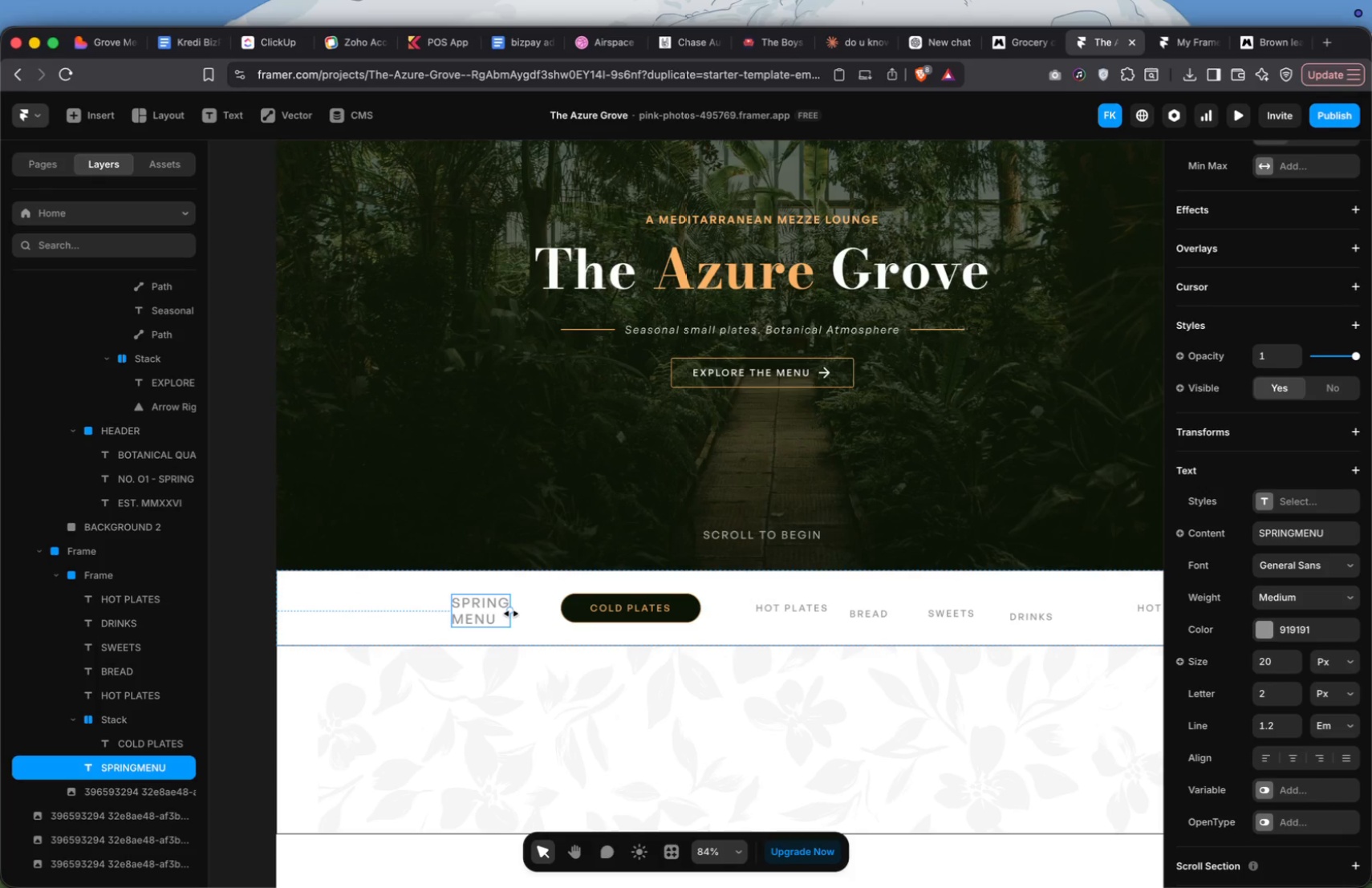 
left_click_drag(start_coordinate=[510, 613], to_coordinate=[541, 613])
 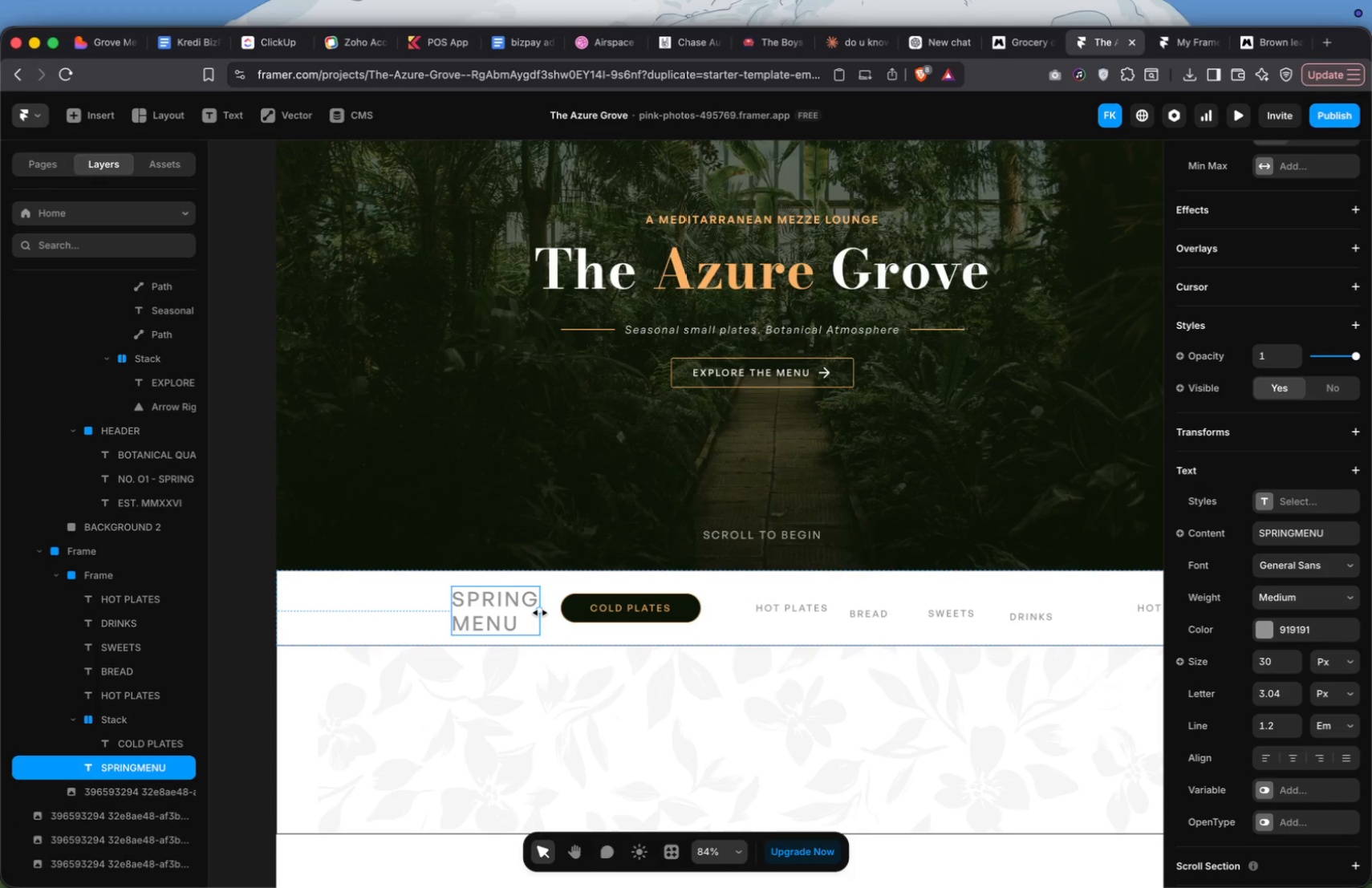 
key(Meta+Z)
 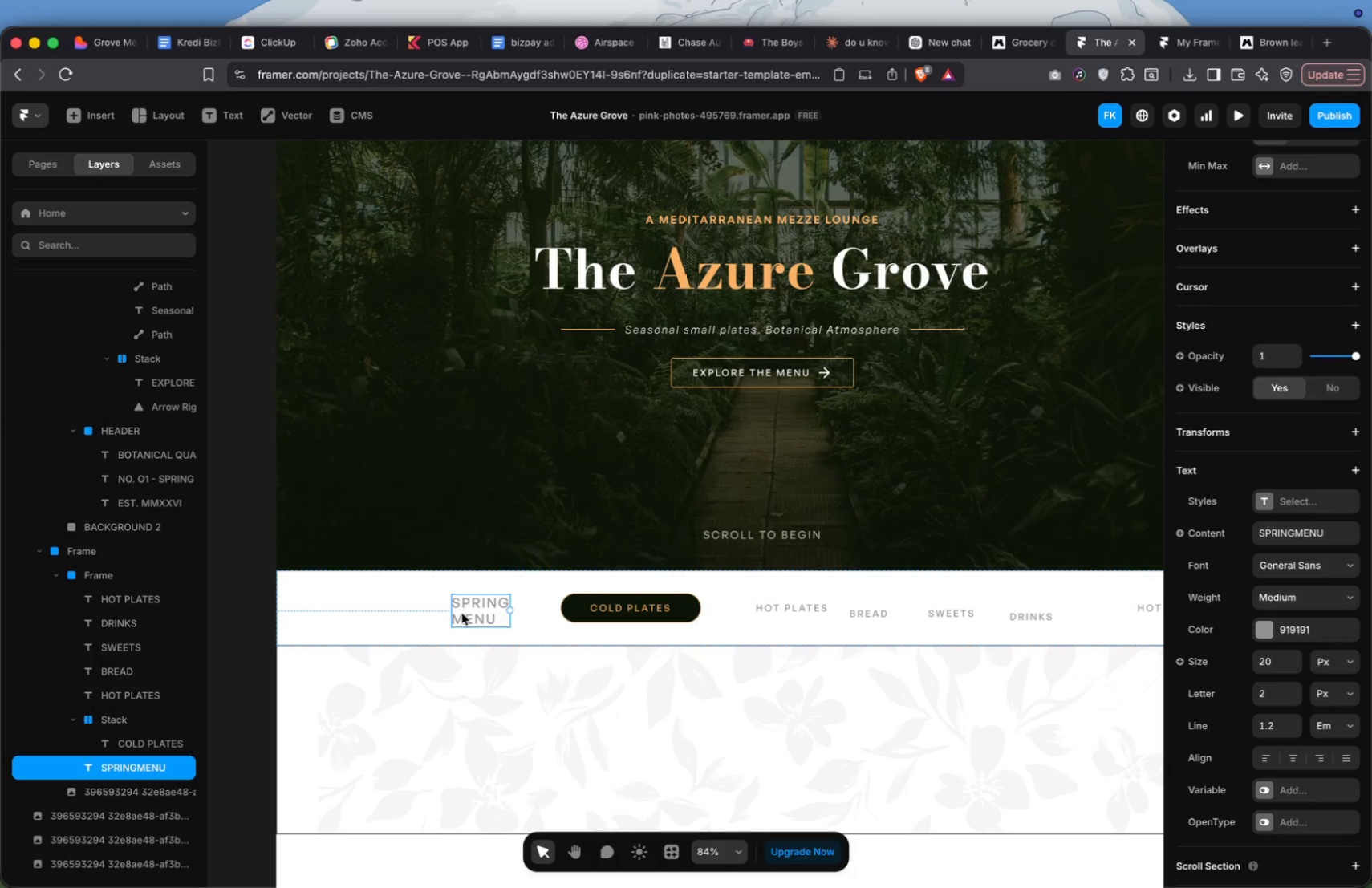 
left_click([458, 616])
 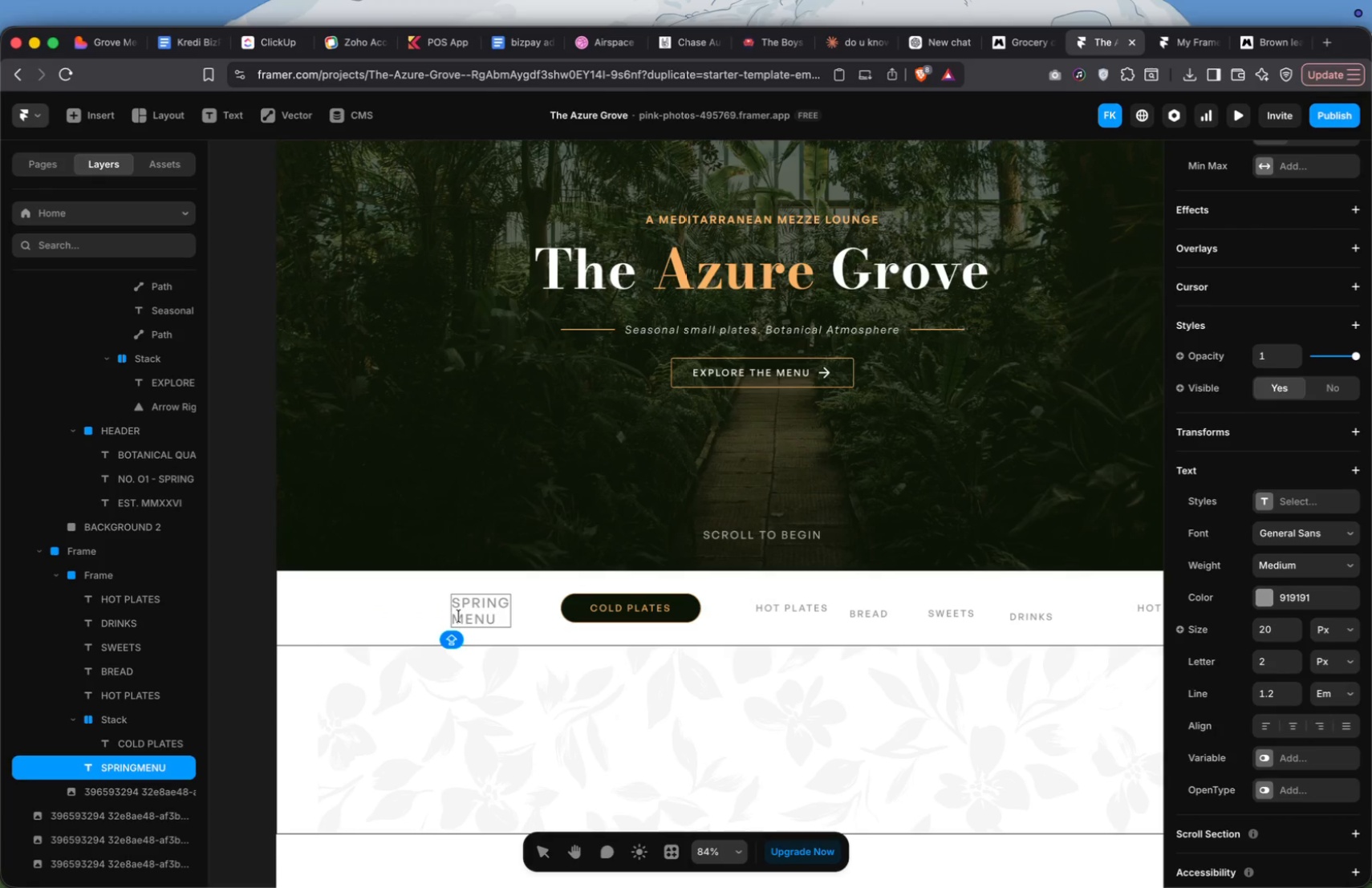 
key(Backspace)
 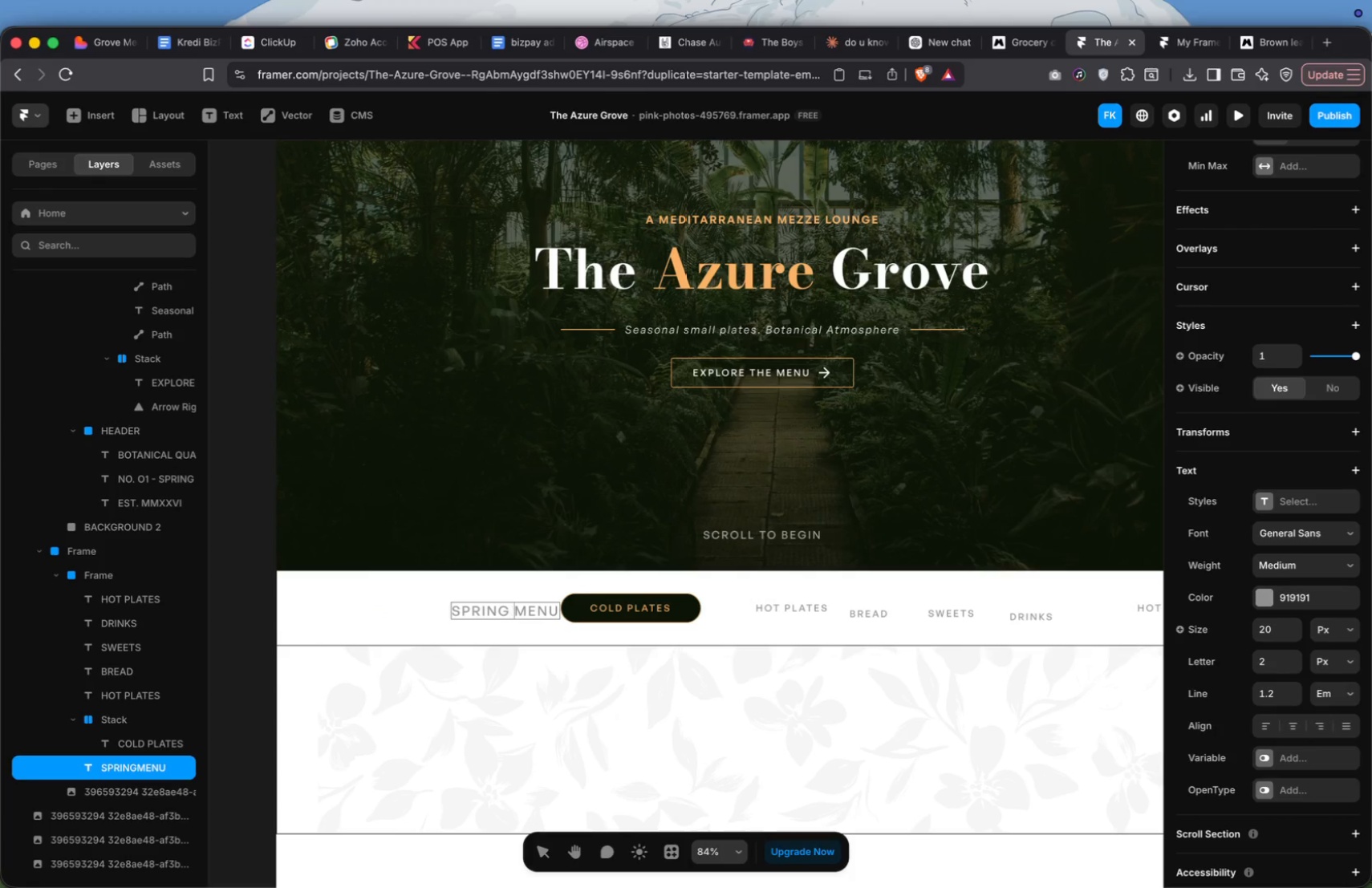 
key(Space)
 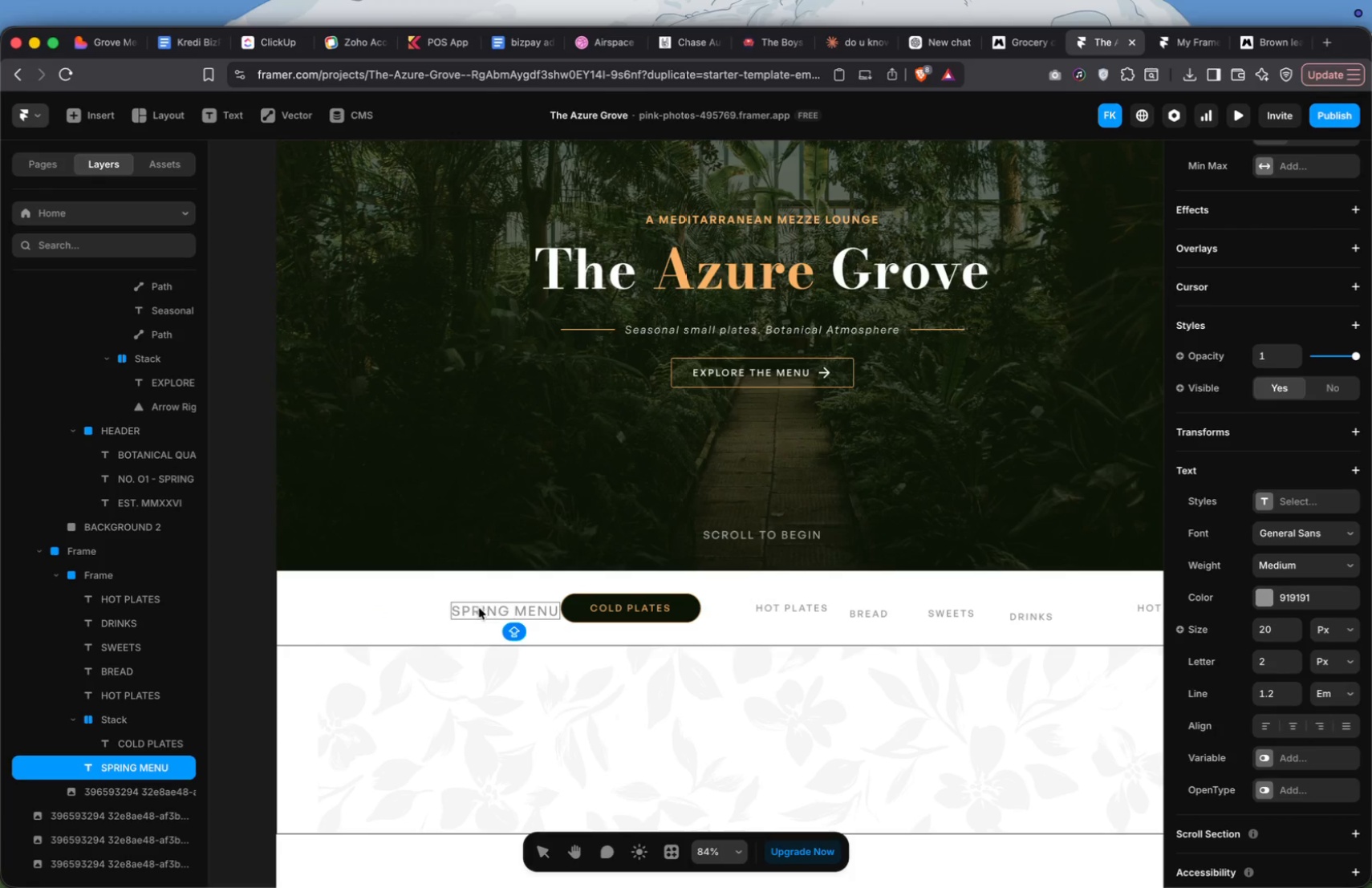 
left_click([446, 595])
 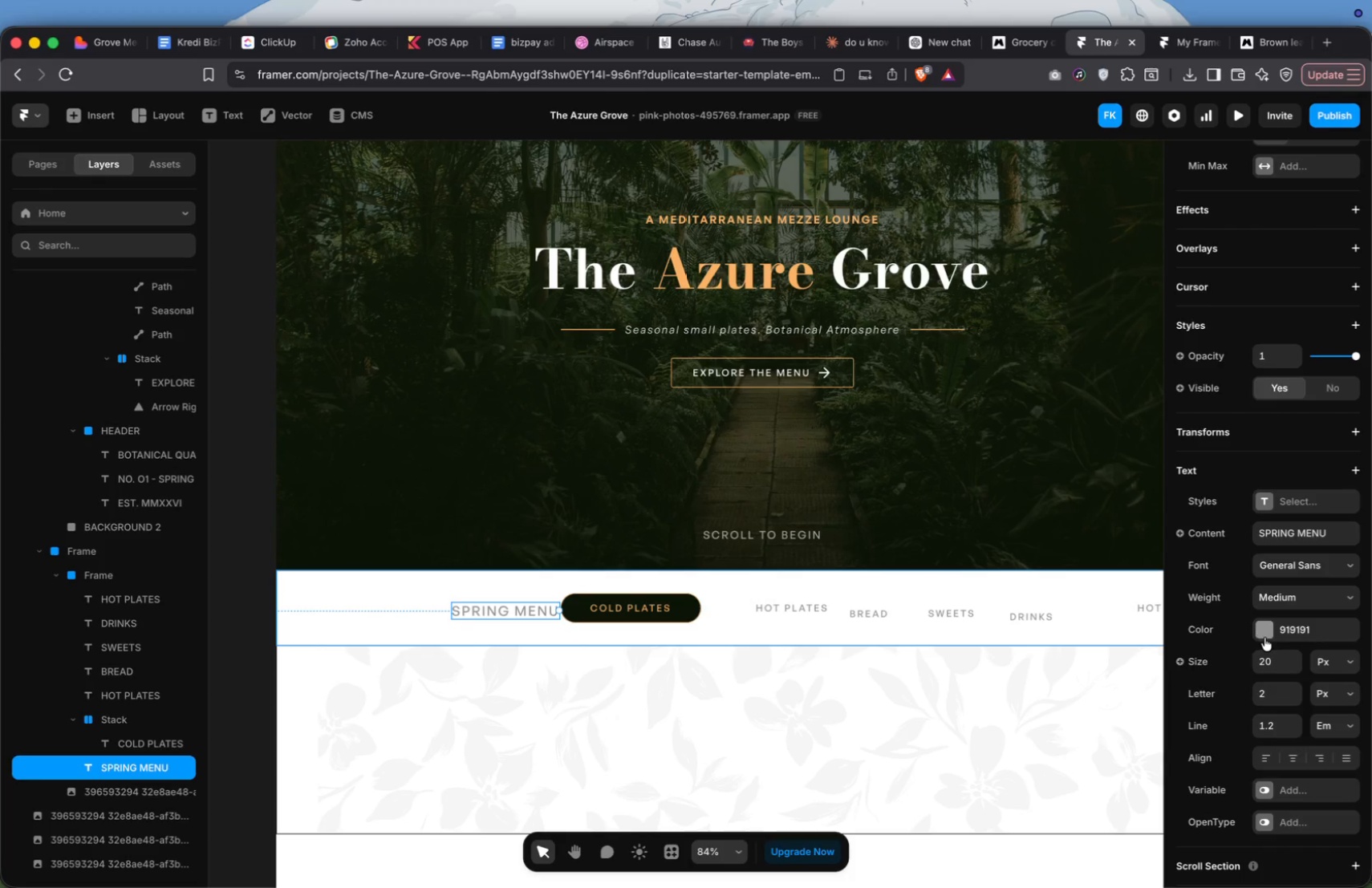 
left_click([1274, 590])
 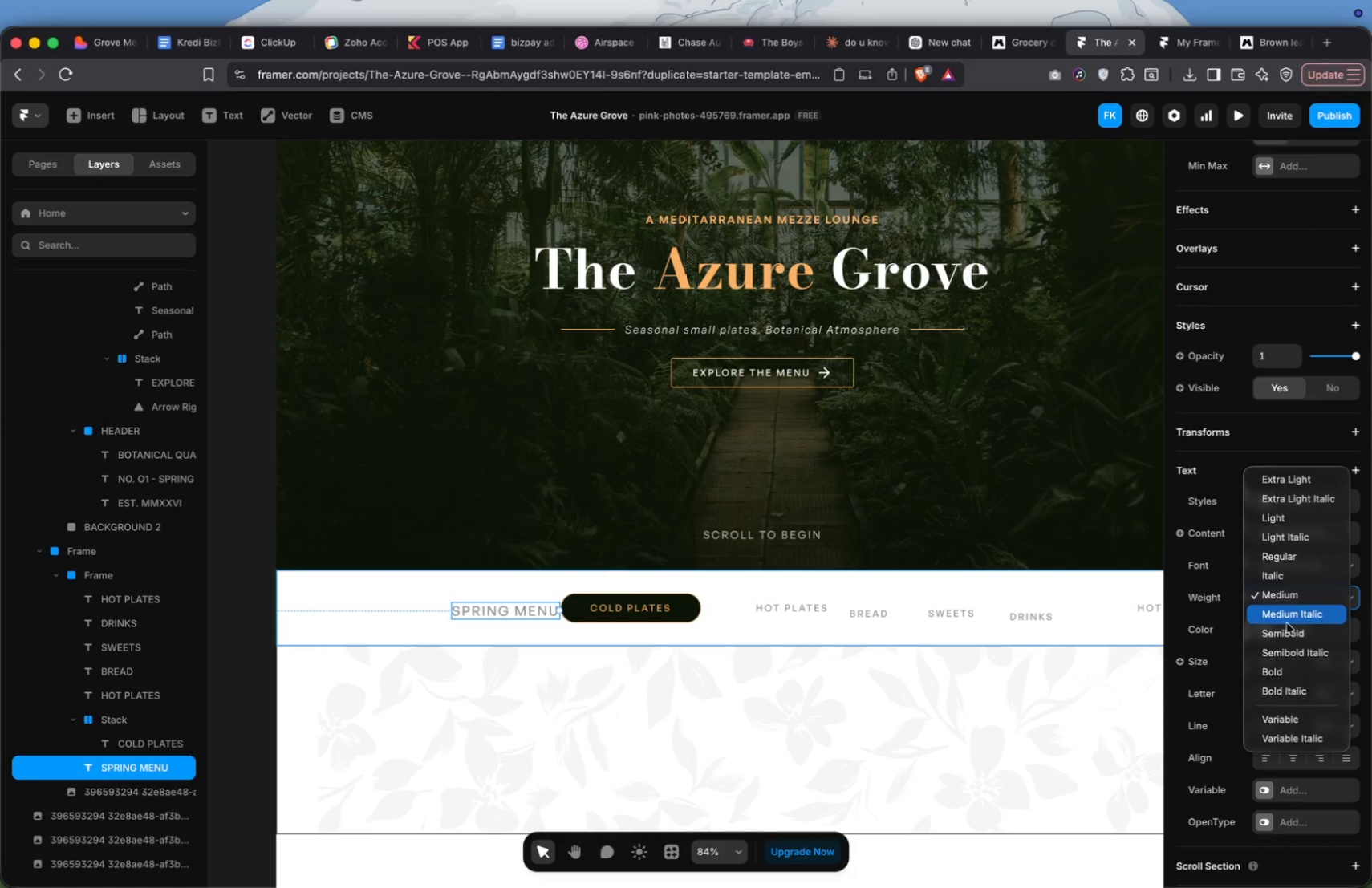 
left_click([1289, 629])
 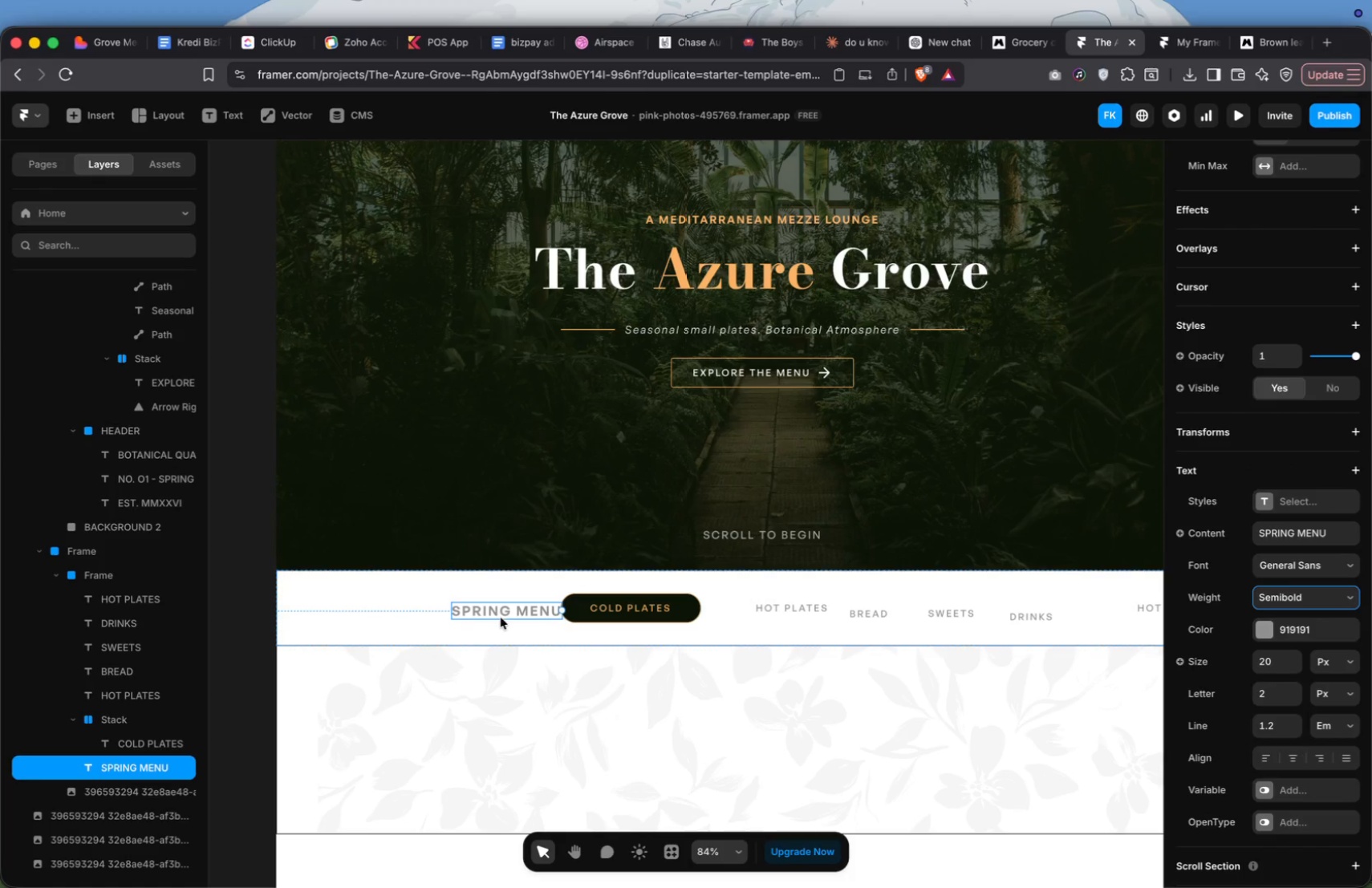 
left_click_drag(start_coordinate=[501, 613], to_coordinate=[411, 610])
 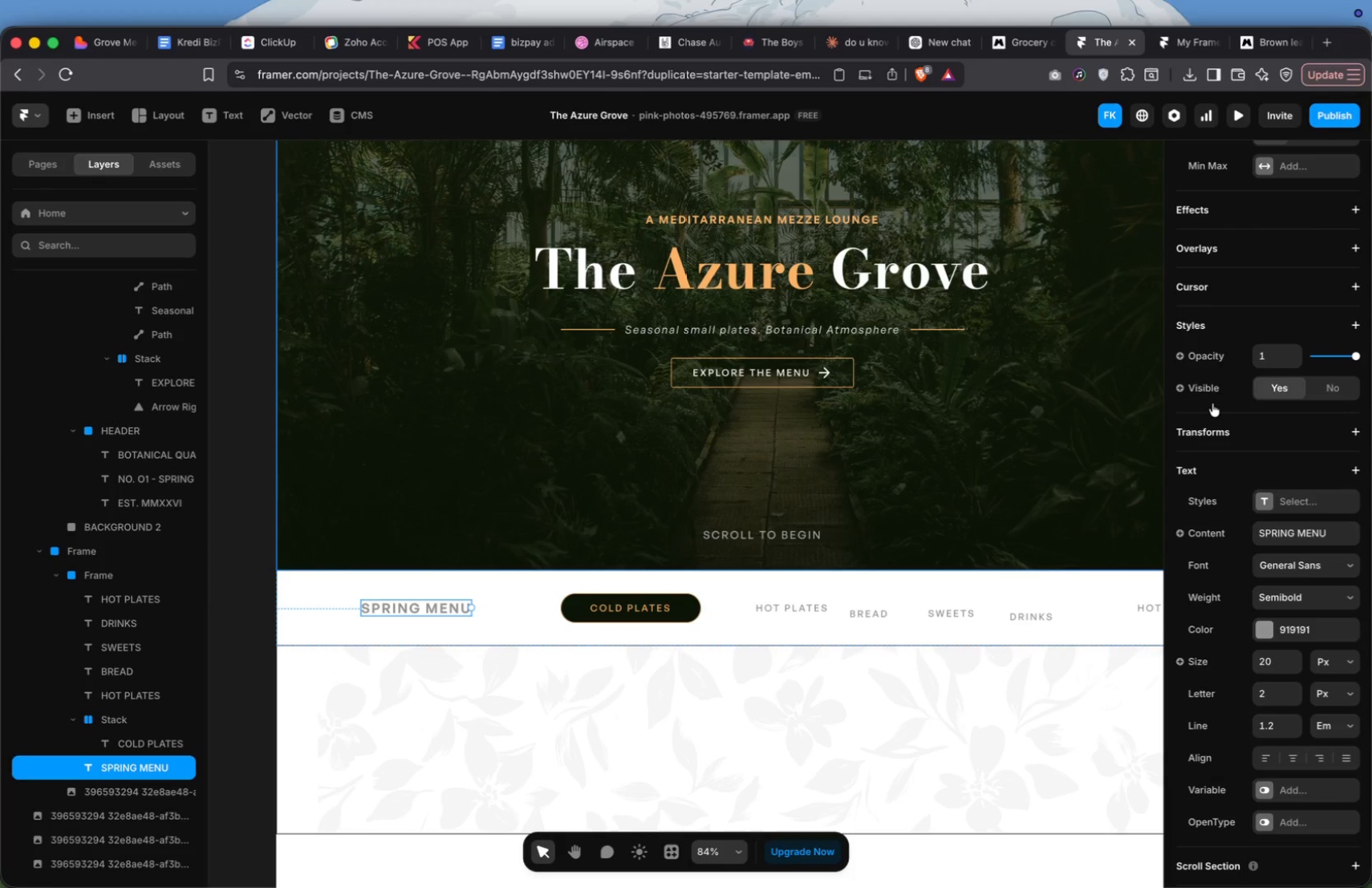 
scroll: coordinate [1231, 330], scroll_direction: up, amount: 99.0
 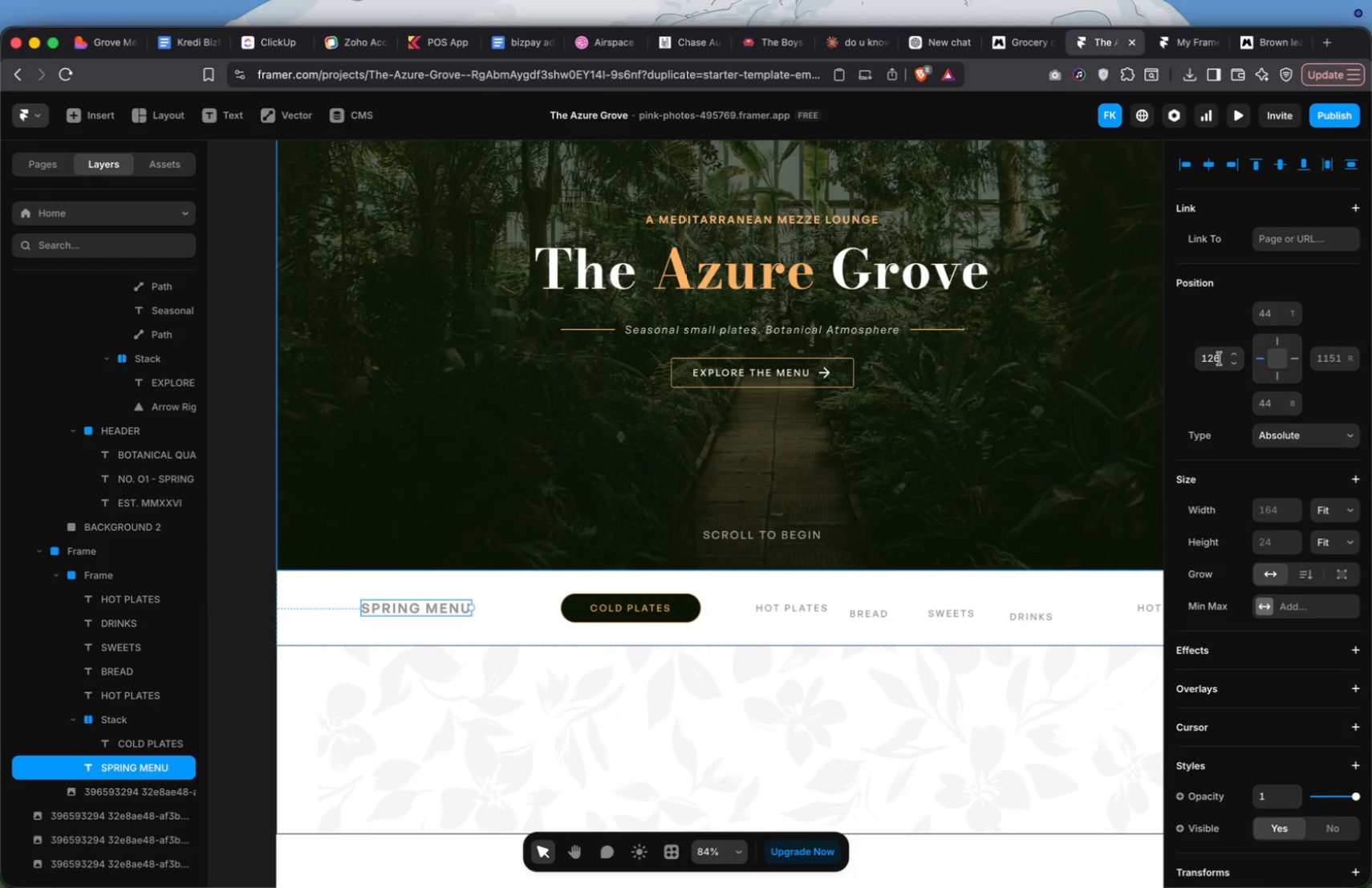 
left_click([1220, 358])
 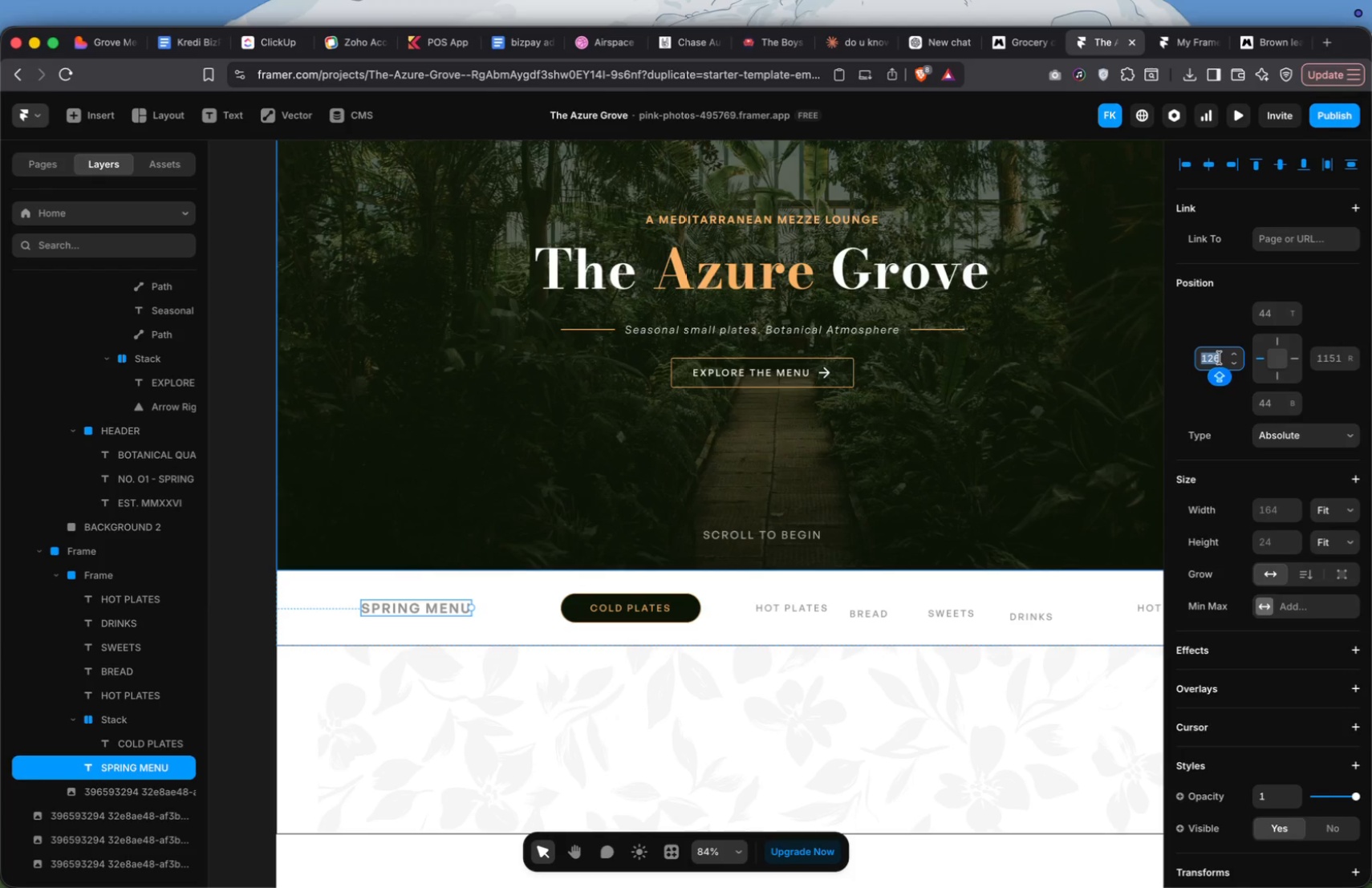 
type(72)
 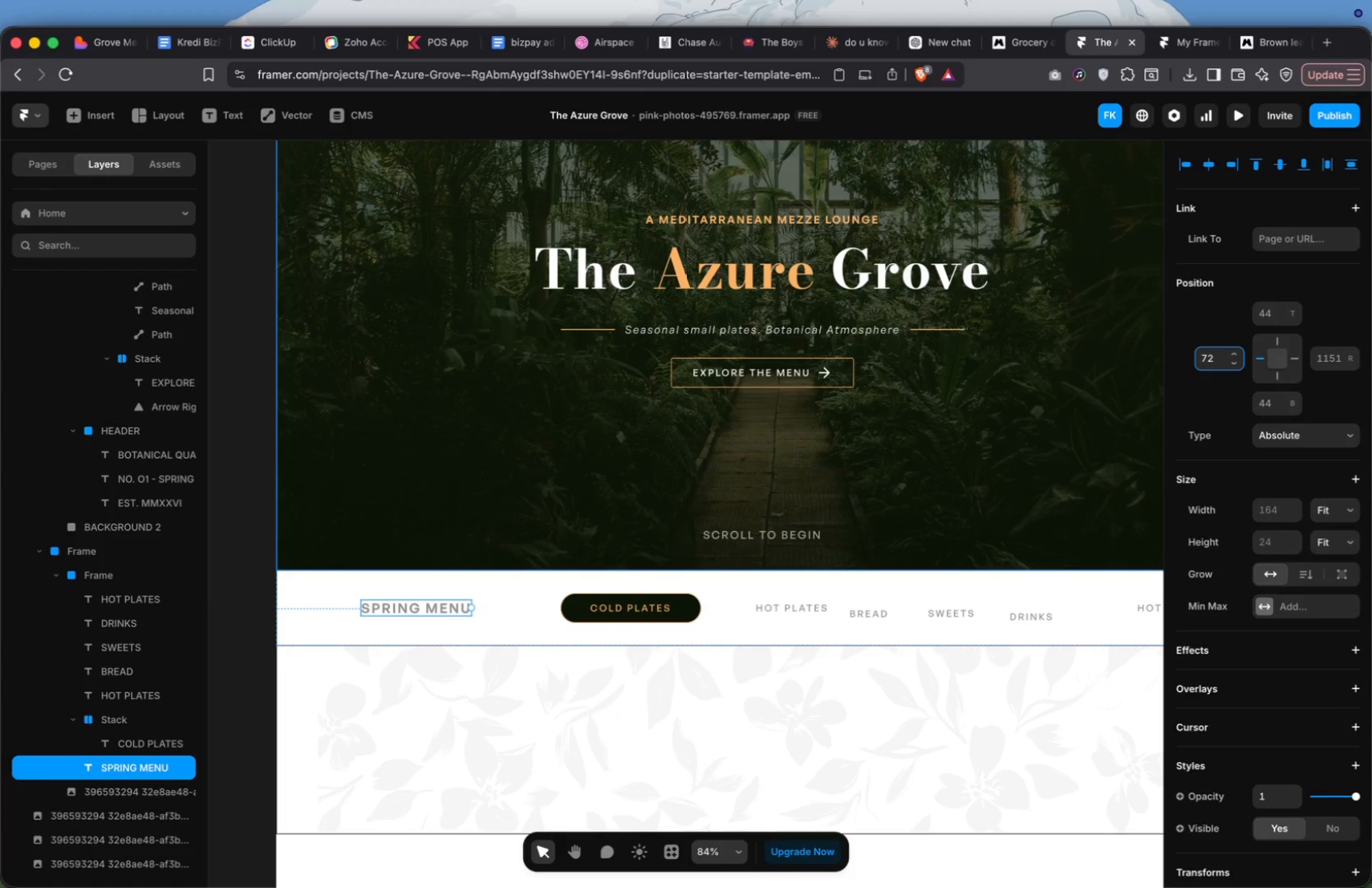 
key(Enter)
 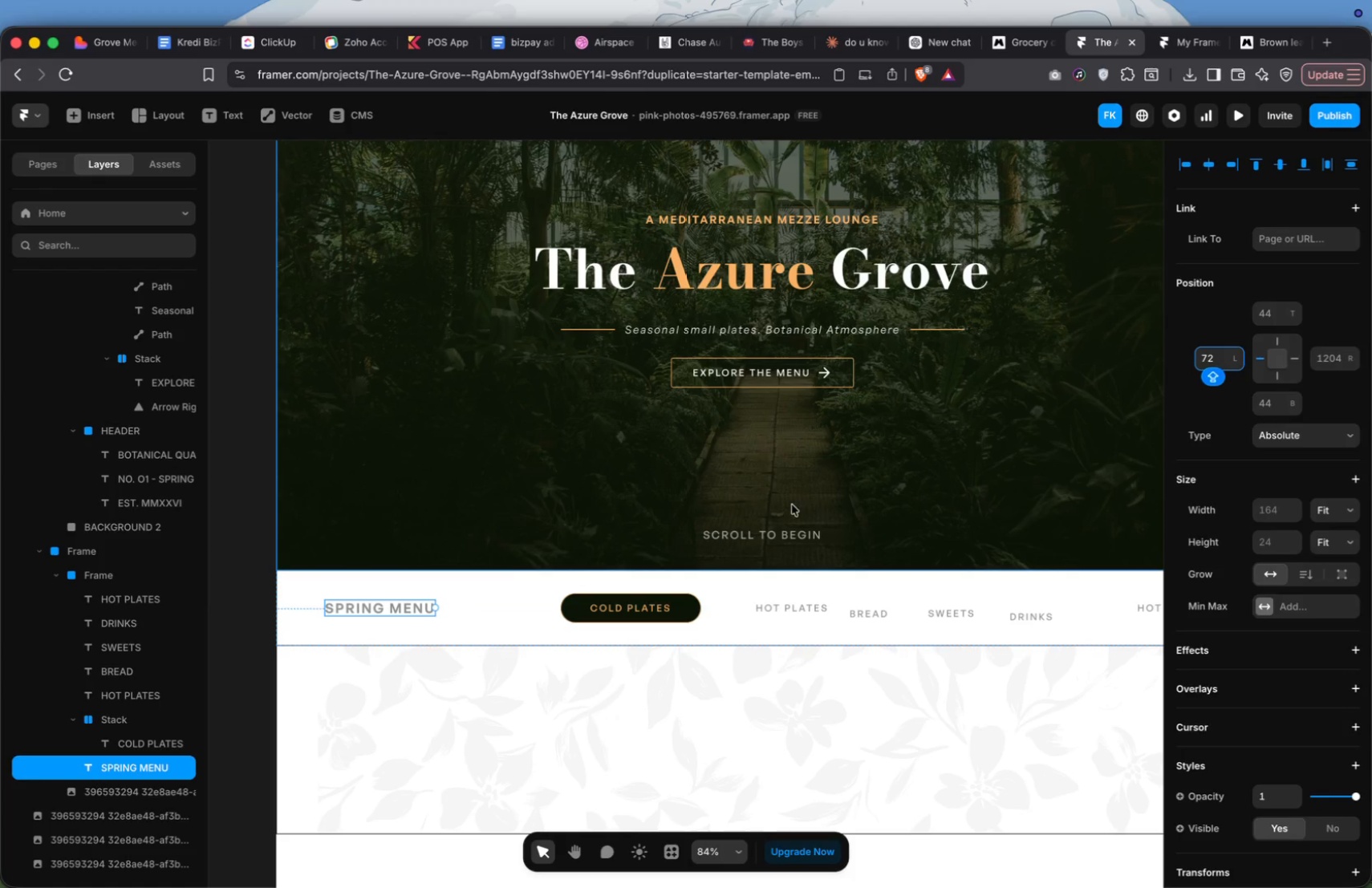 
scroll: coordinate [763, 501], scroll_direction: down, amount: 20.0
 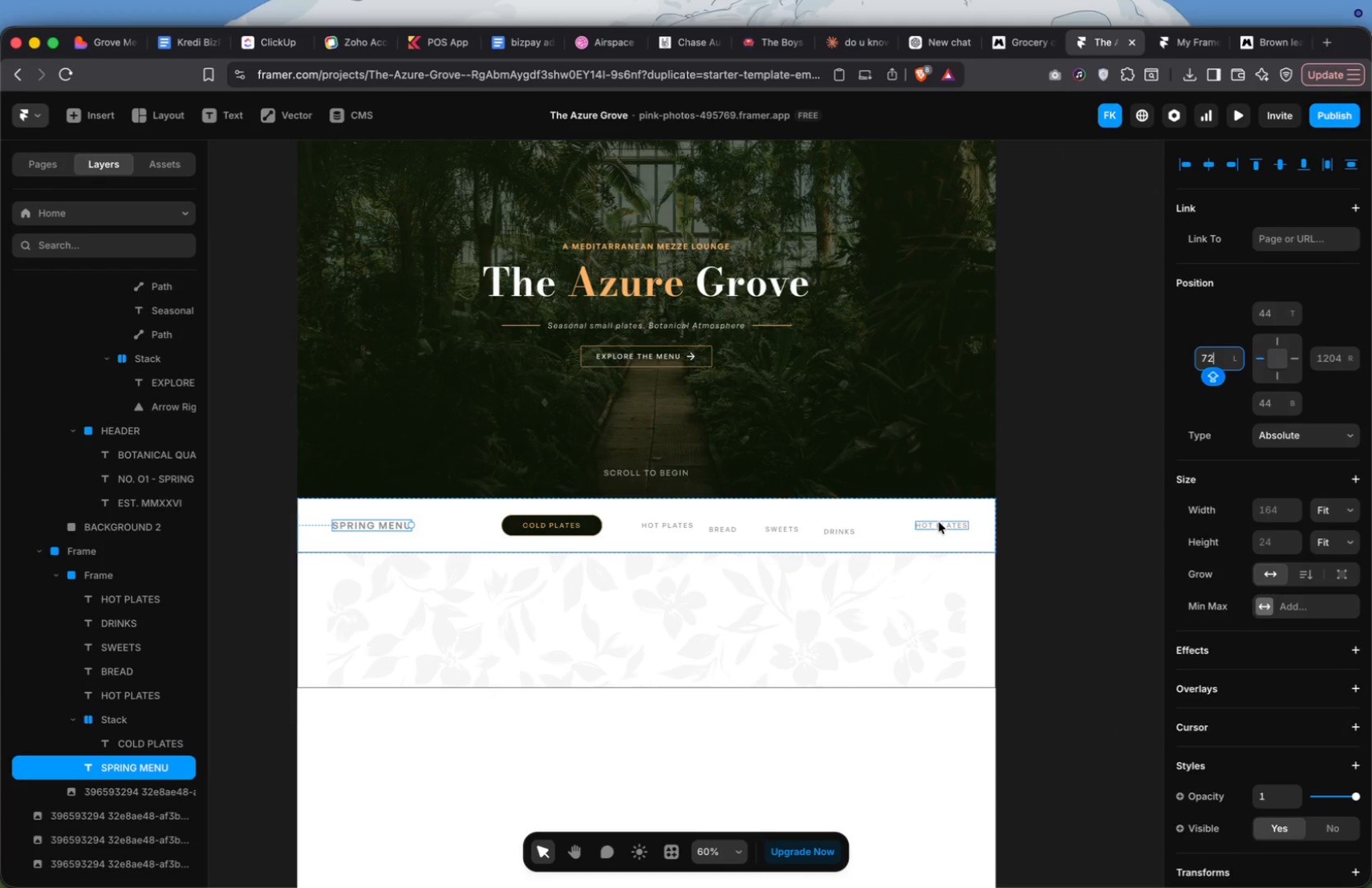 
double_click([940, 523])
 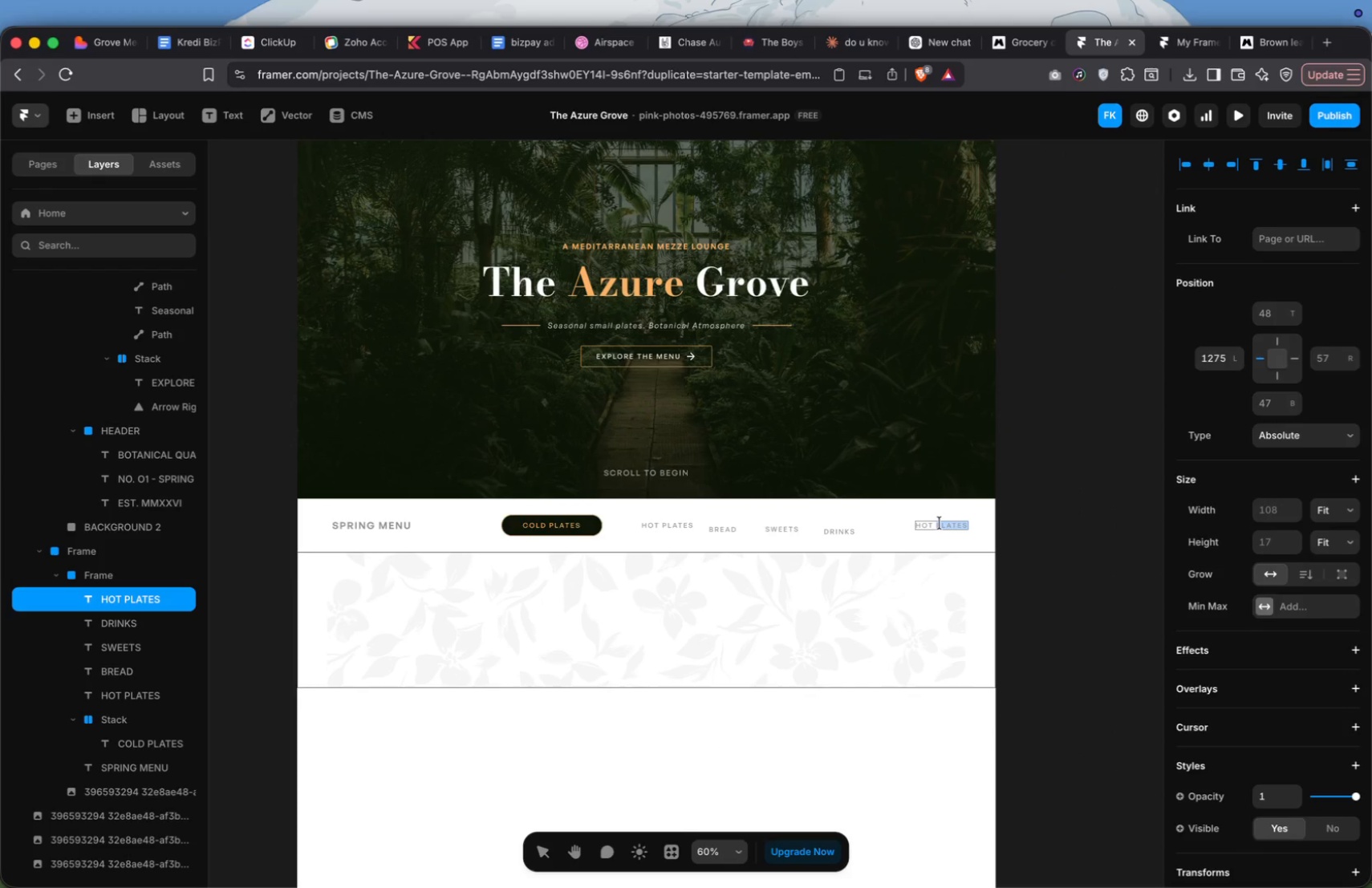 
key(Meta+A)
 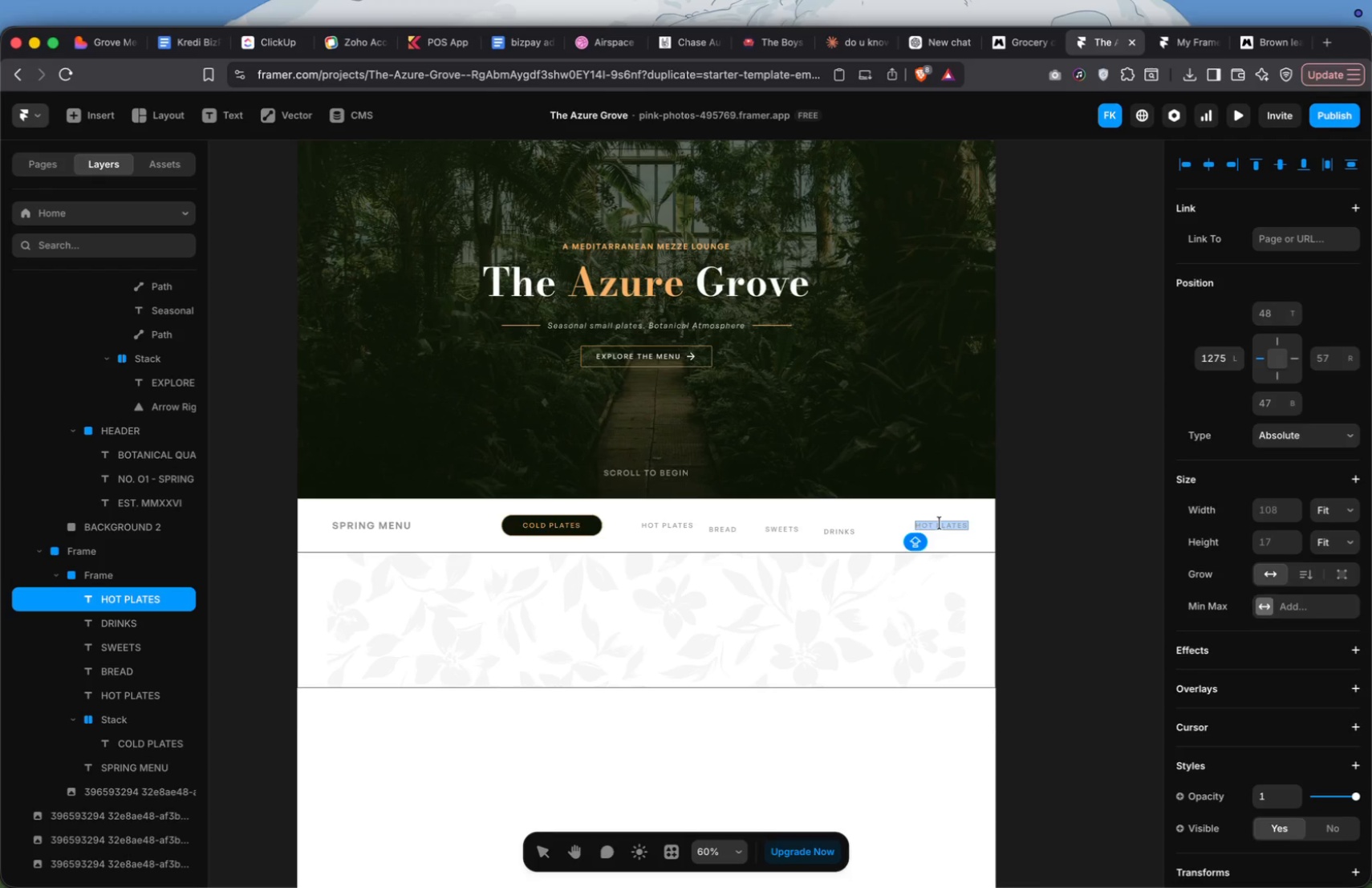 
type(0 SAVED)
 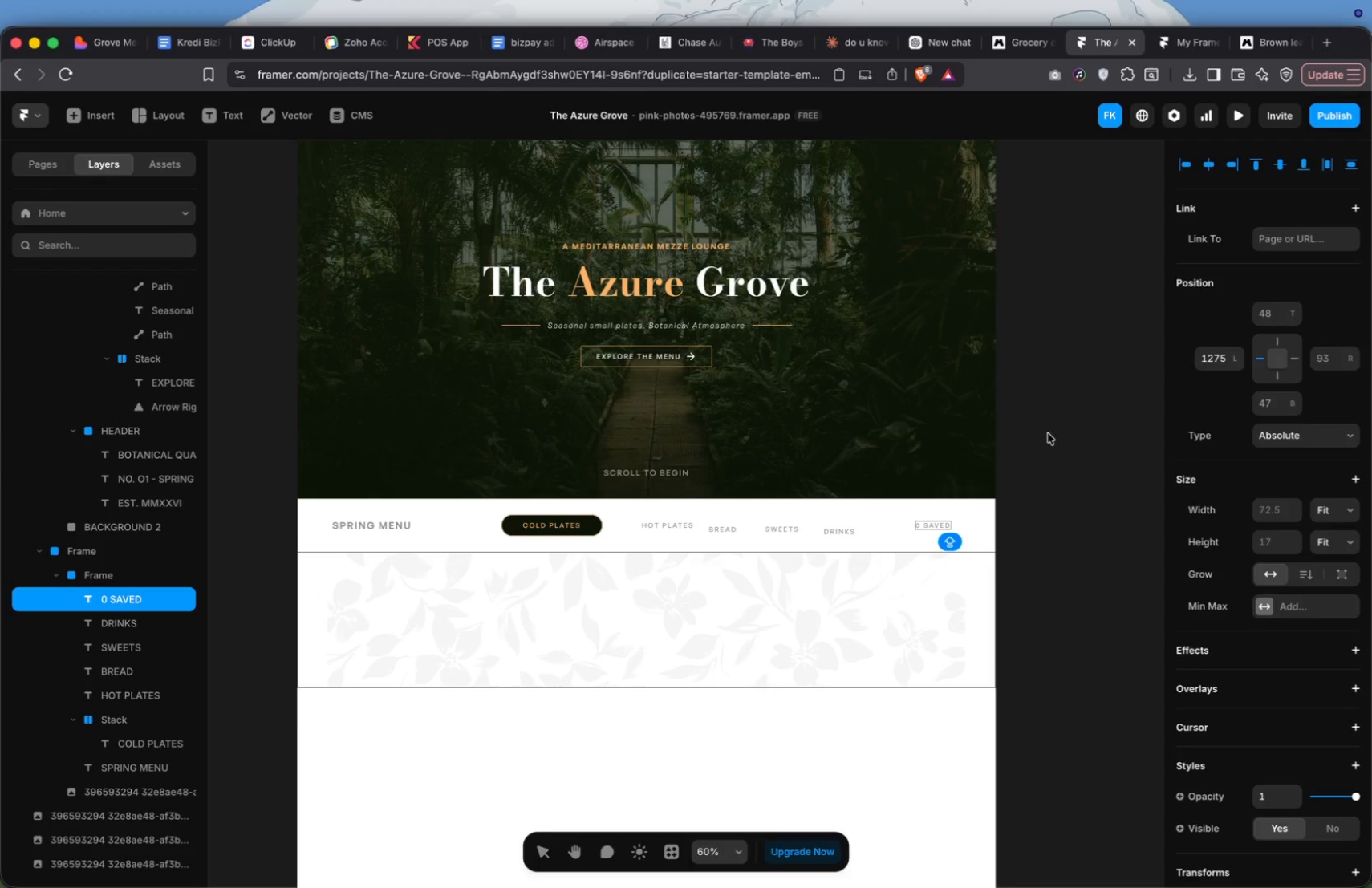 
left_click([1057, 428])
 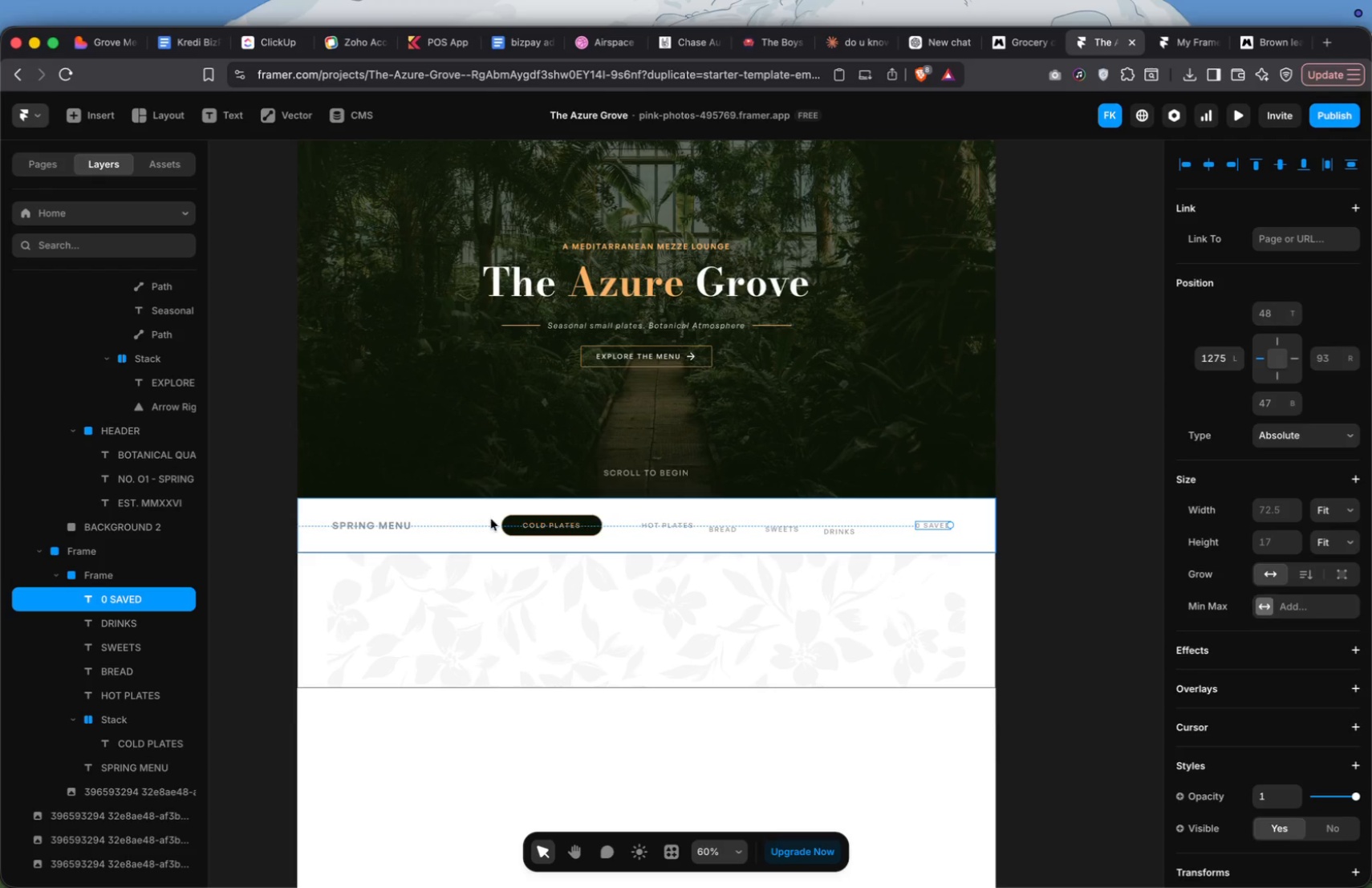 
left_click([593, 523])
 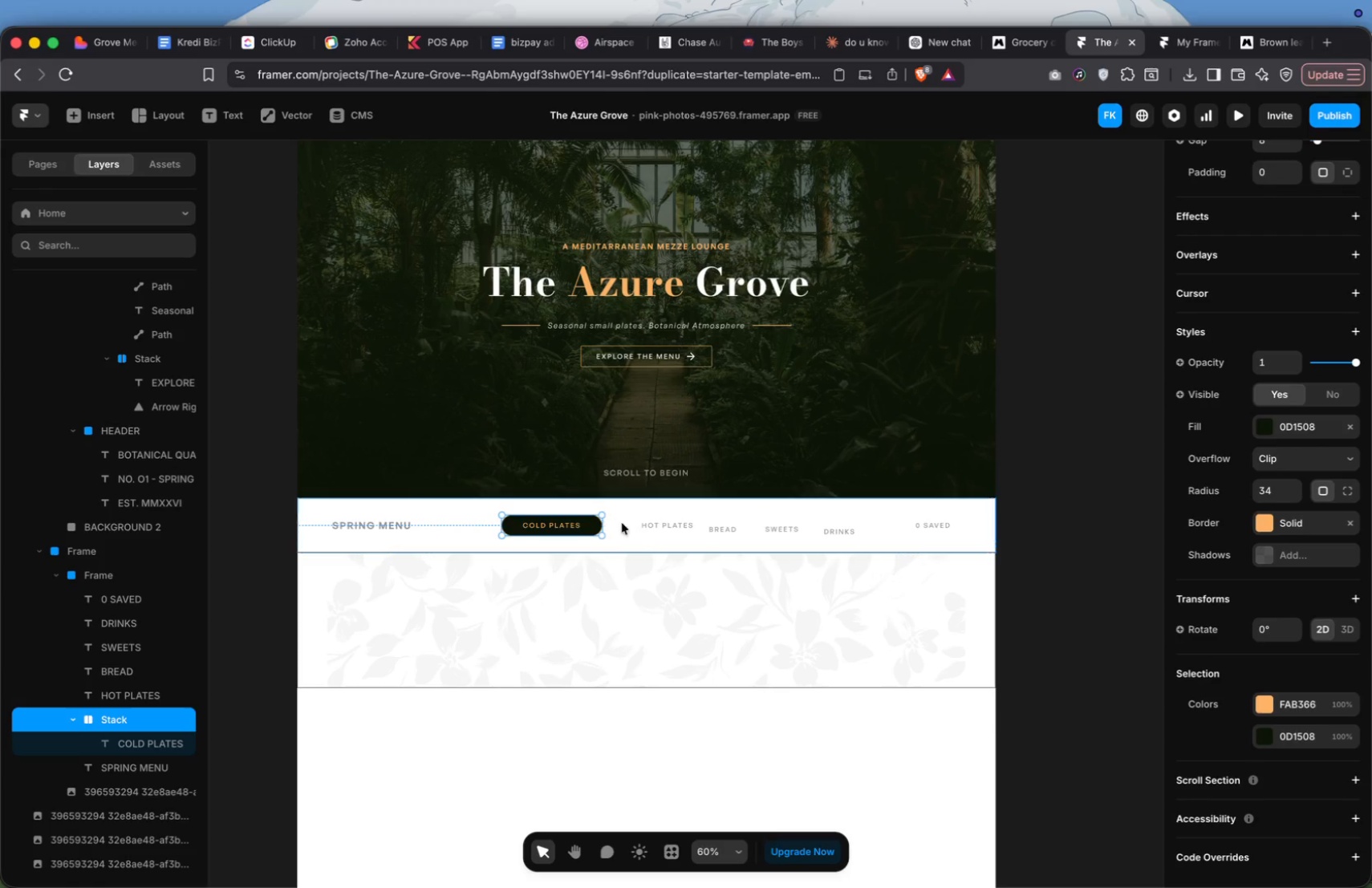 
left_click([649, 524])
 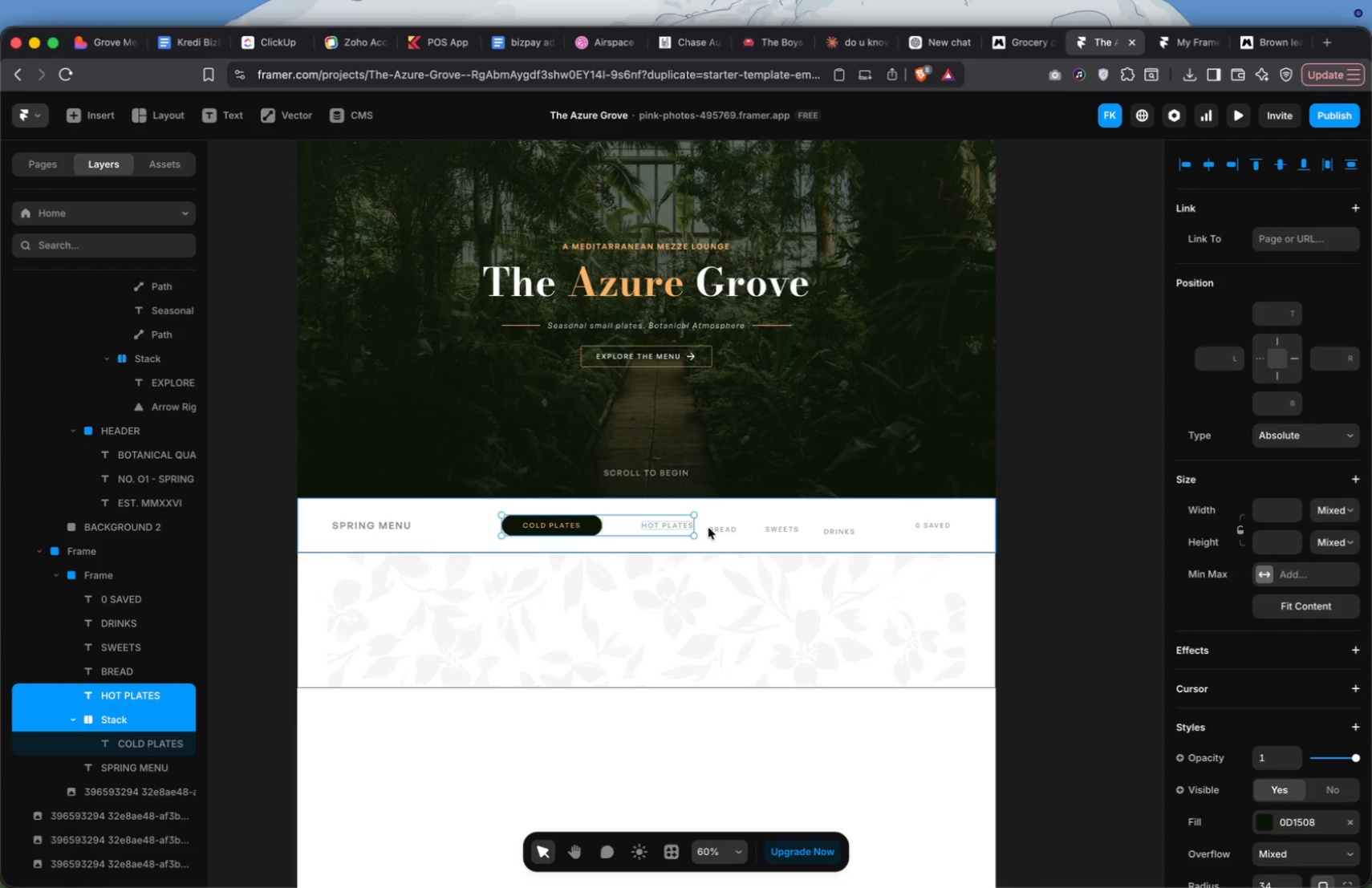 
left_click([712, 528])
 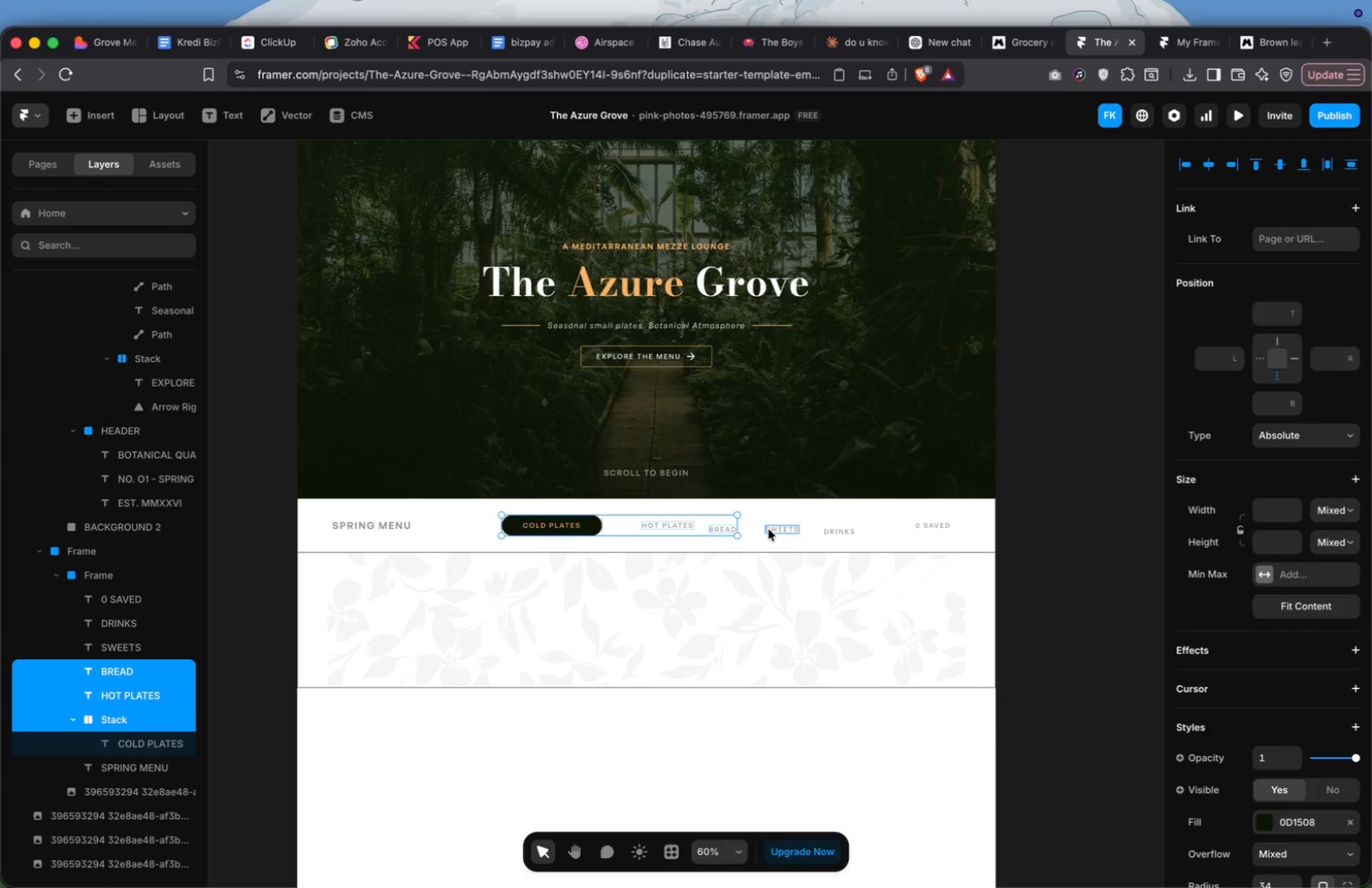 
left_click([773, 529])
 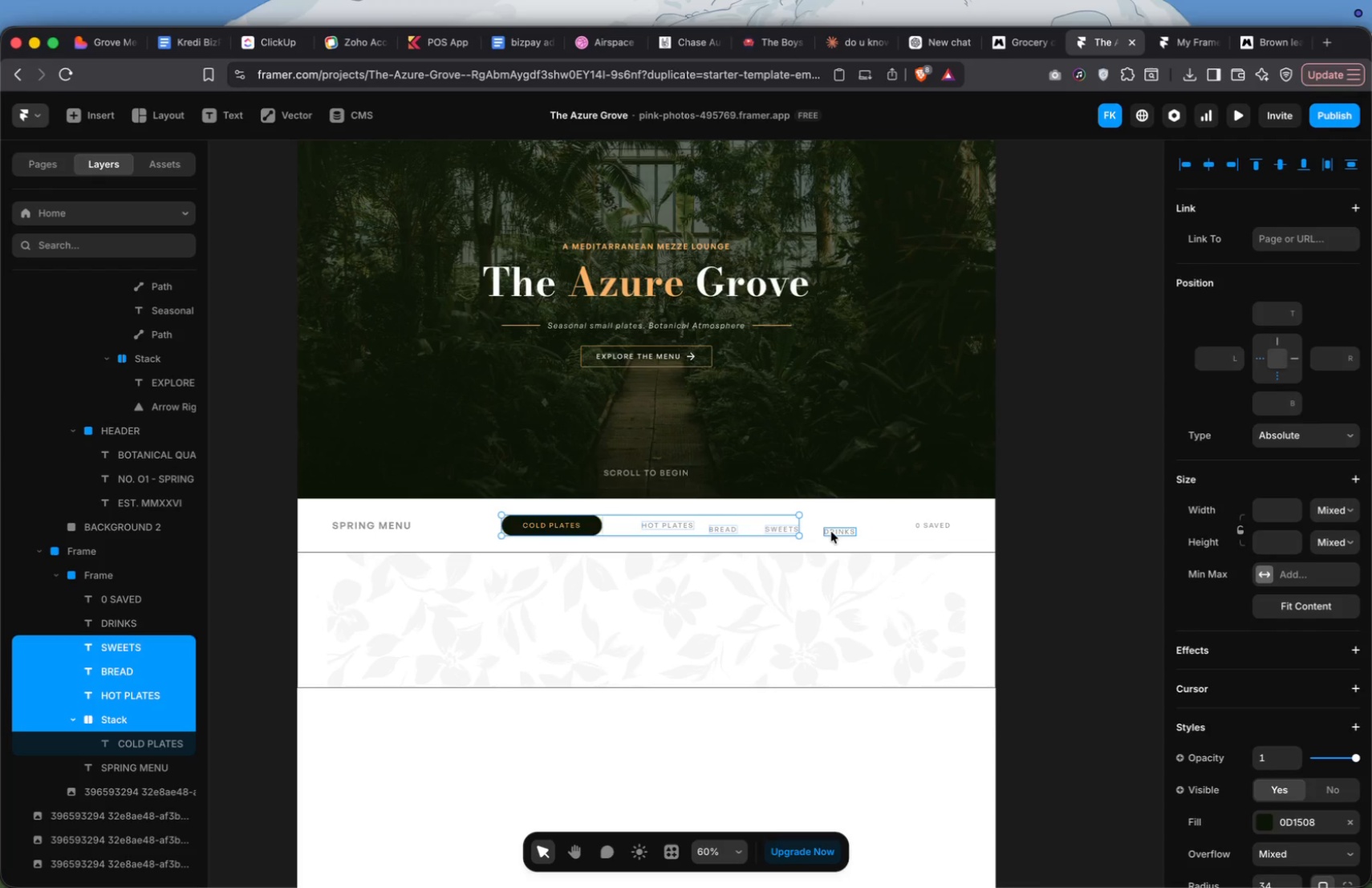 
left_click([836, 532])
 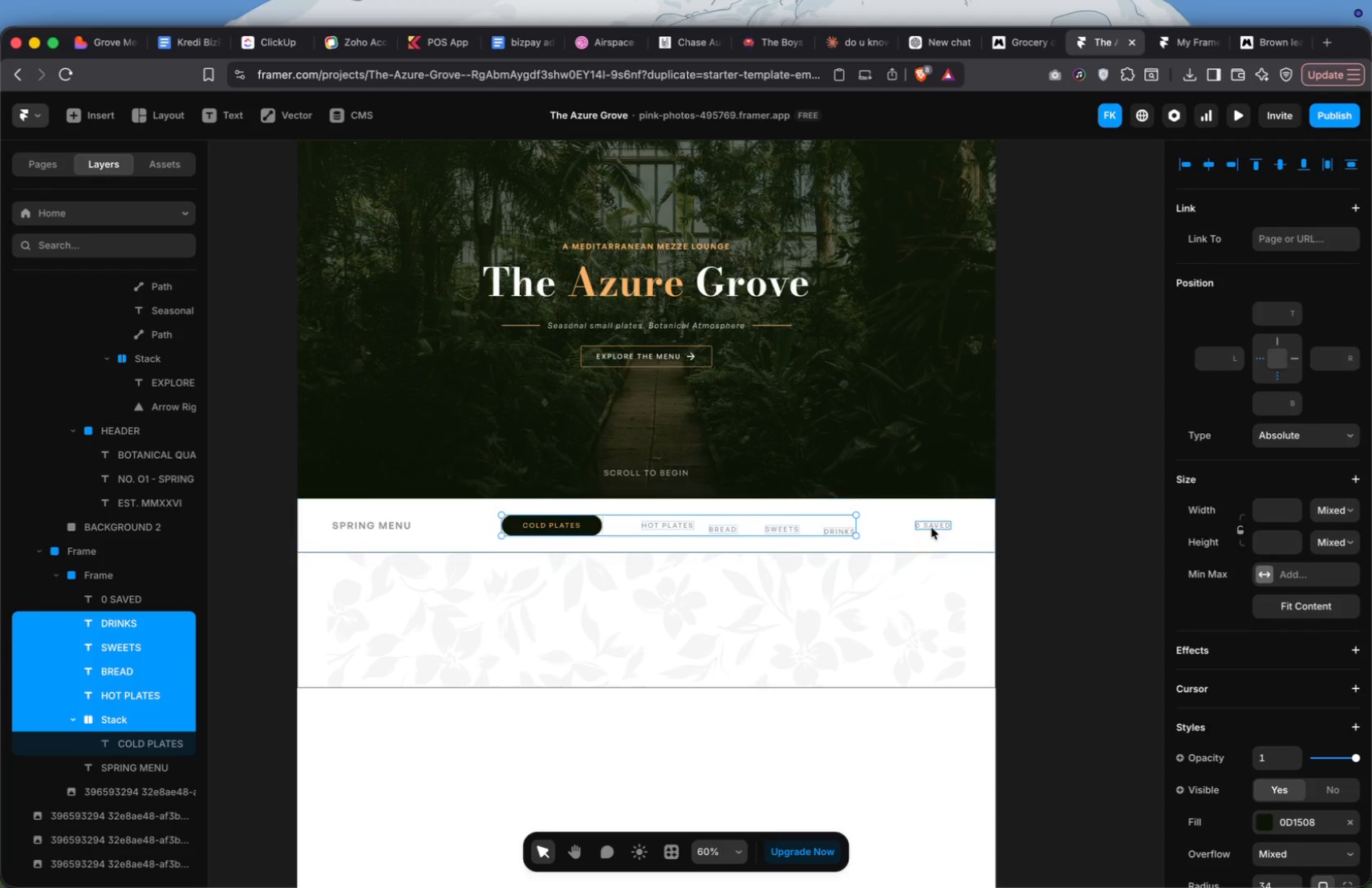 
left_click([936, 525])
 